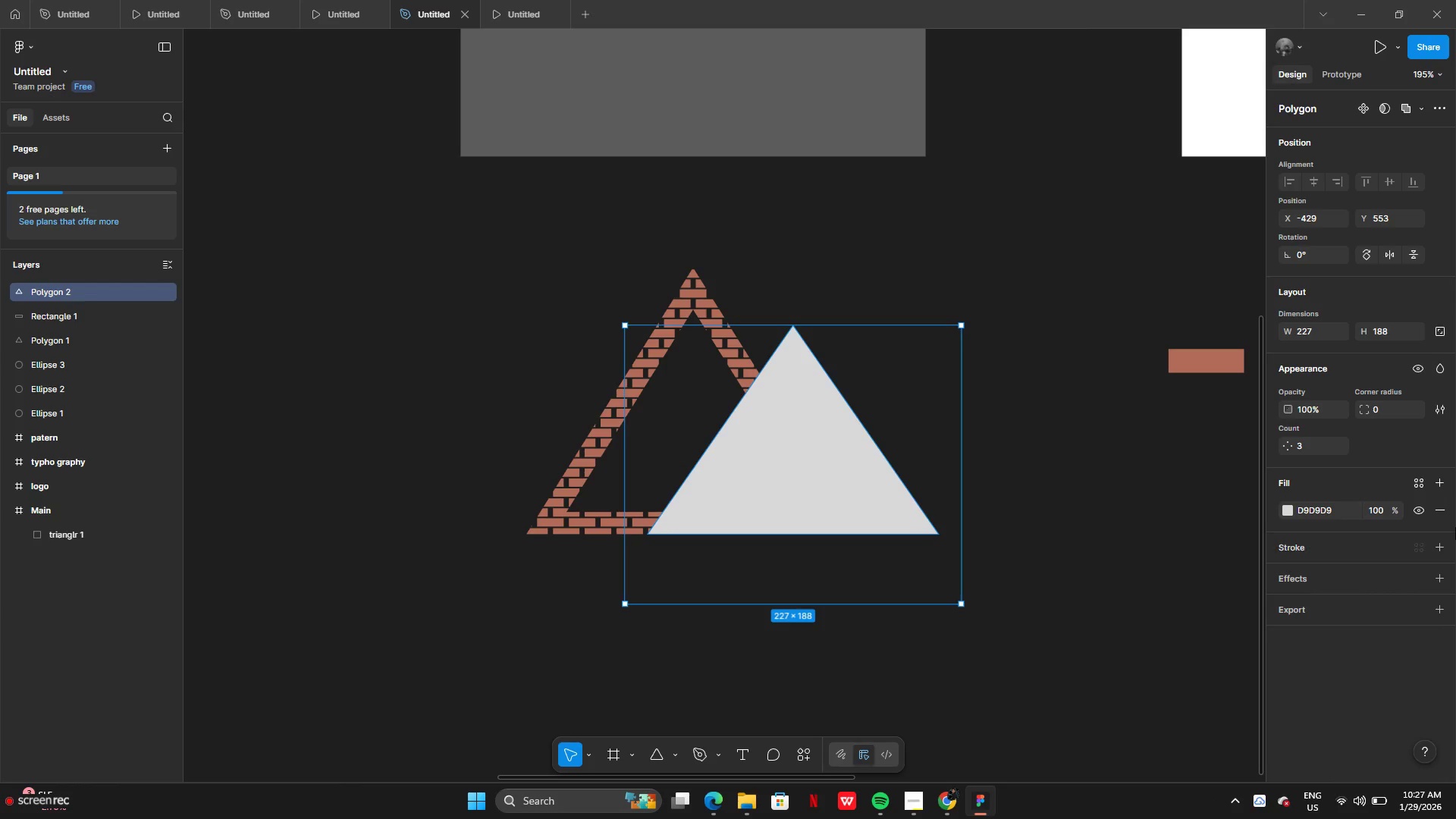 
mouse_move([1436, 533])
 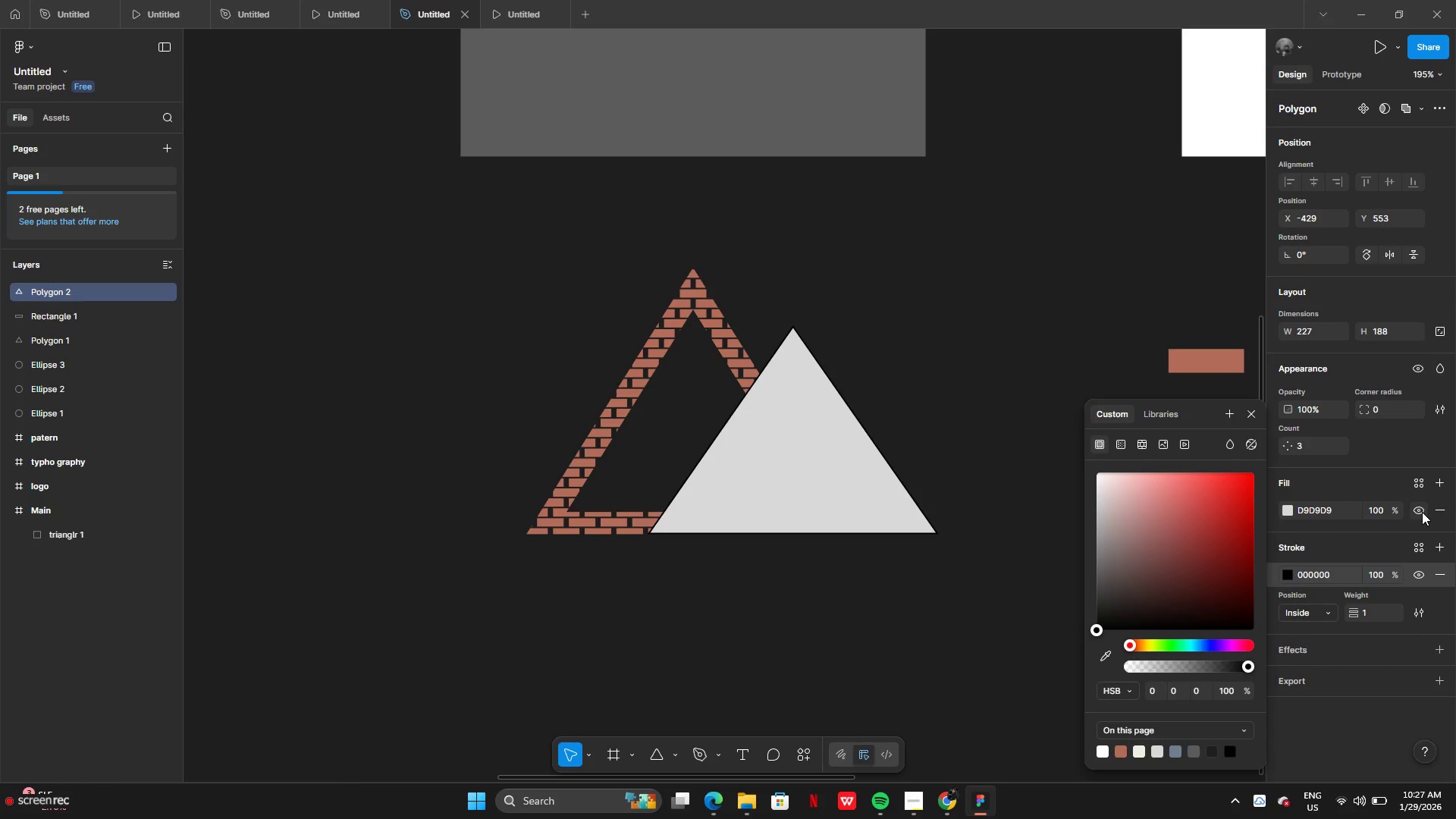 
left_click([1422, 512])
 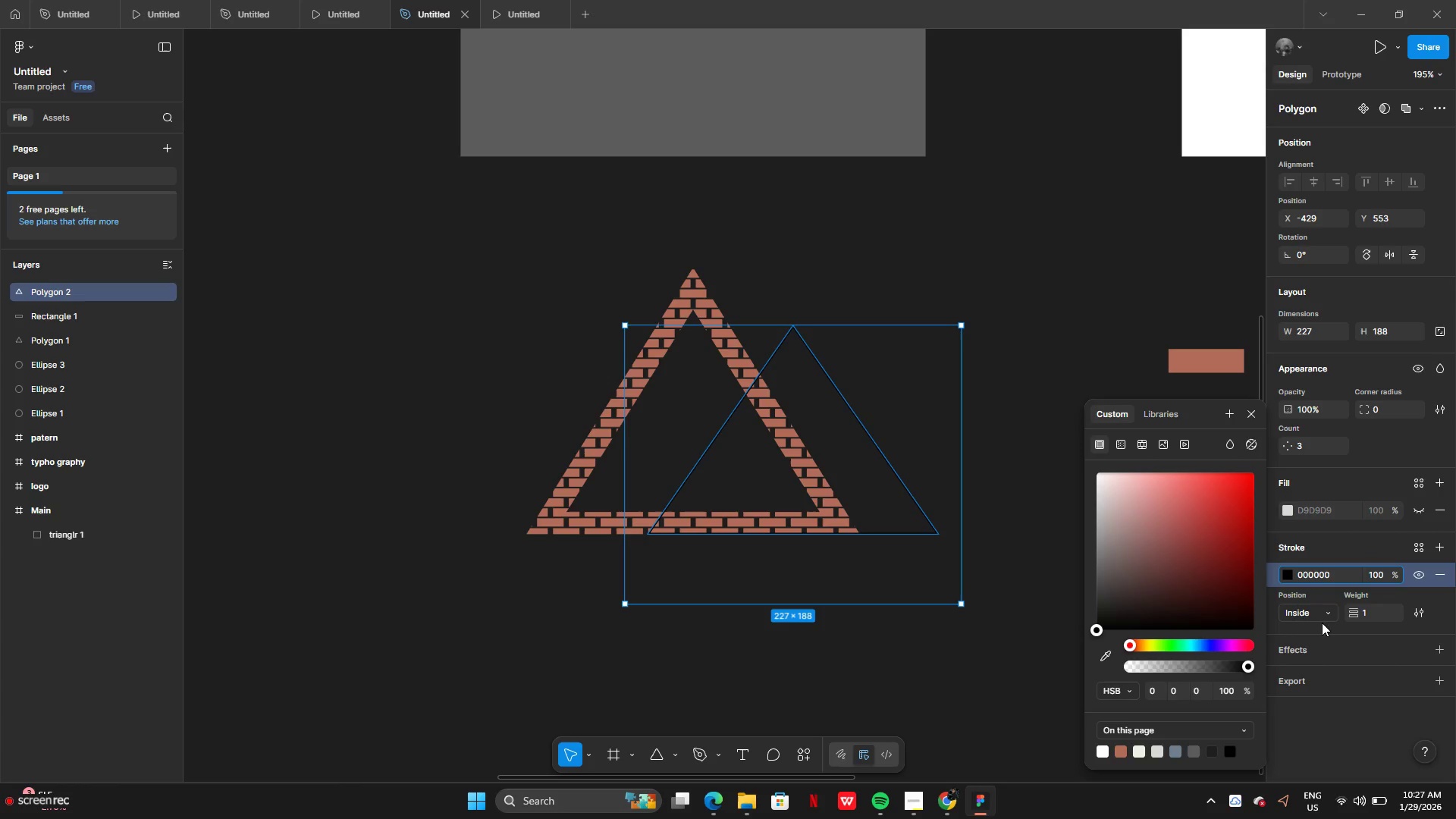 
left_click([1370, 615])
 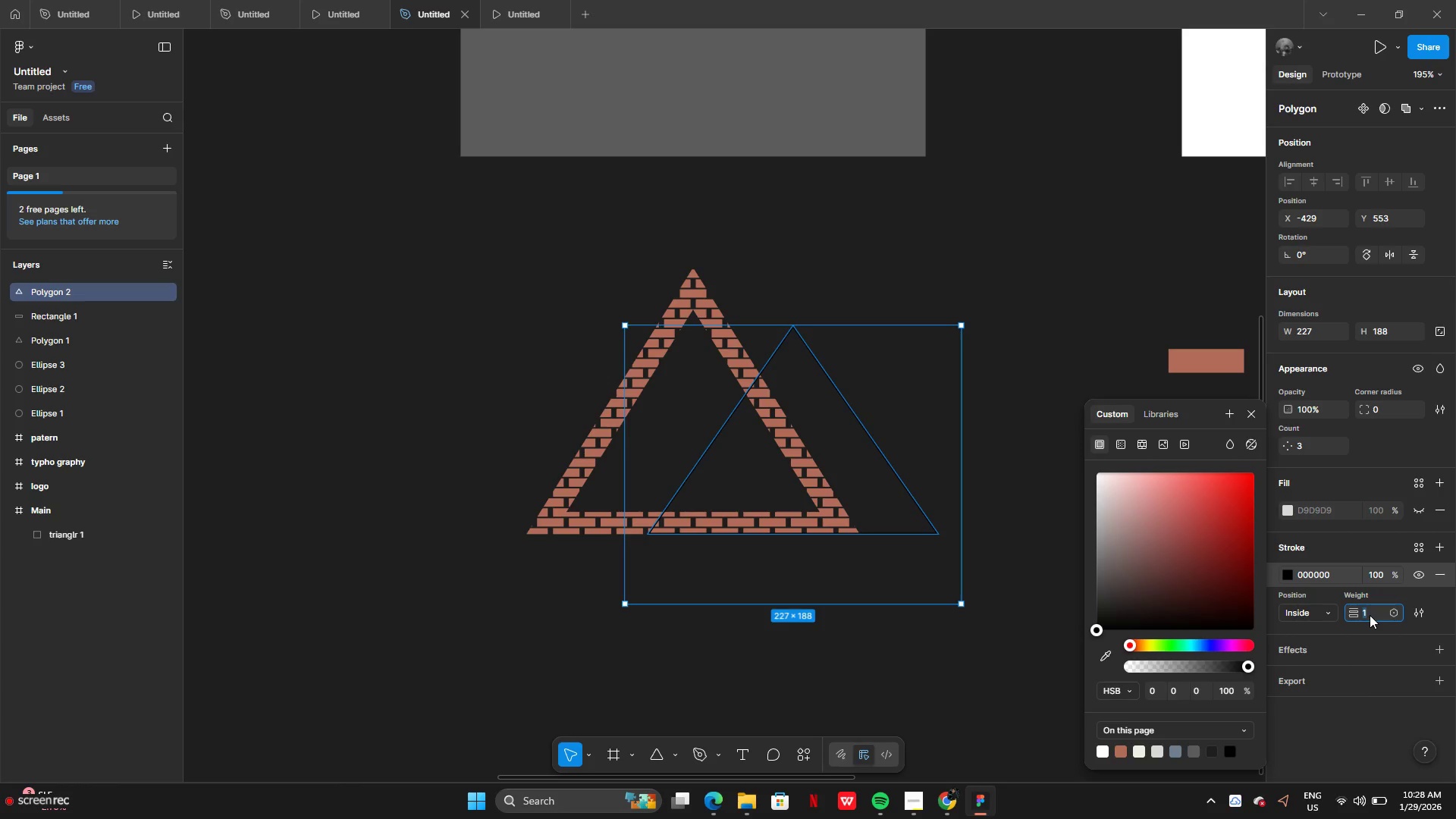 
type(20)
 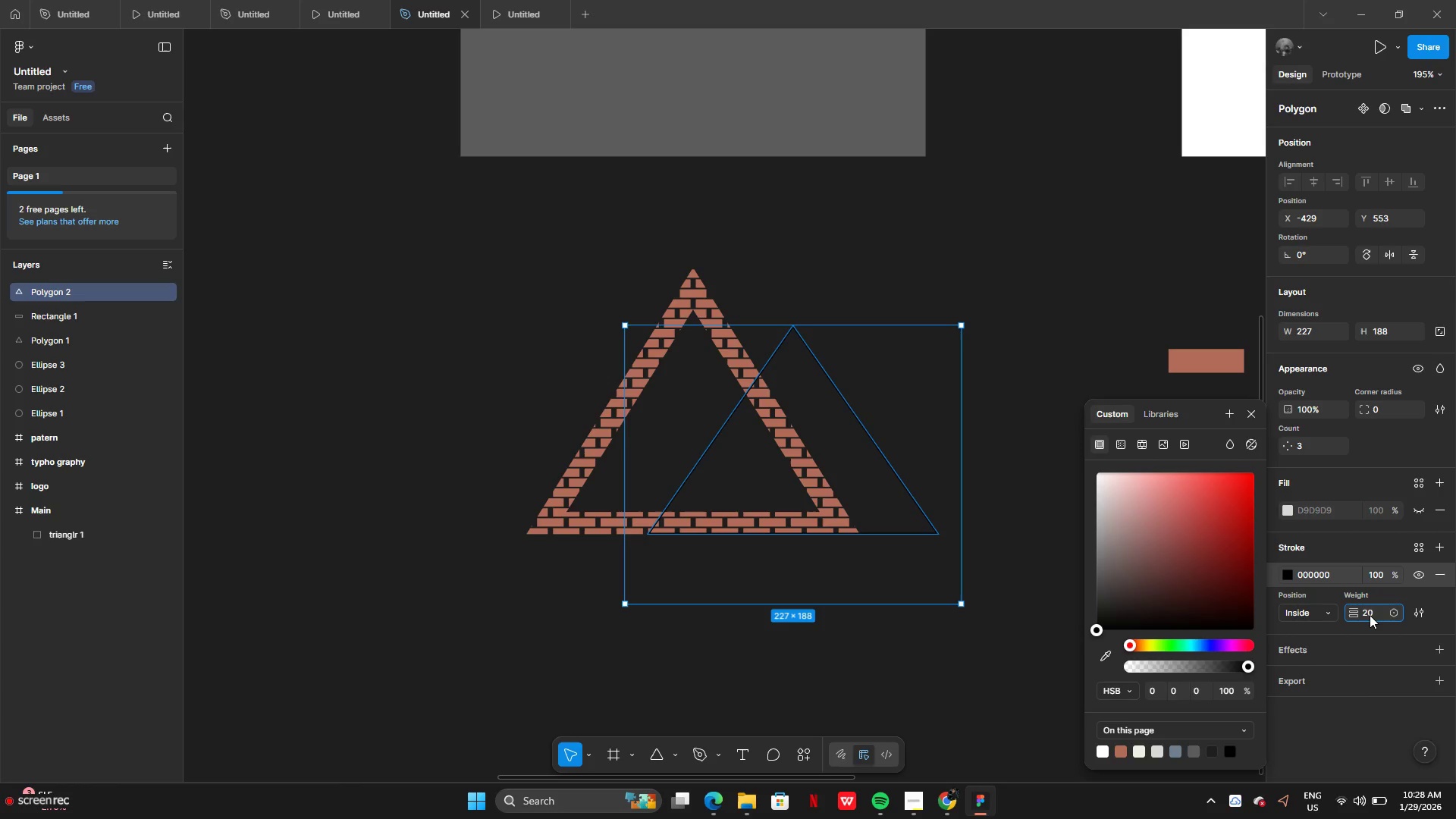 
key(Enter)
 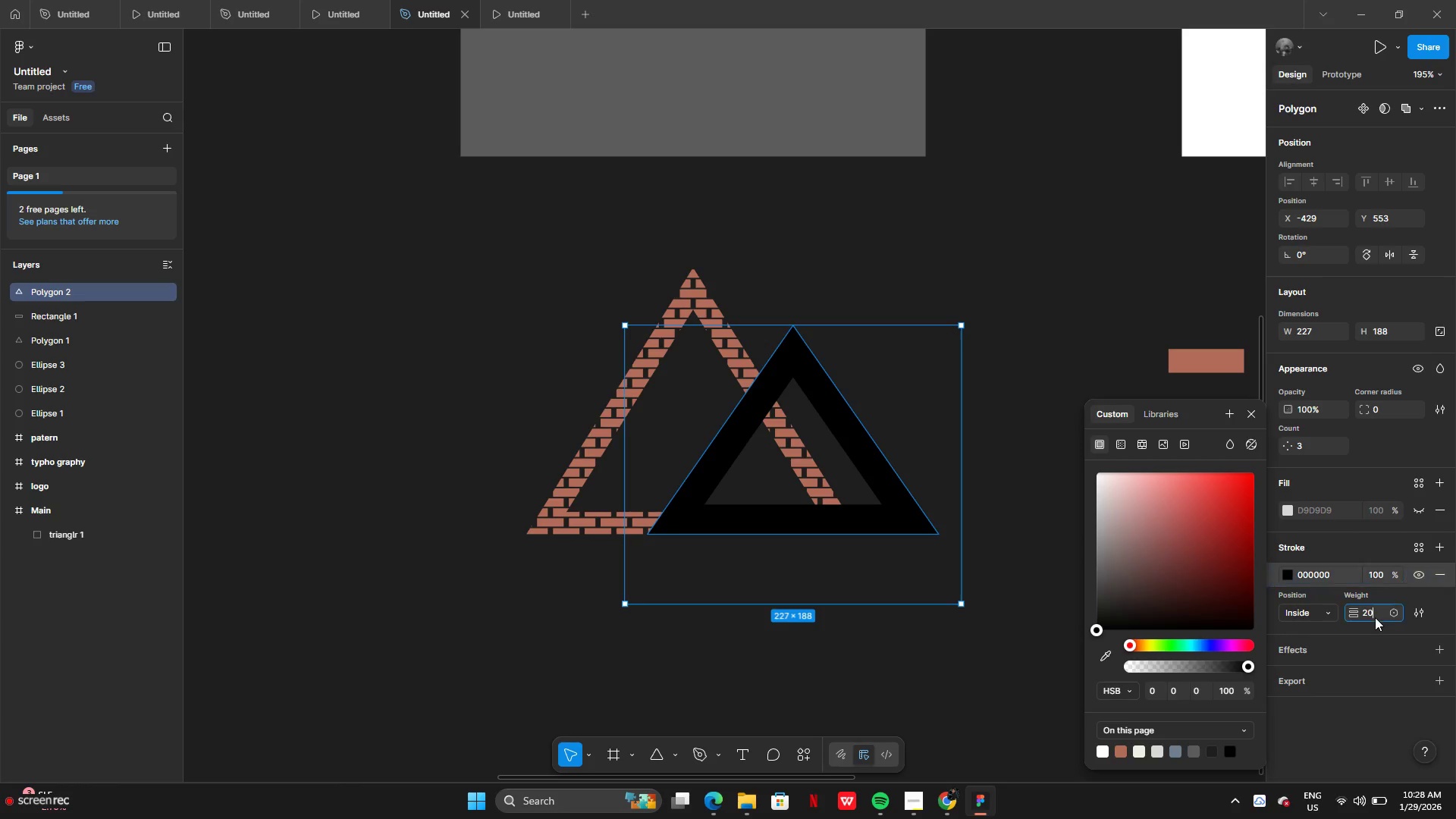 
key(Backspace)
key(Backspace)
type(115)
 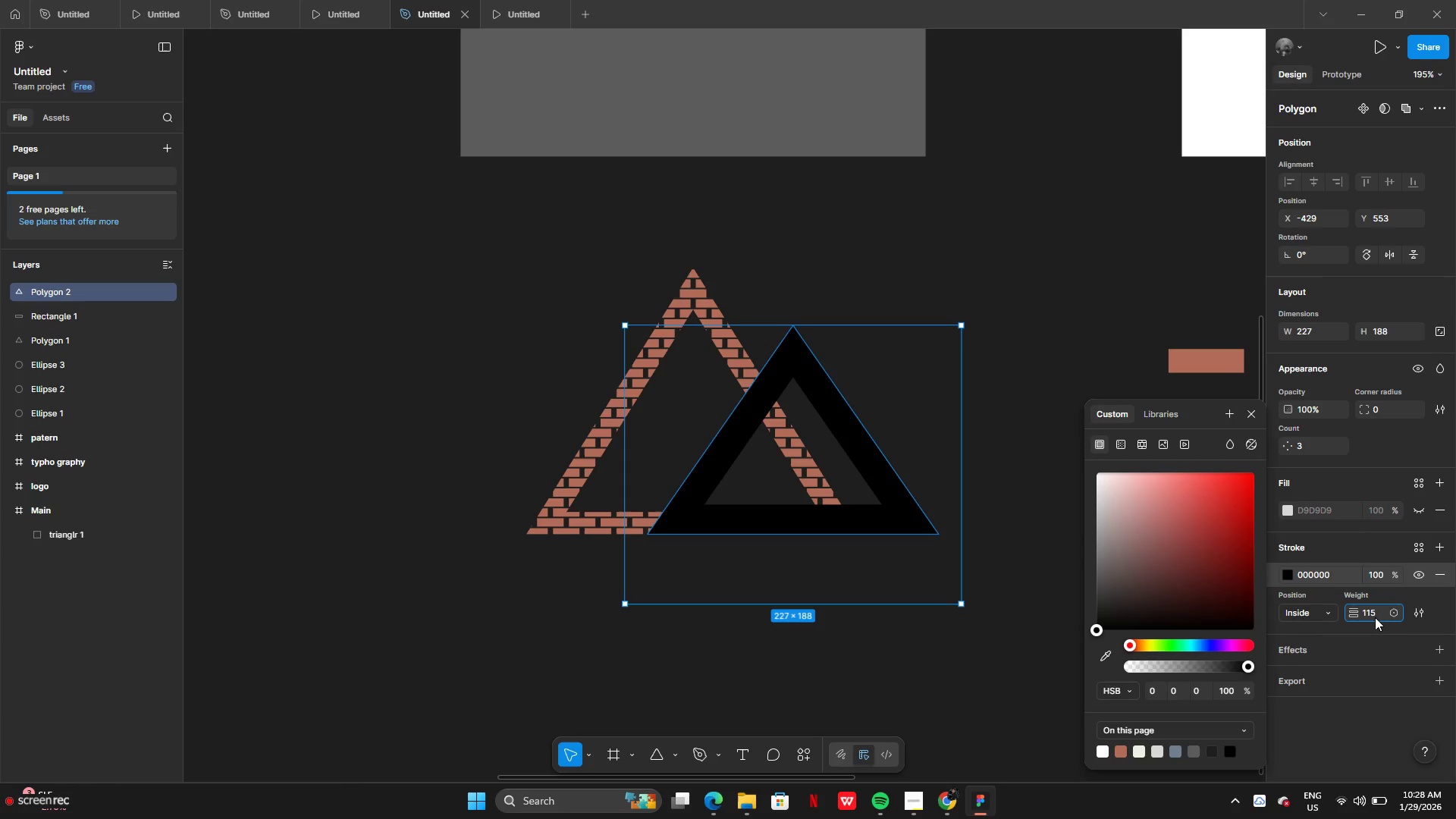 
key(Enter)
 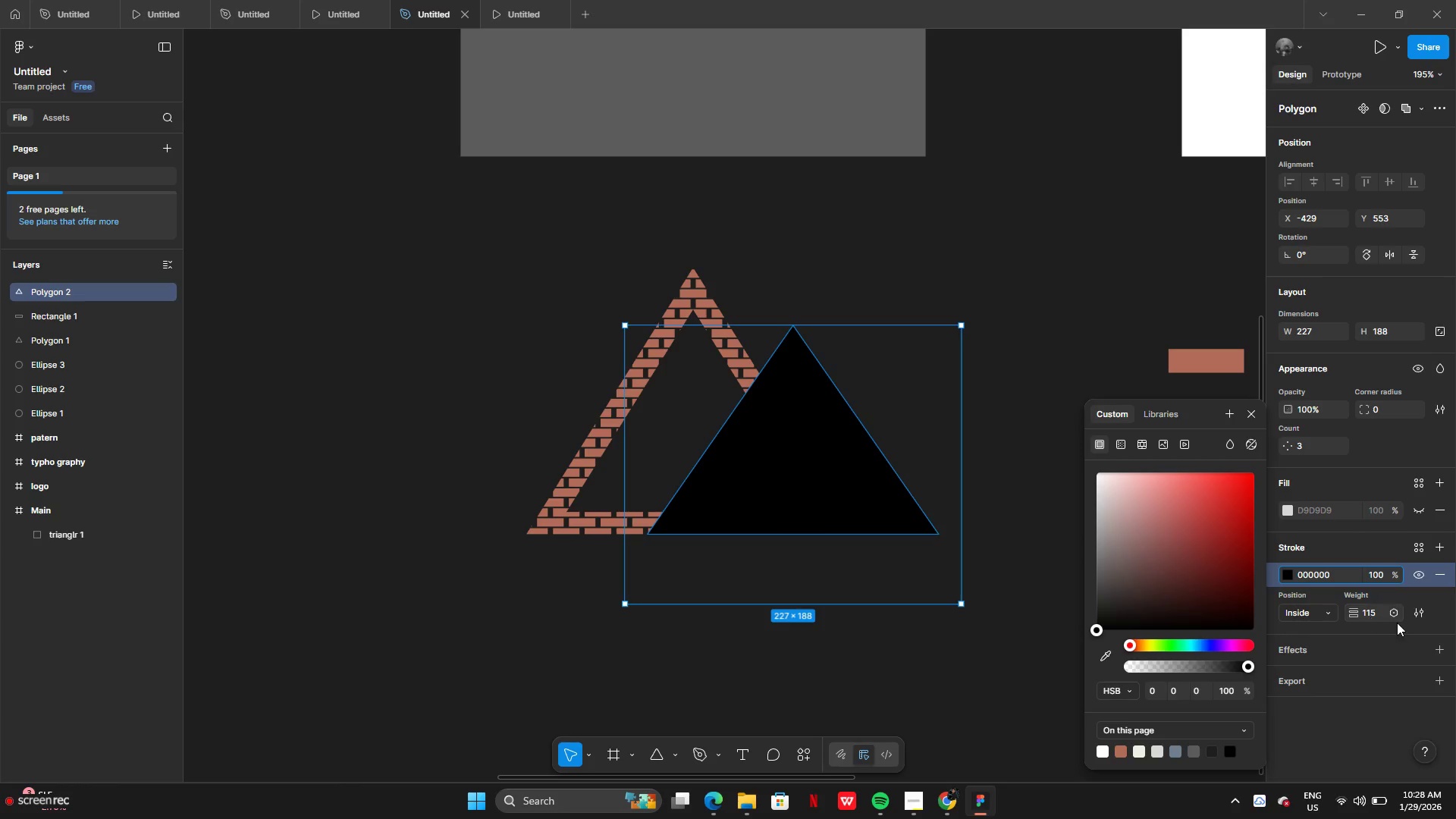 
left_click([1370, 620])
 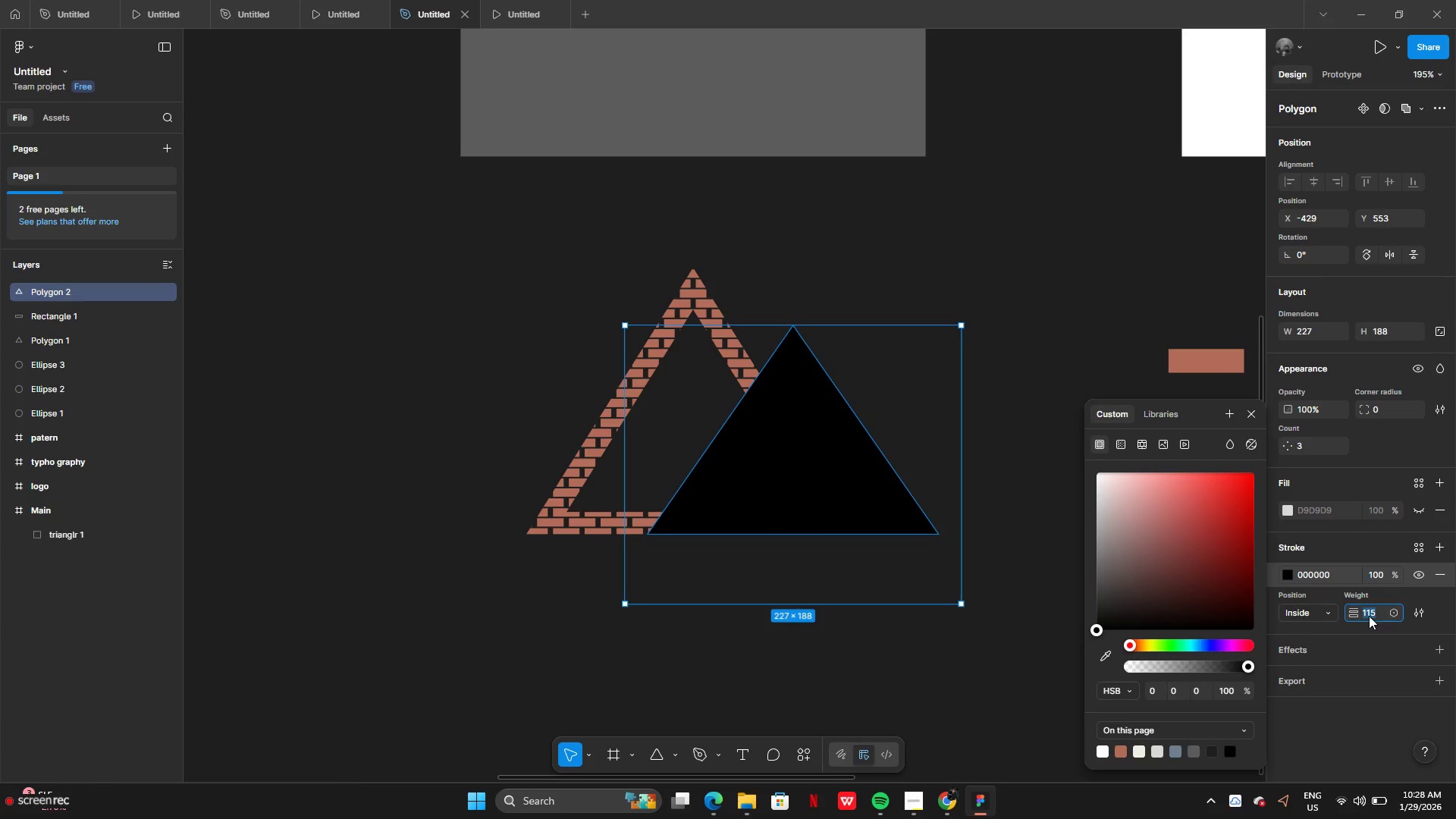 
left_click([1364, 613])
 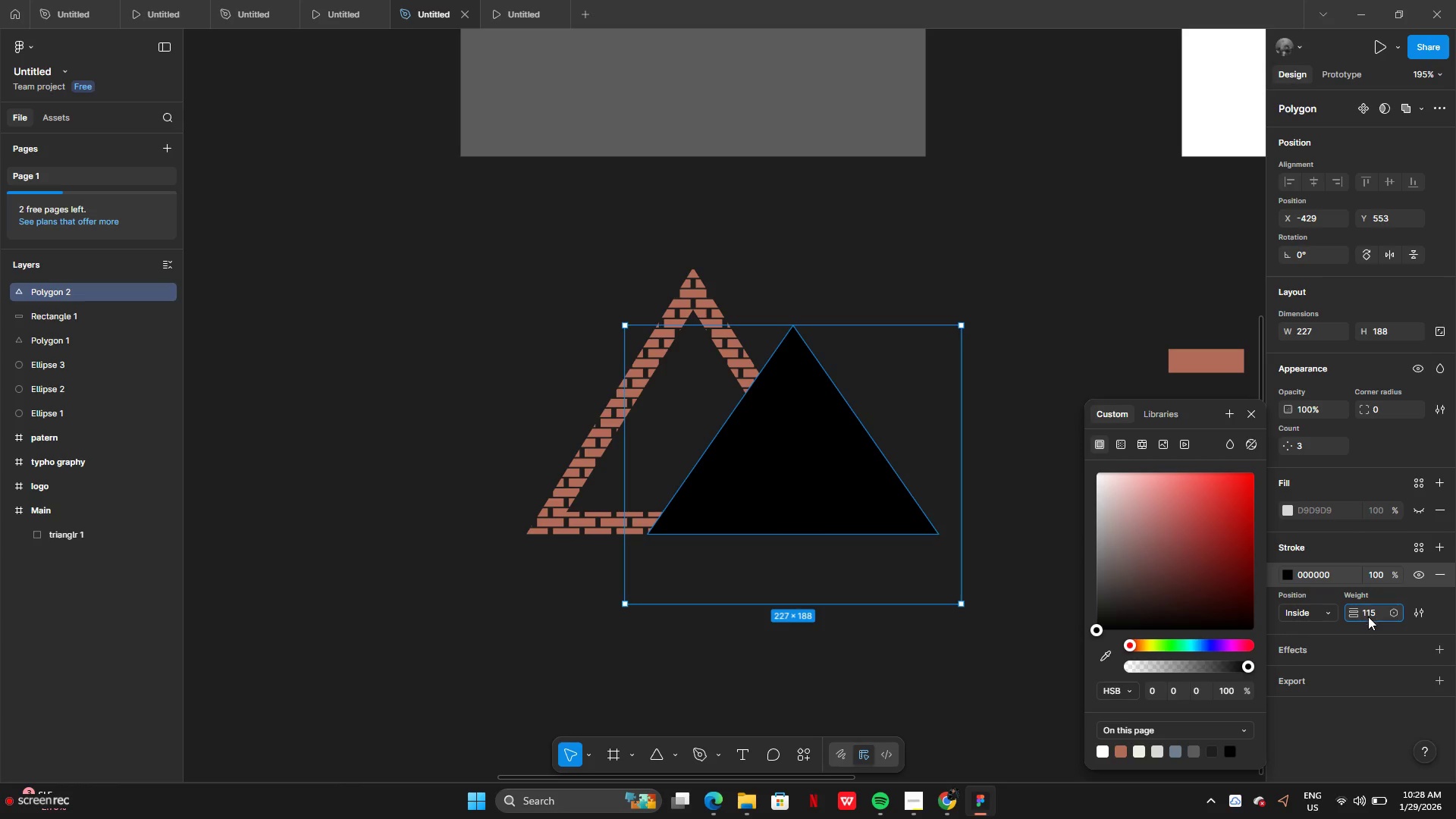 
left_click([1368, 617])
 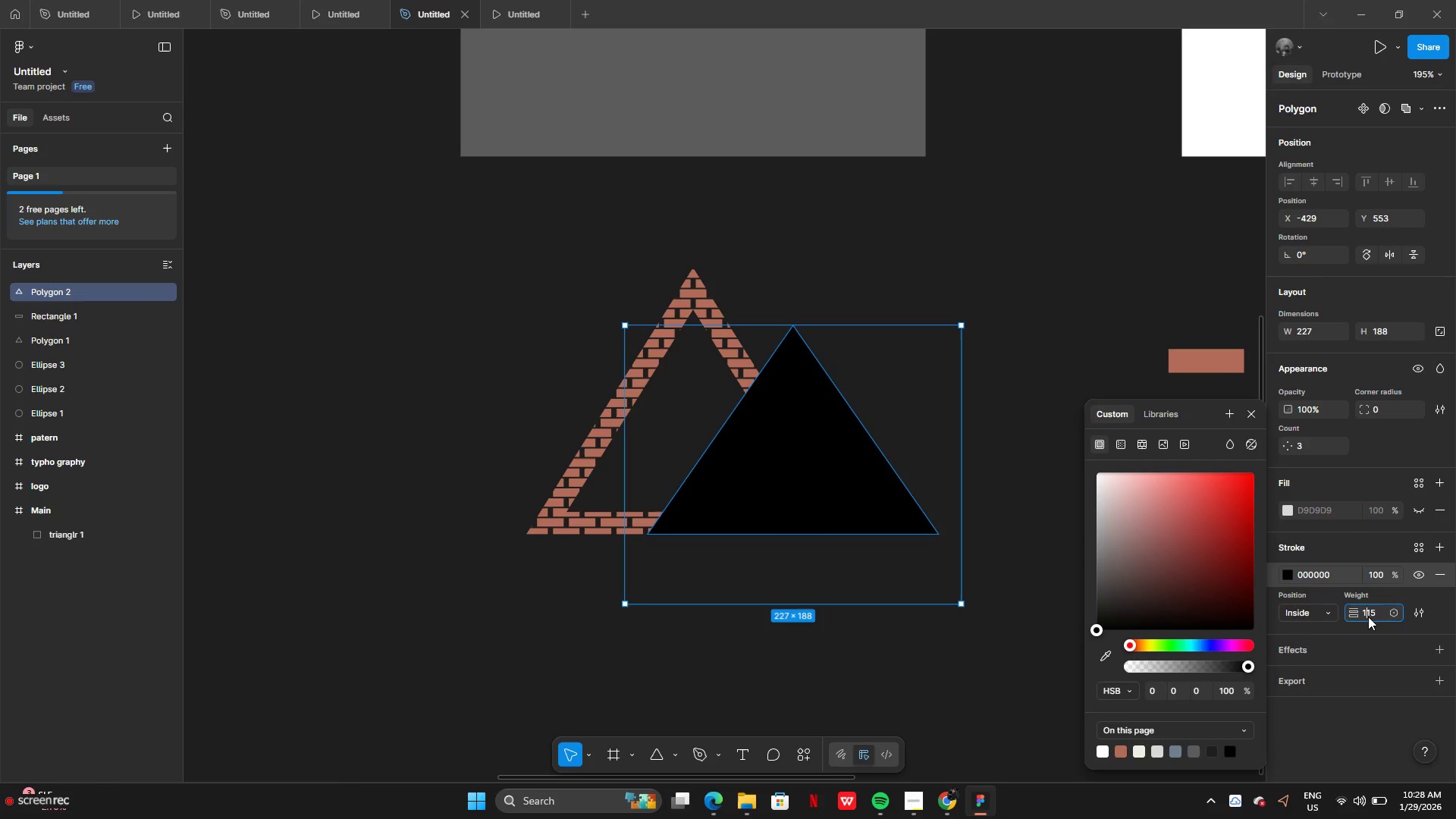 
key(Backspace)
 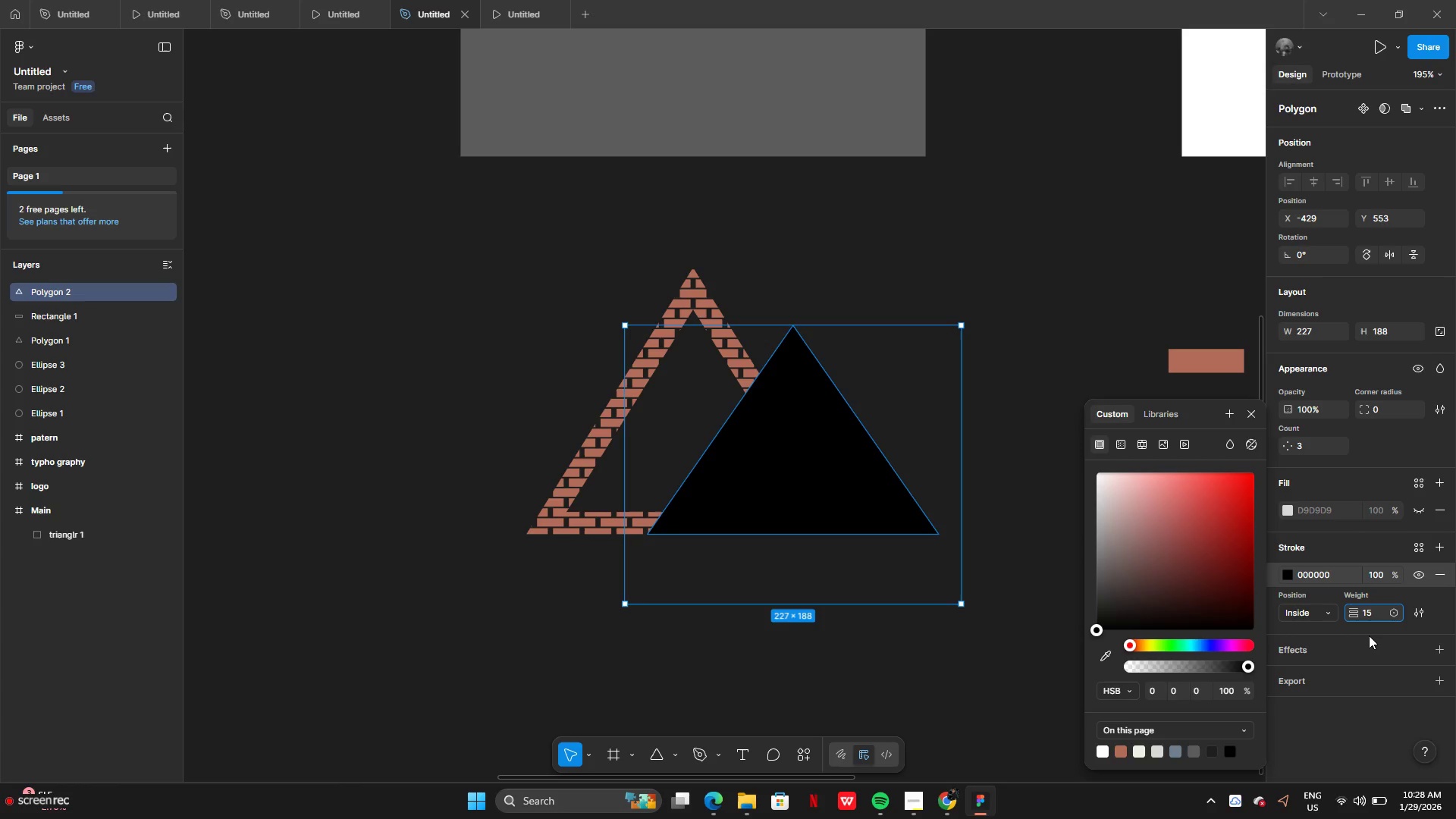 
key(Enter)
 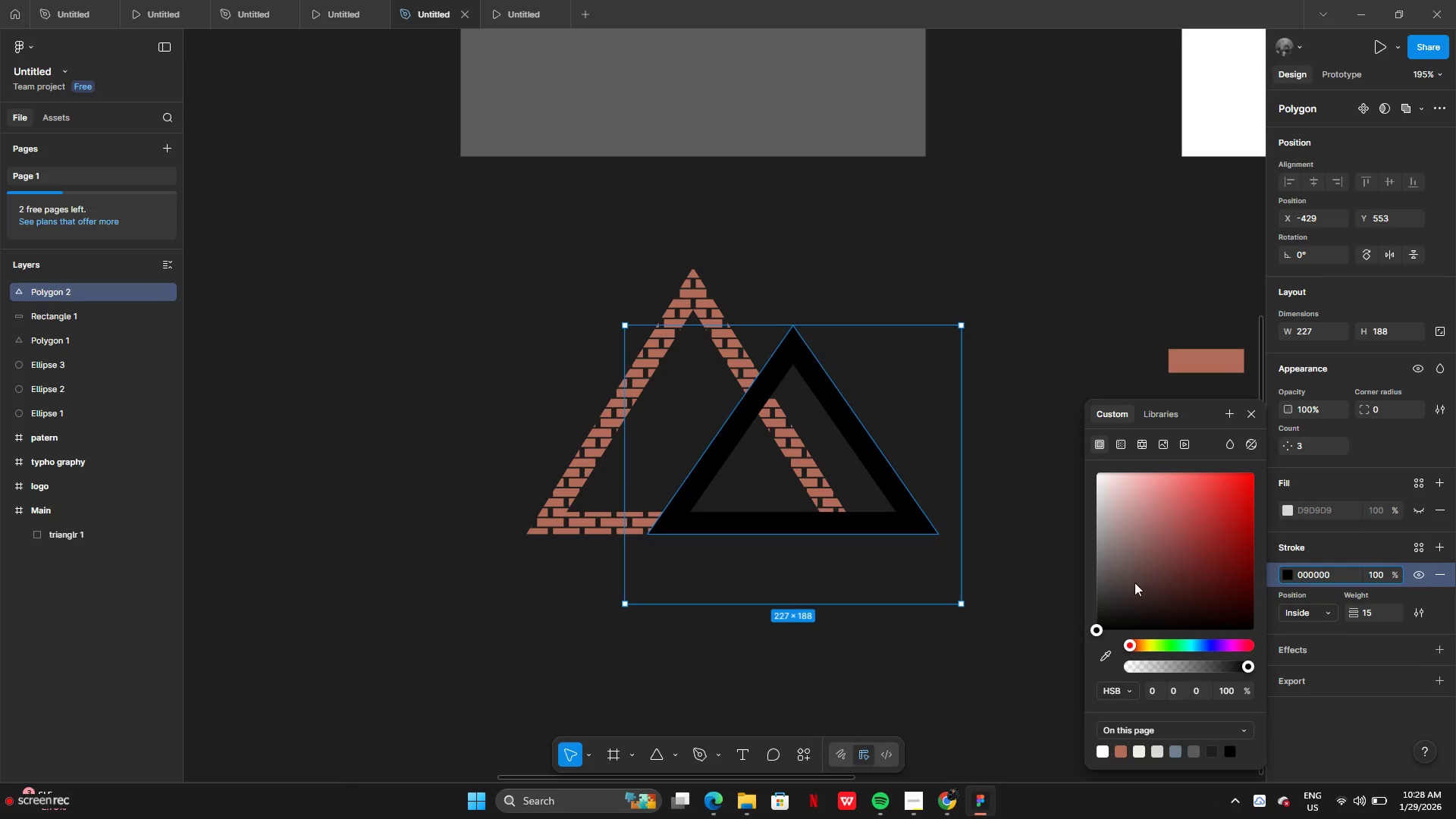 
left_click([1122, 750])
 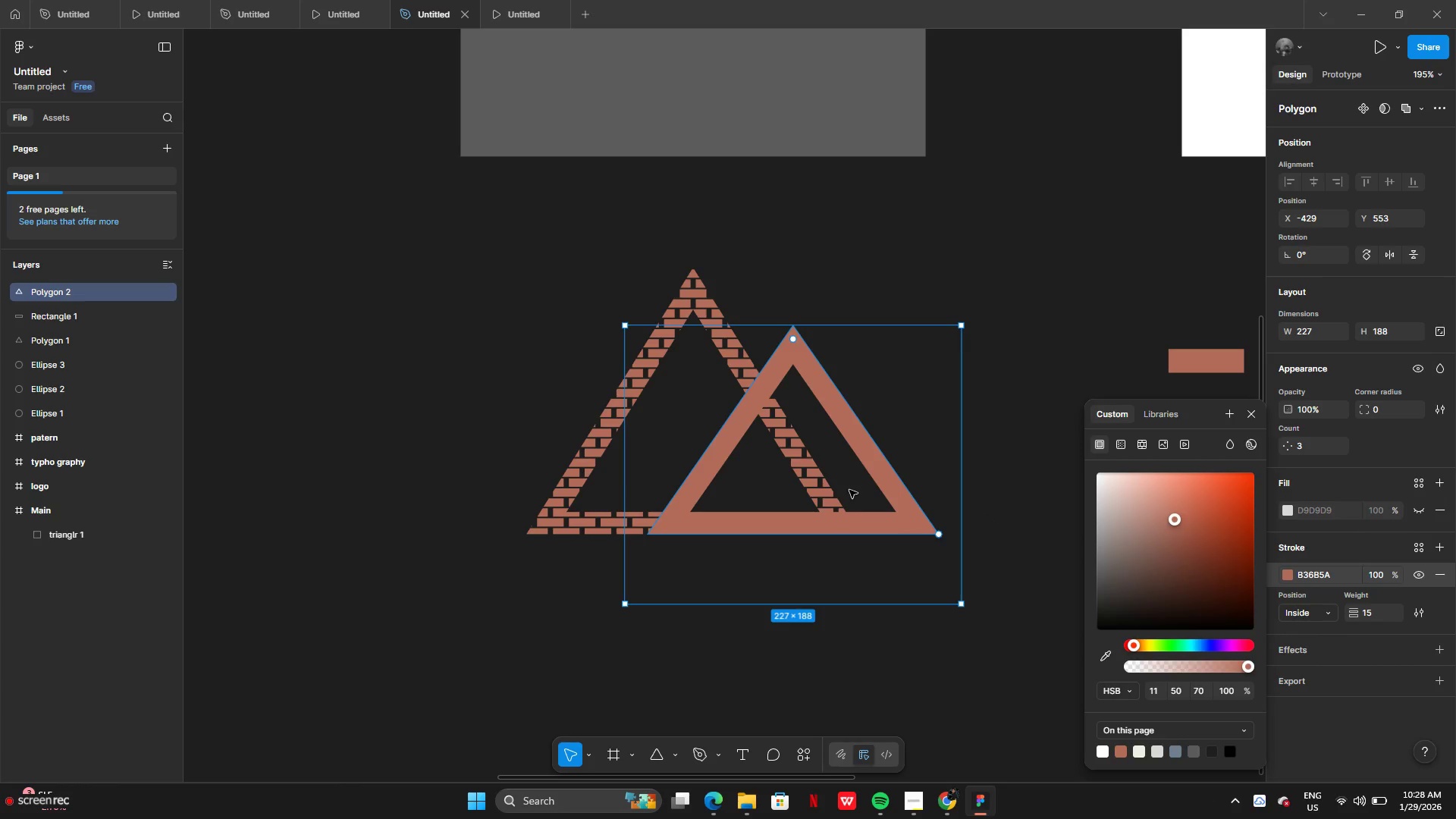 
left_click_drag(start_coordinate=[852, 490], to_coordinate=[859, 490])
 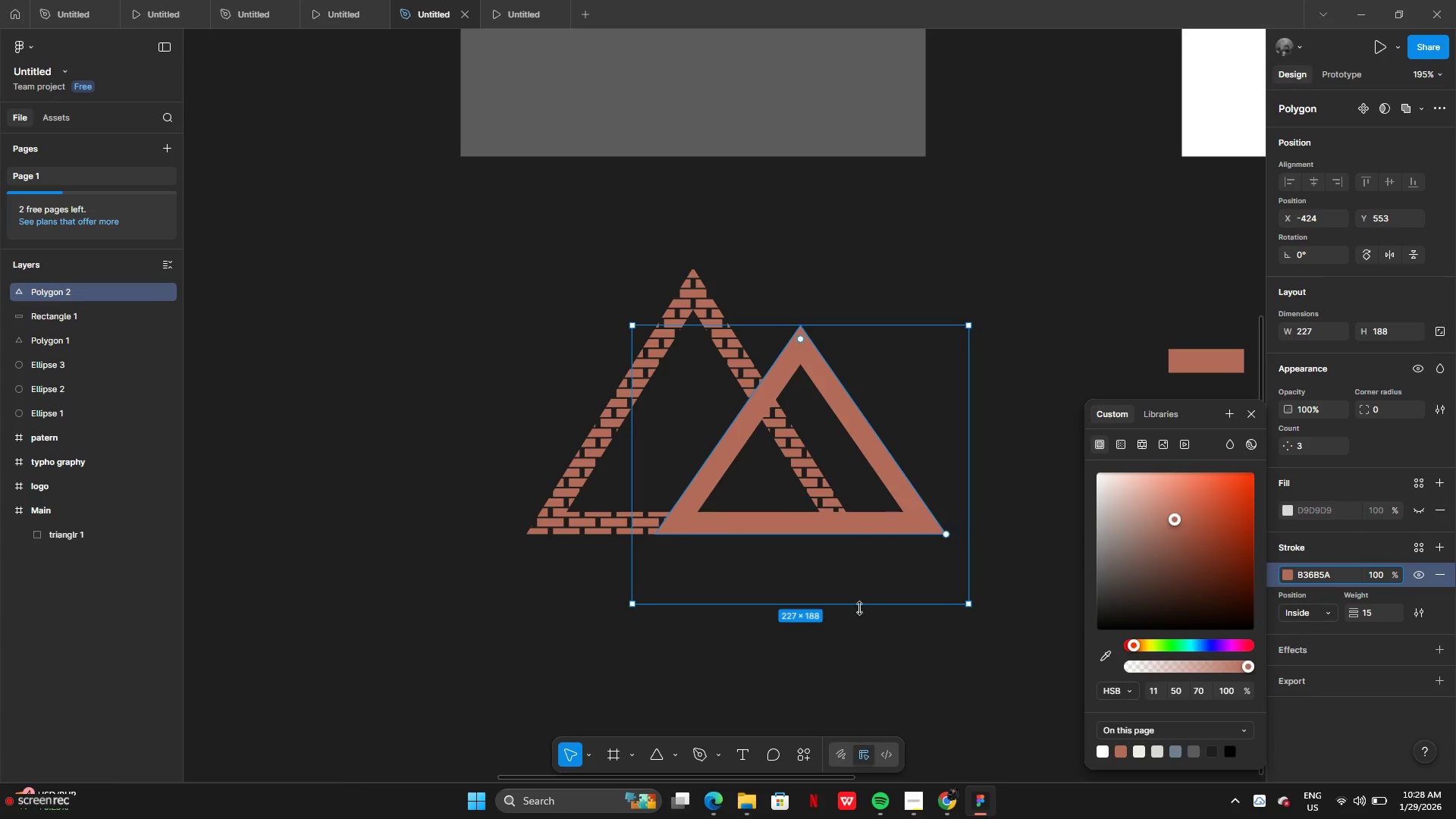 
left_click([861, 623])
 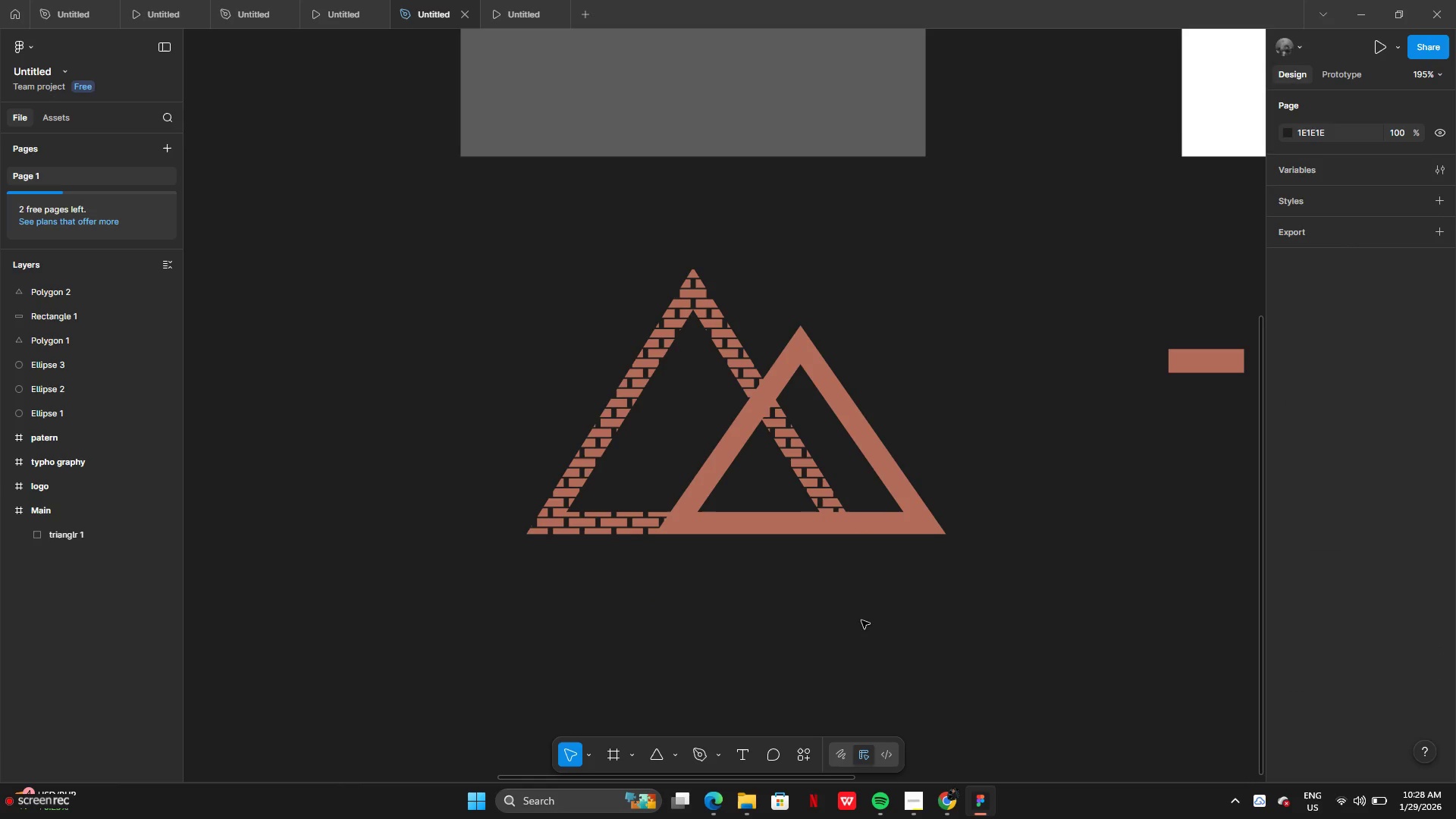 
scroll: coordinate [859, 614], scroll_direction: up, amount: 2.0
 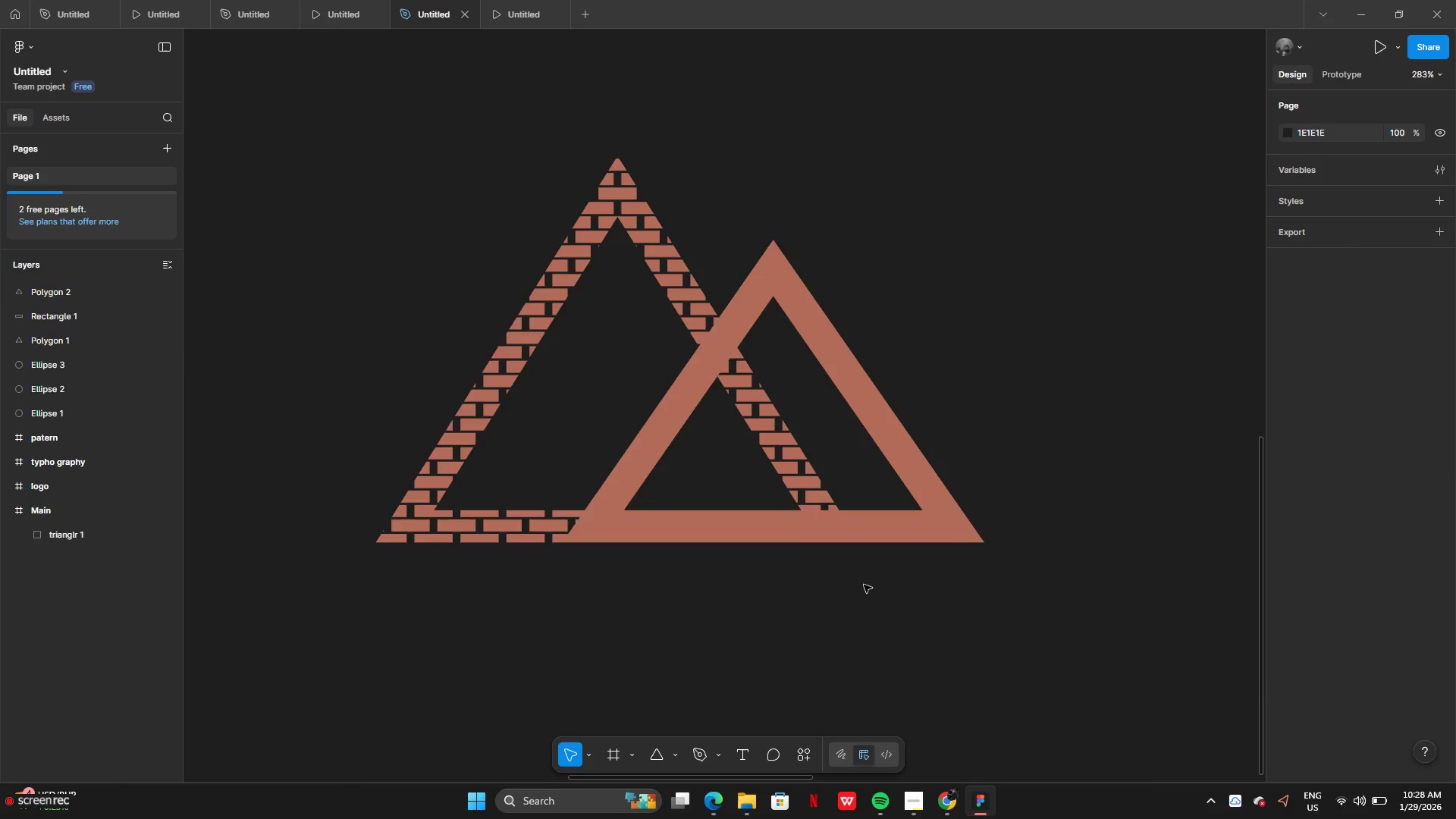 
left_click([887, 472])
 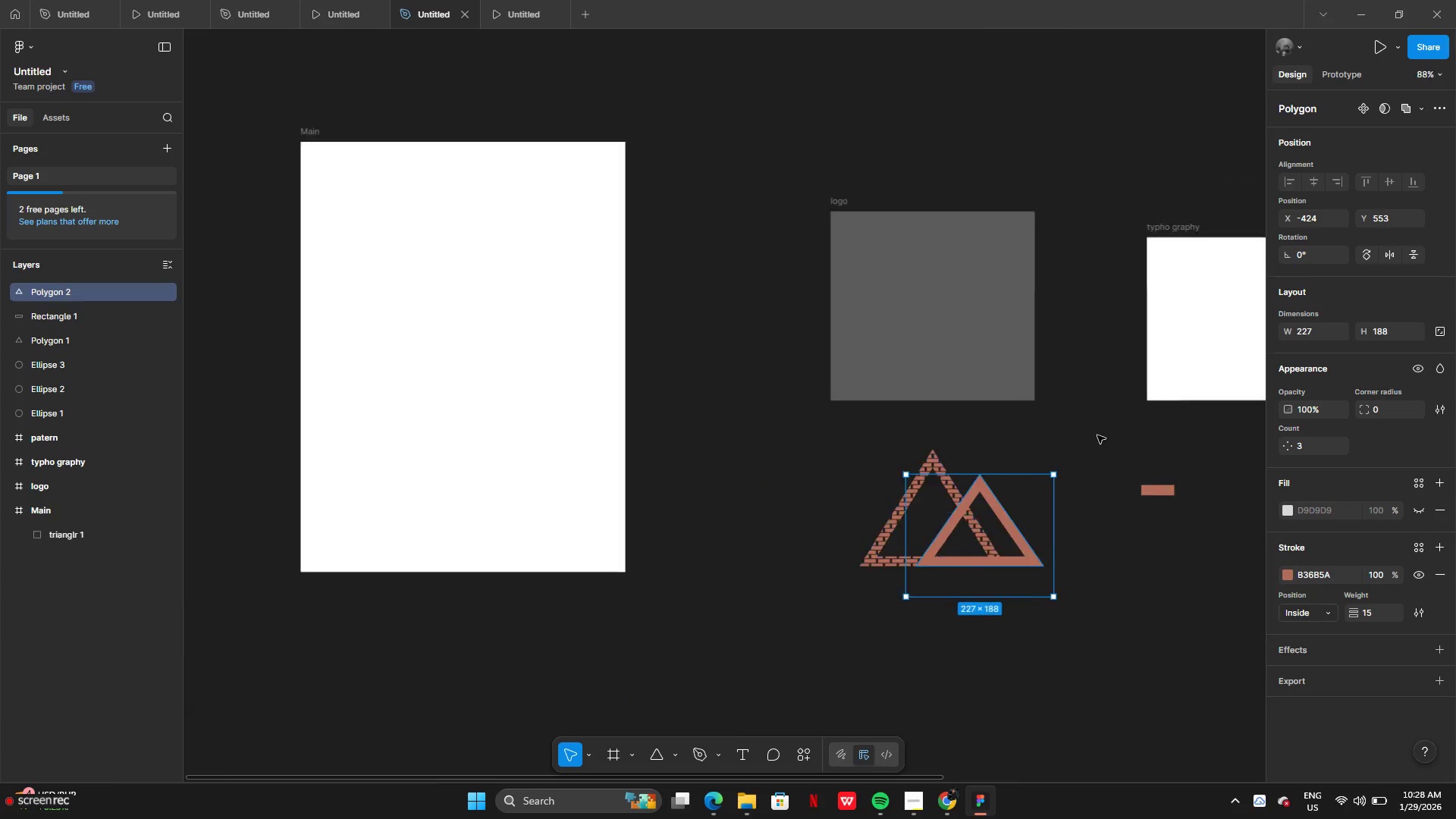 
wait(16.5)
 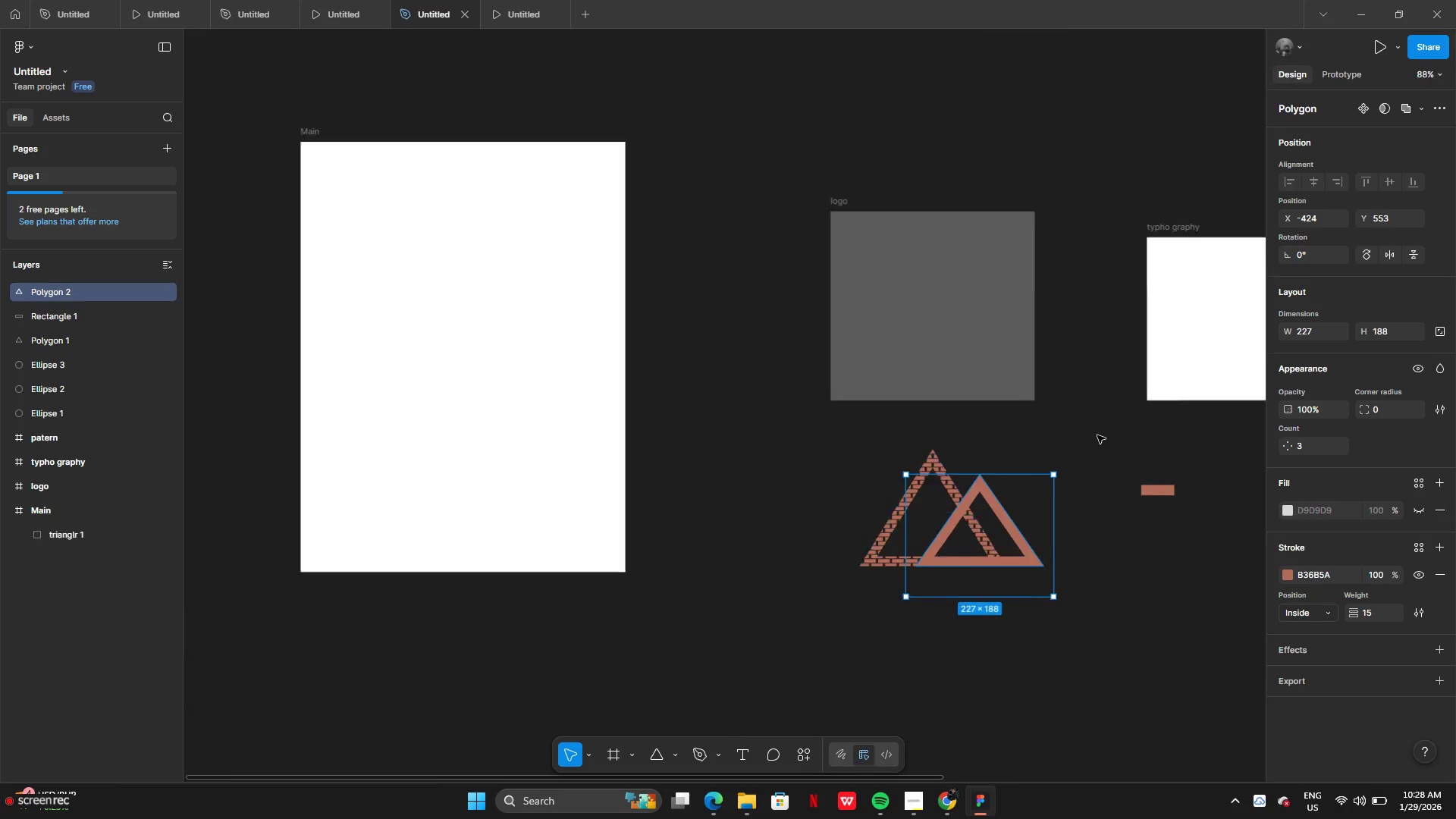 
left_click([1162, 223])
 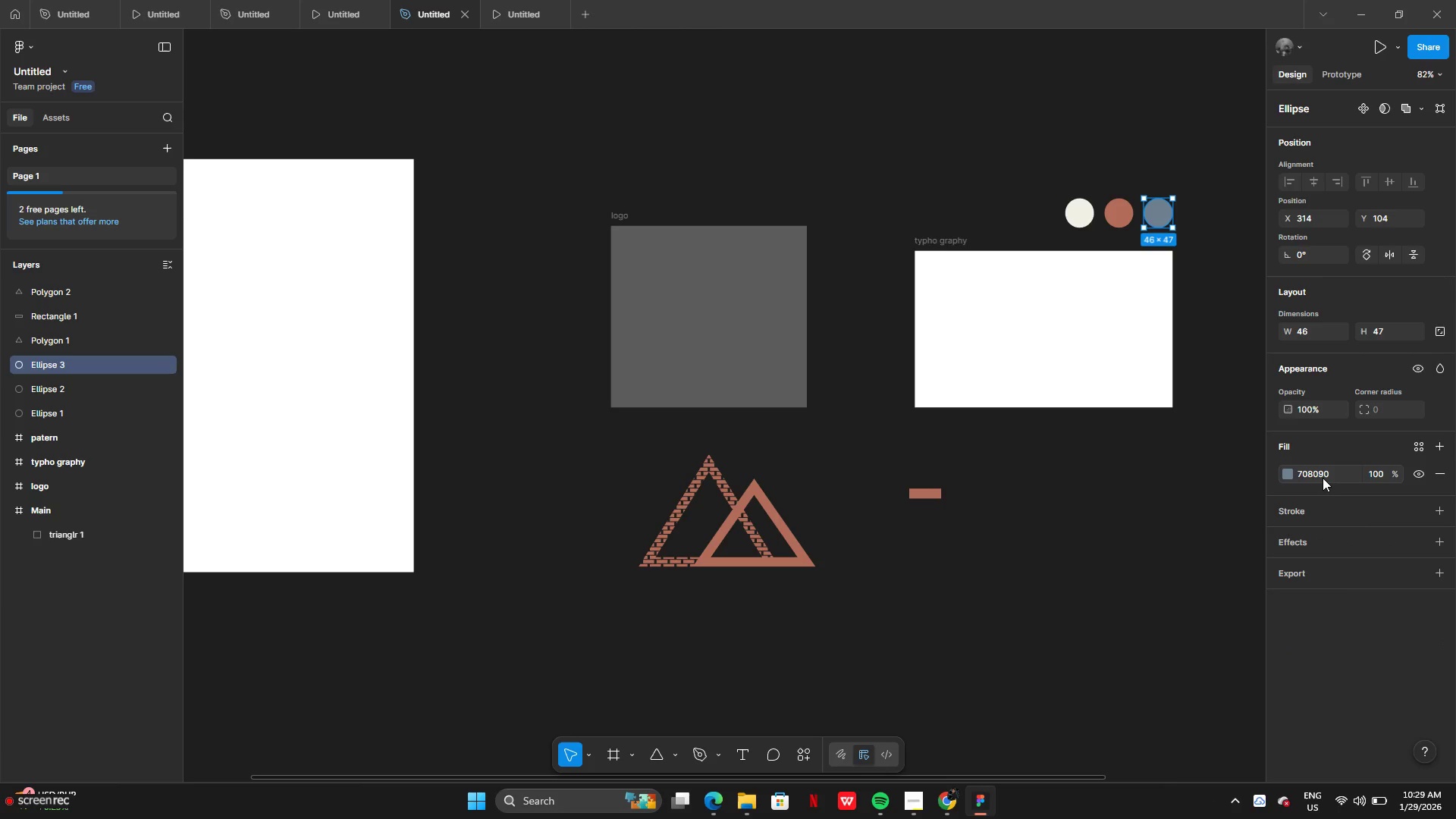 
key(Control+C)
 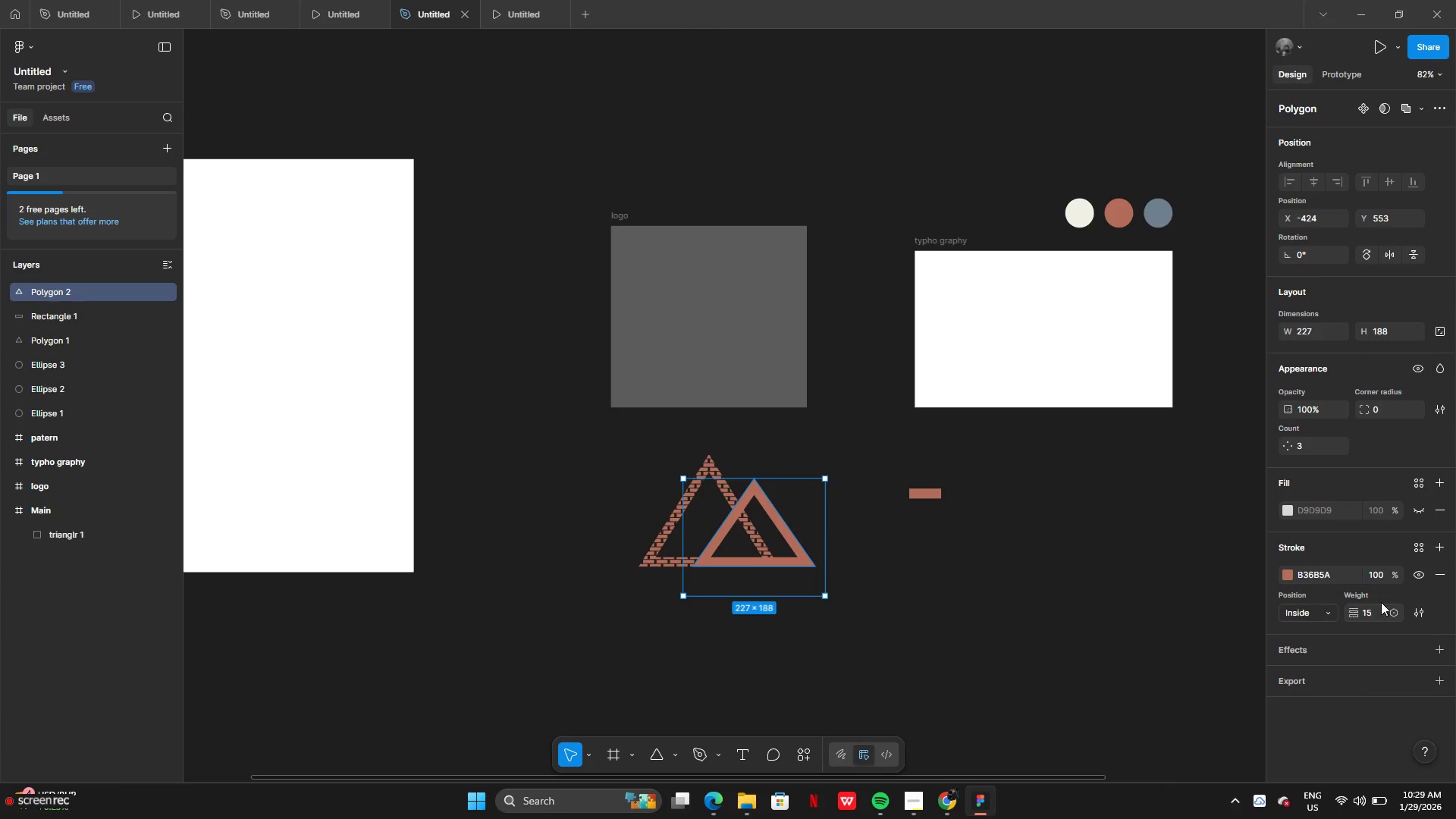 
left_click([1332, 573])
 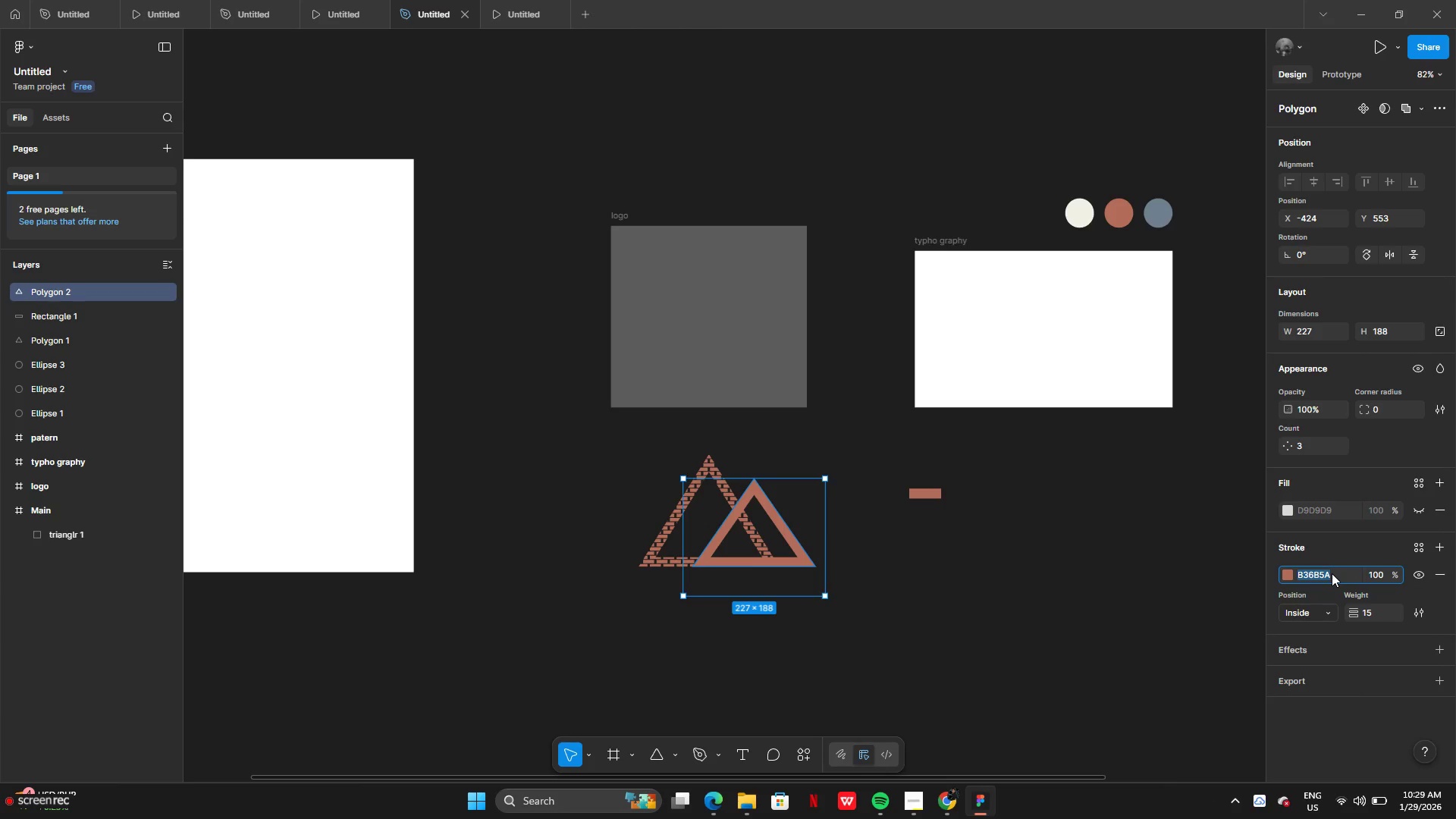 
key(Control+V)
 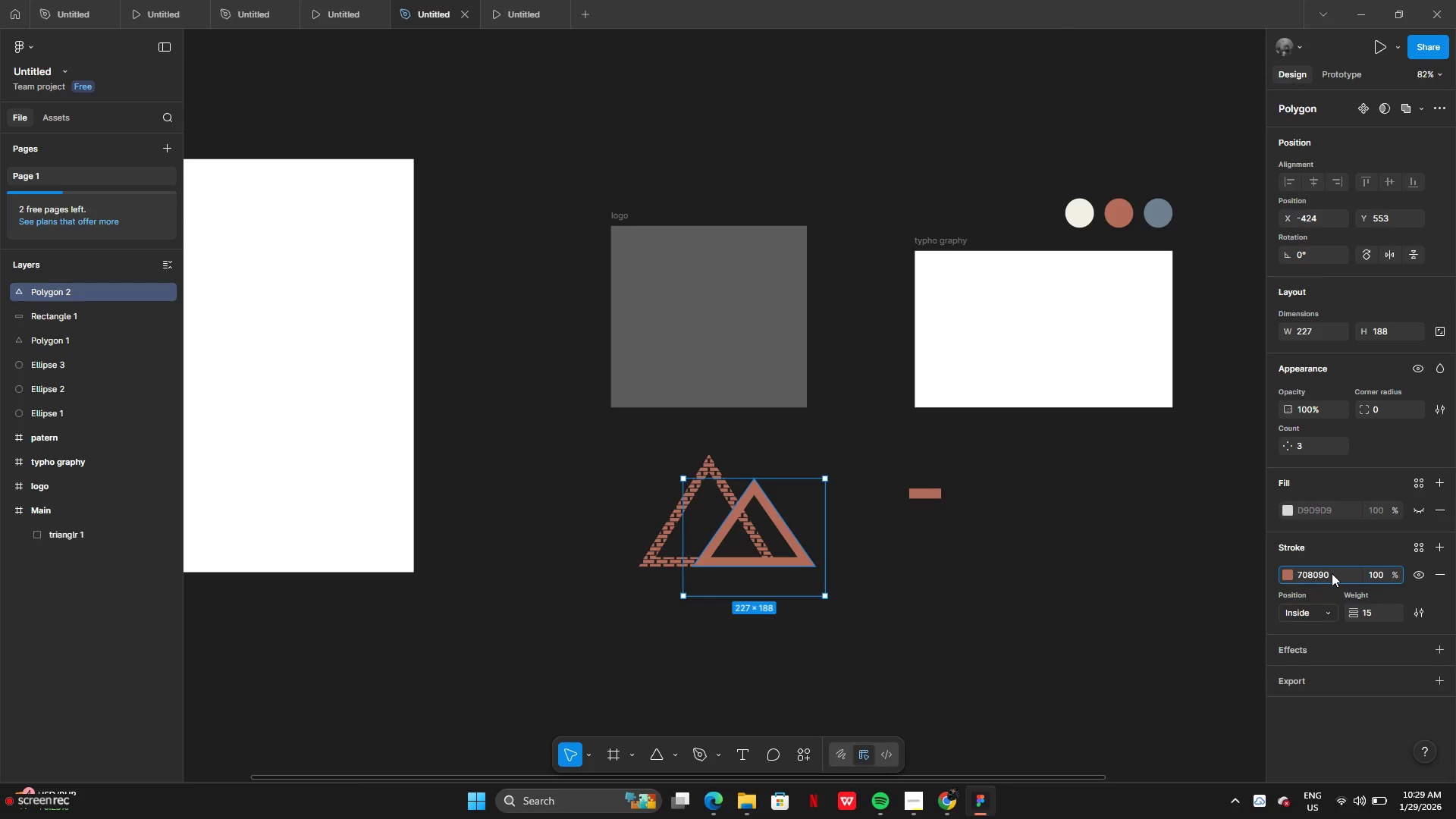 
key(Enter)
 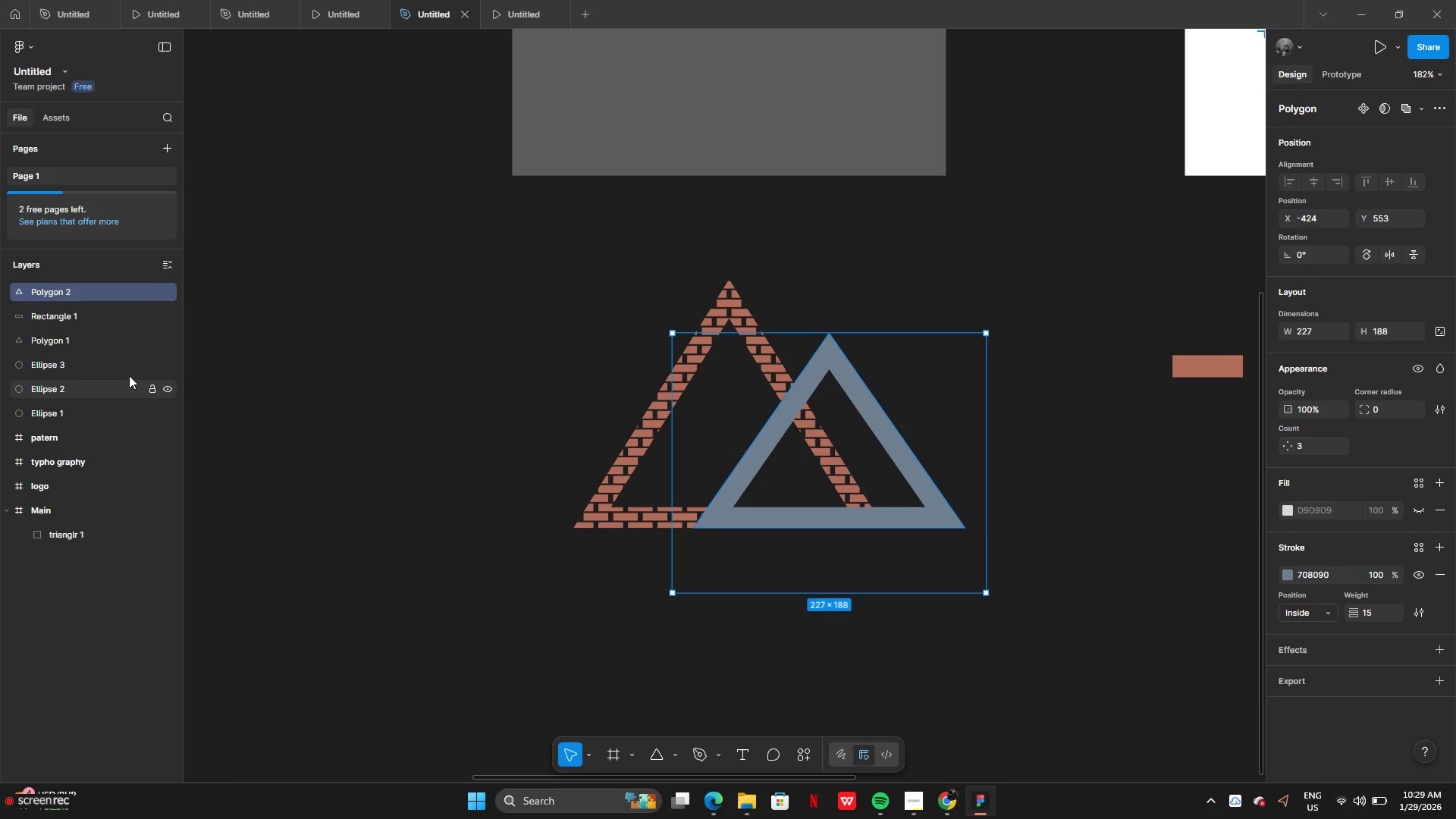 
left_click_drag(start_coordinate=[99, 293], to_coordinate=[102, 321])
 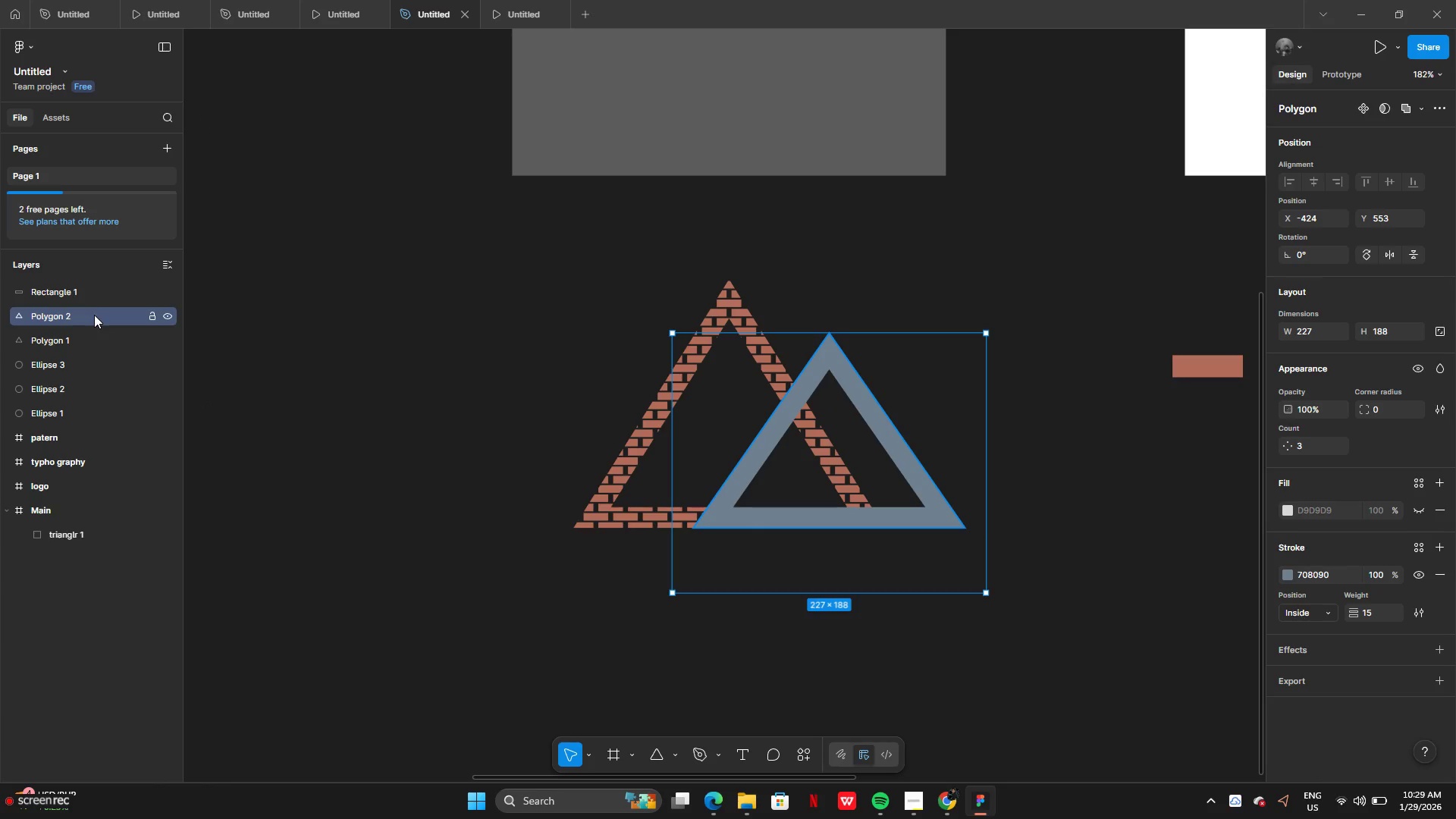 
left_click_drag(start_coordinate=[94, 315], to_coordinate=[102, 342])
 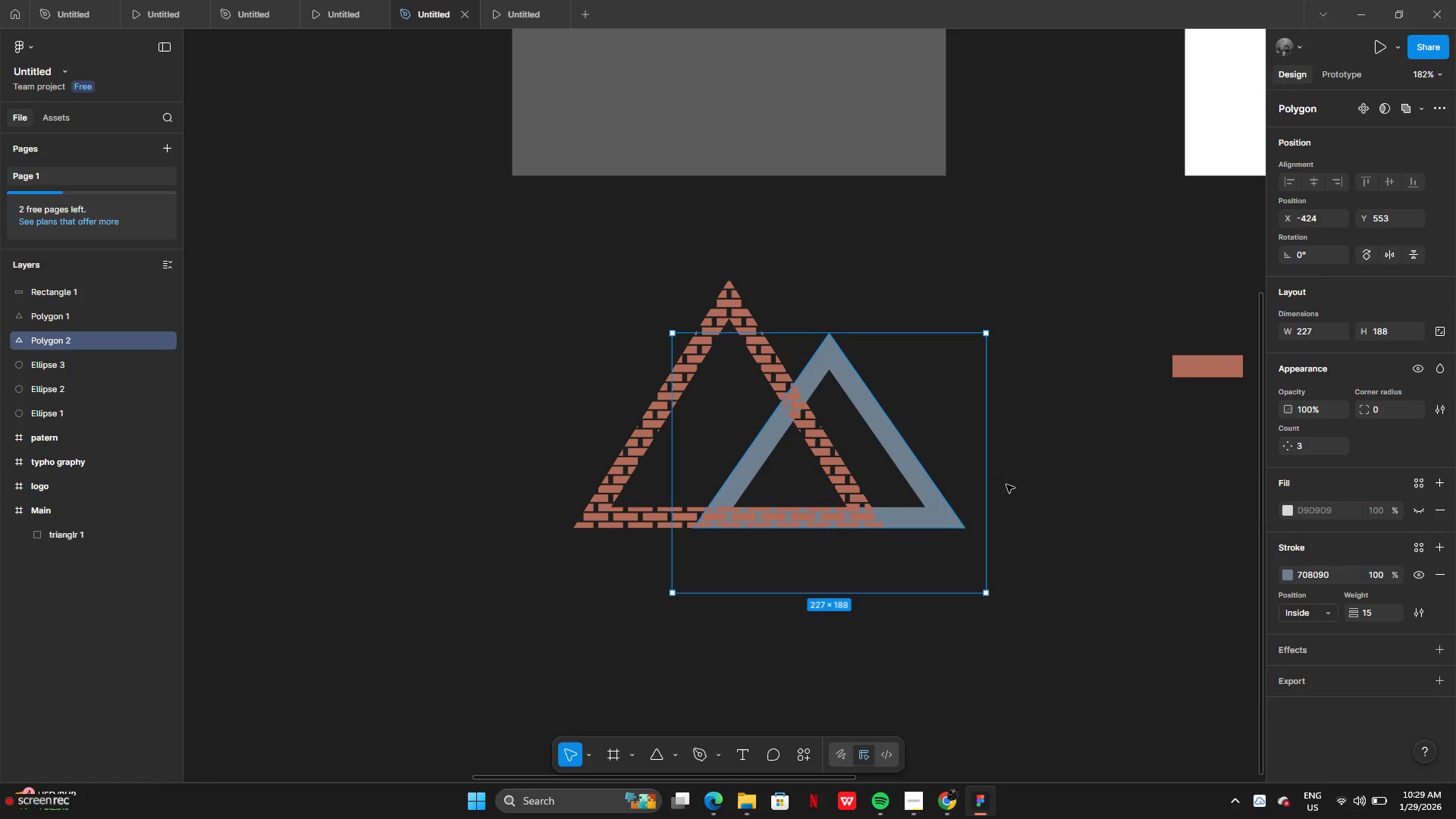 
left_click_drag(start_coordinate=[948, 465], to_coordinate=[993, 466])
 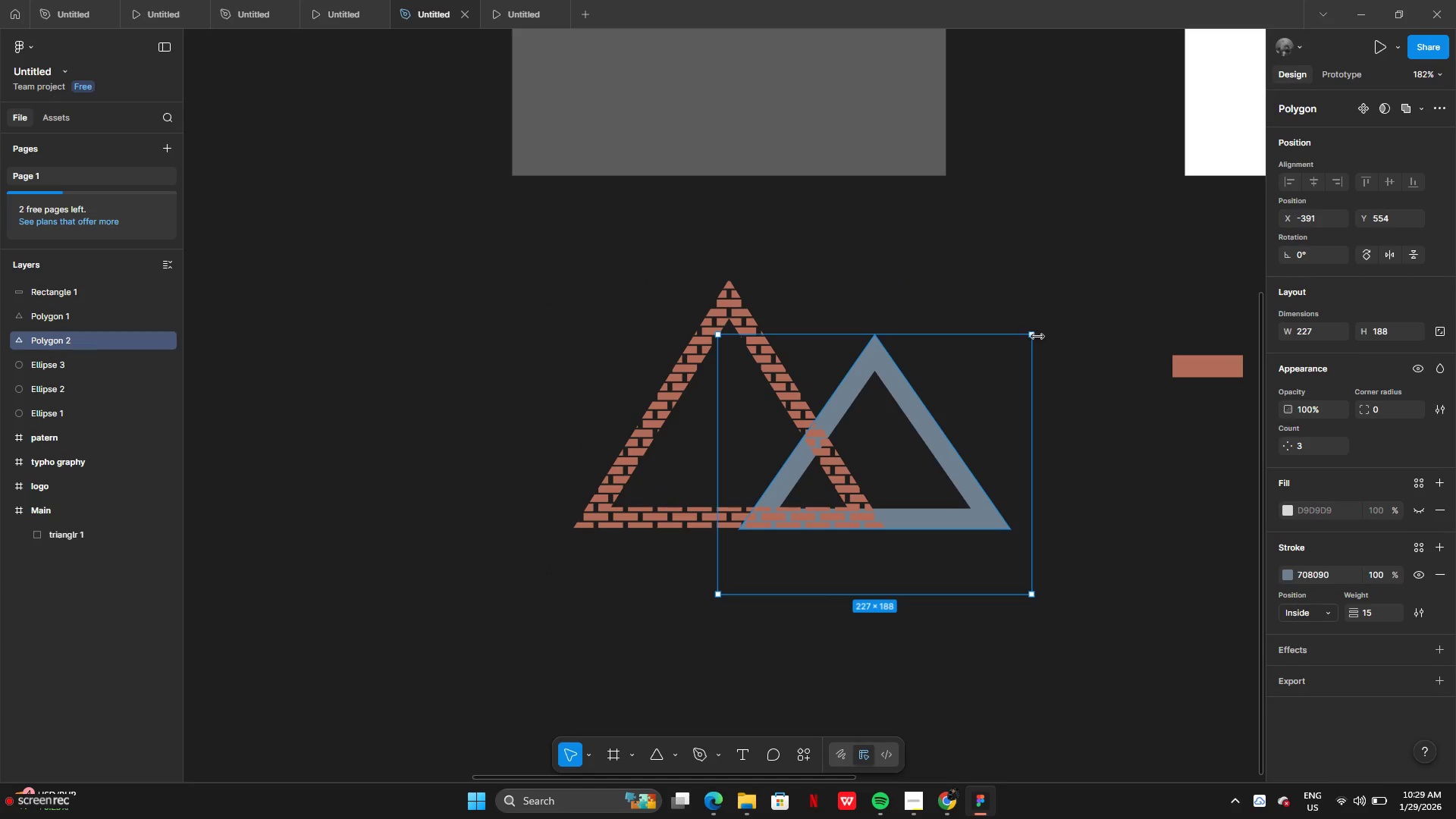 
left_click_drag(start_coordinate=[1036, 334], to_coordinate=[896, 441])
 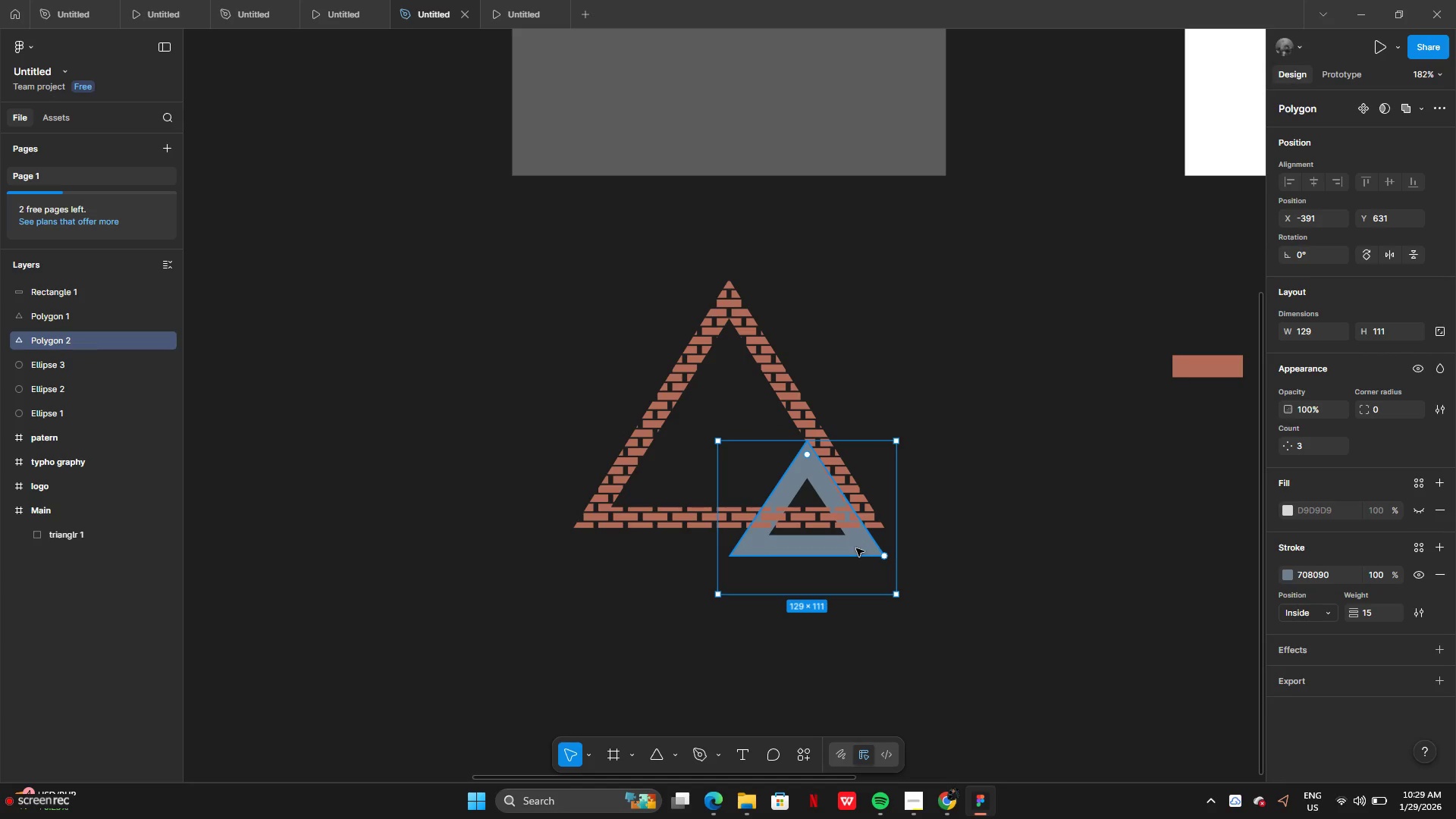 
left_click_drag(start_coordinate=[855, 548], to_coordinate=[976, 517])
 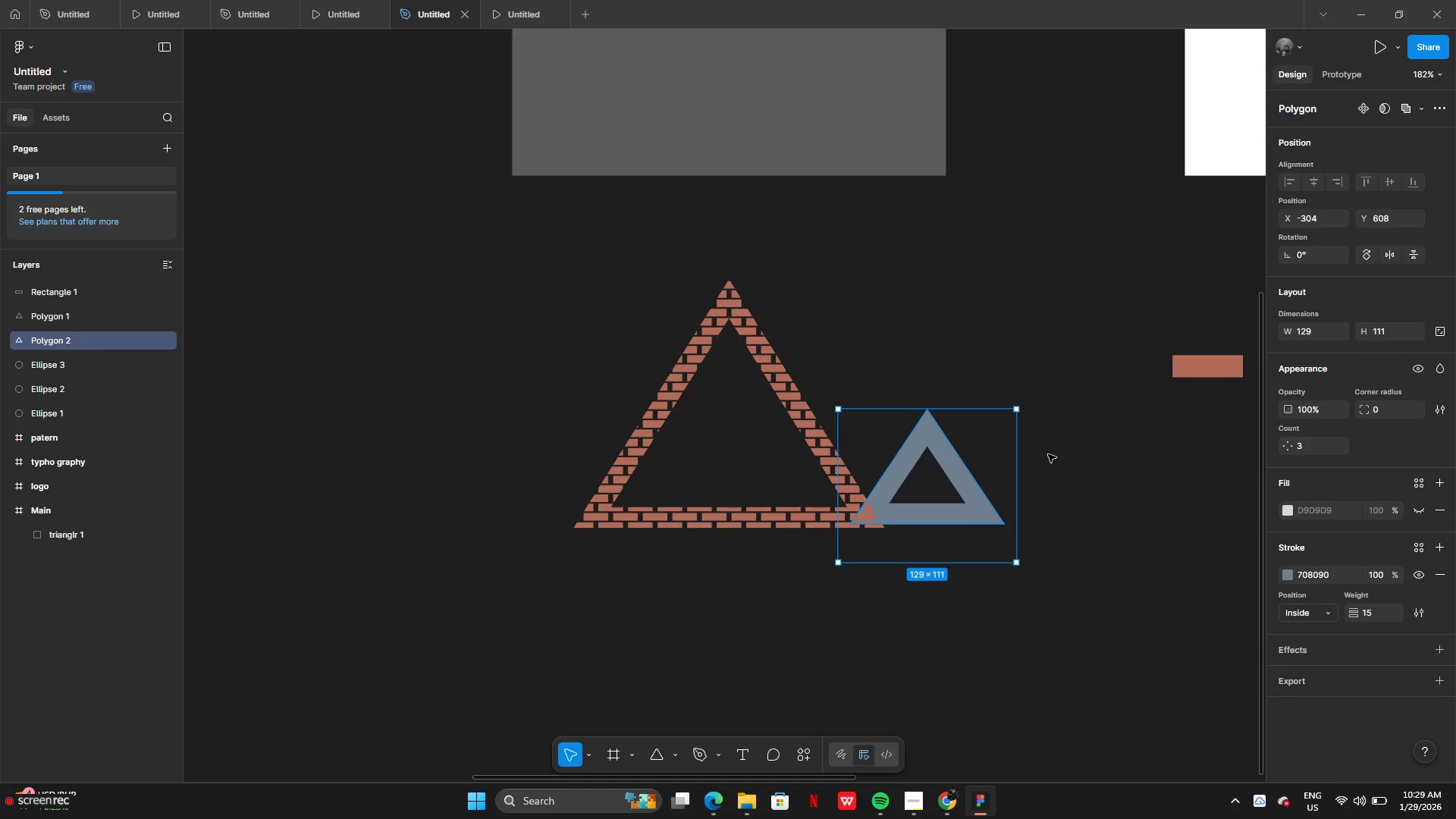 
key(Control+Z)
 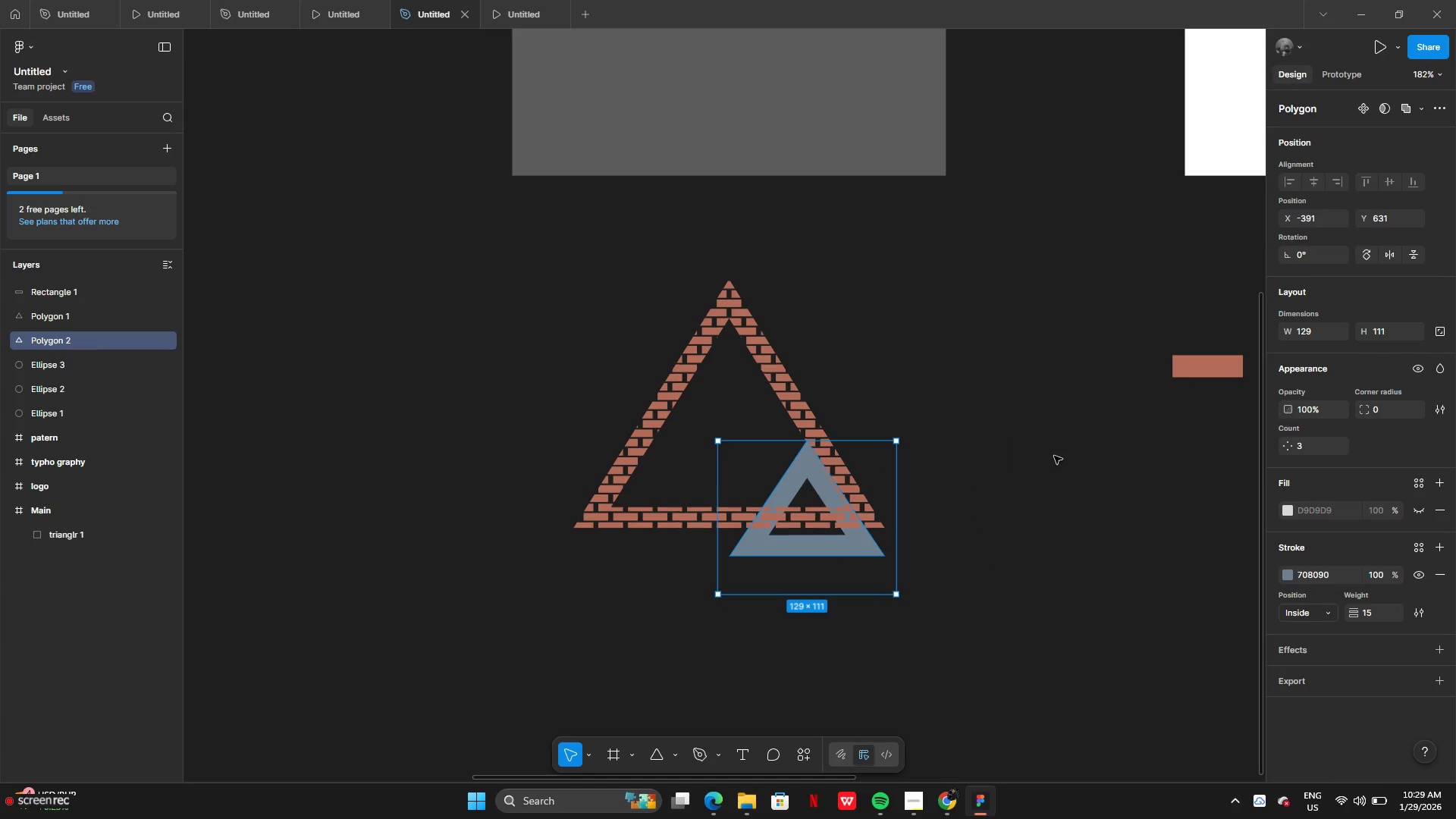 
key(Control+Z)
 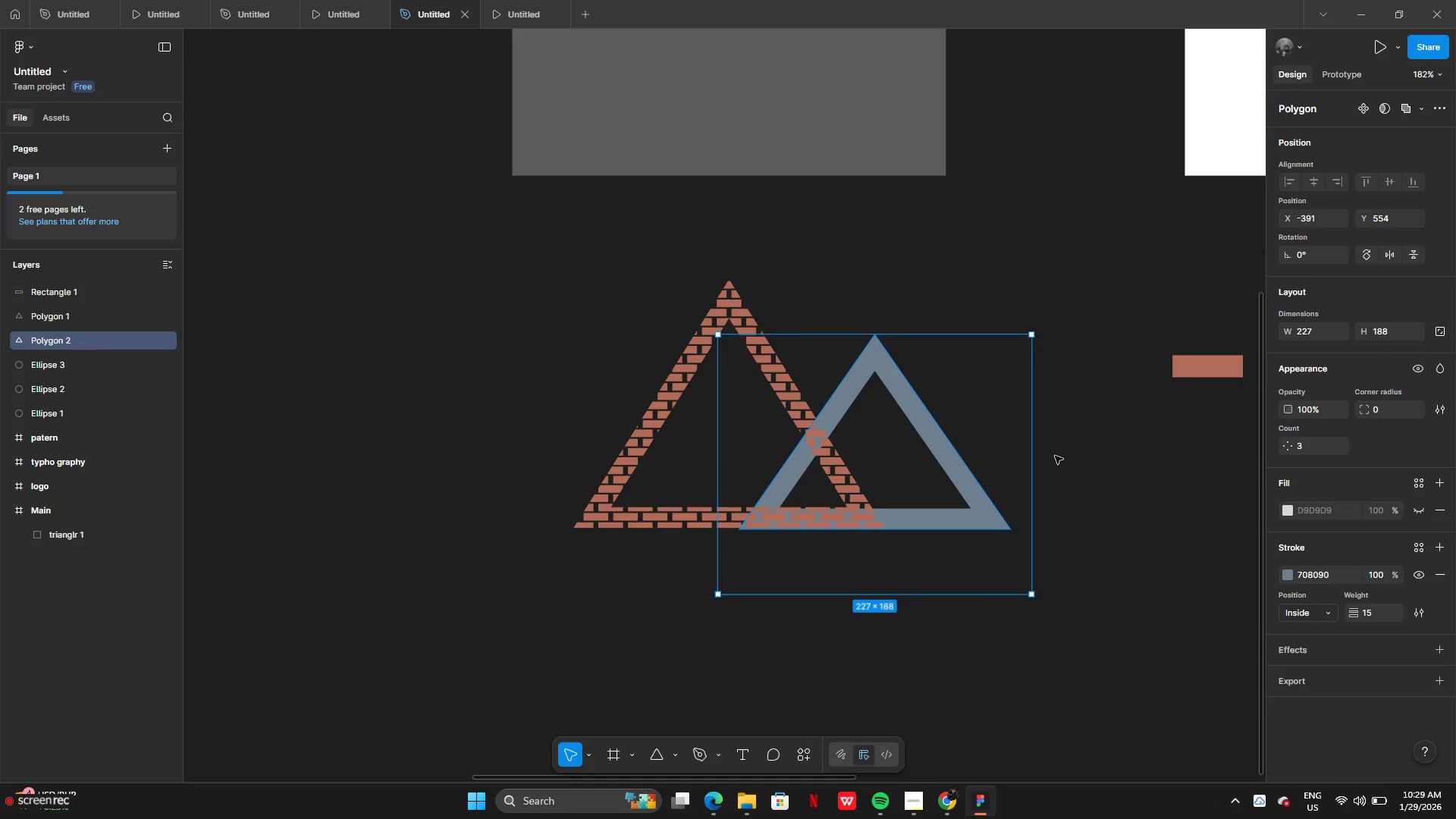 
key(Control+Z)
 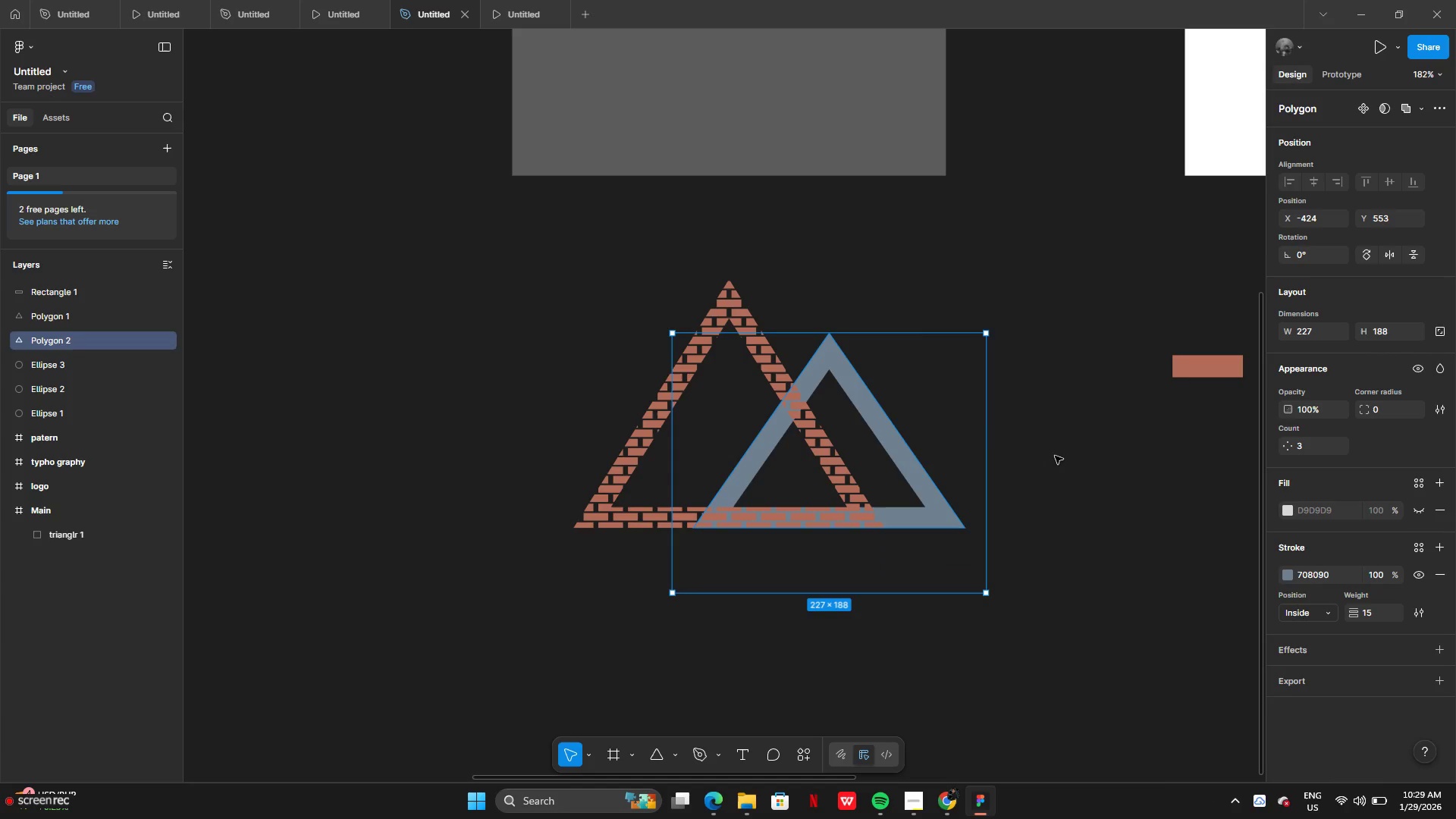 
key(Control+Z)
 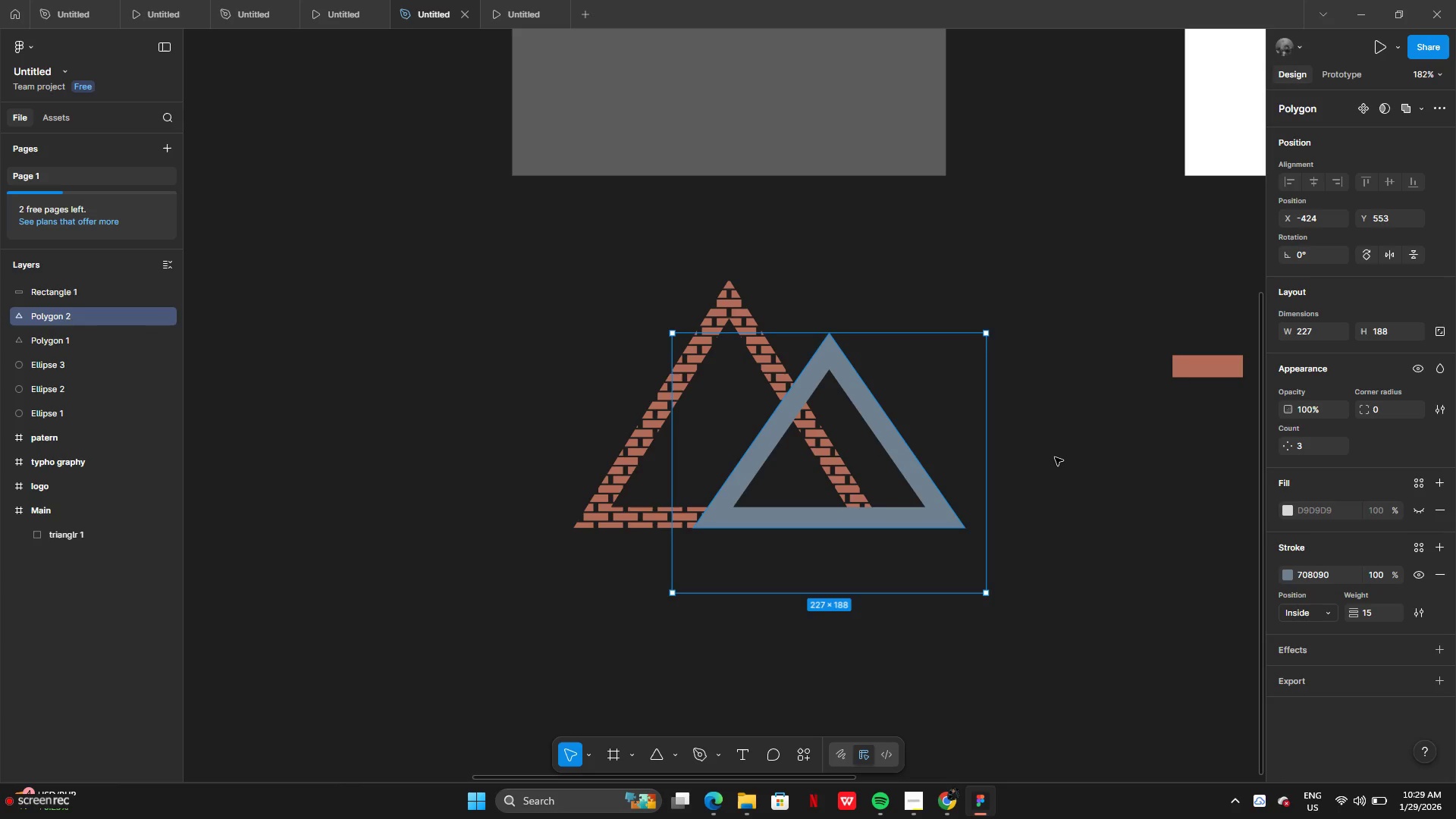 
key(Control+Z)
 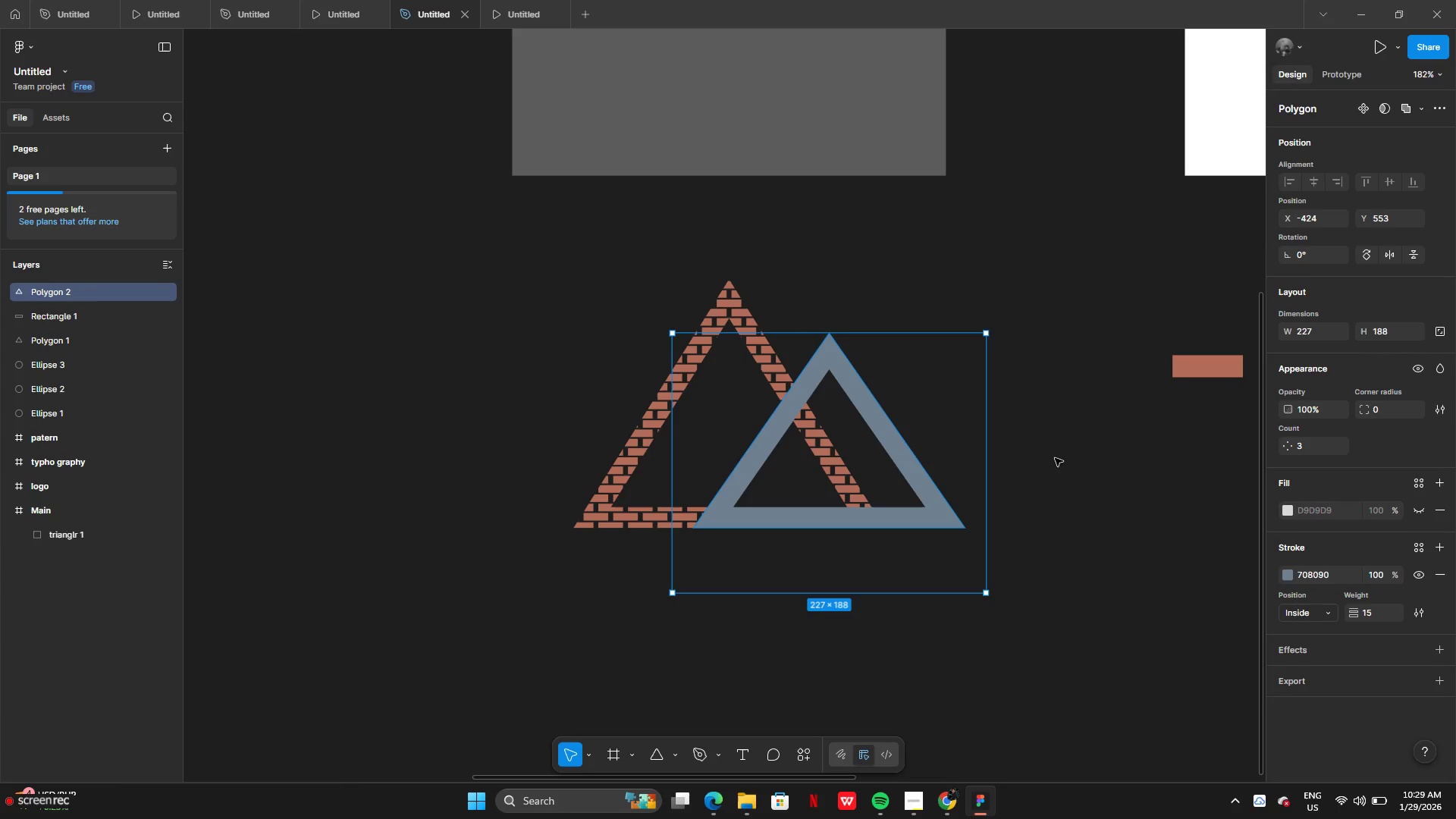 
key(Control+Z)
 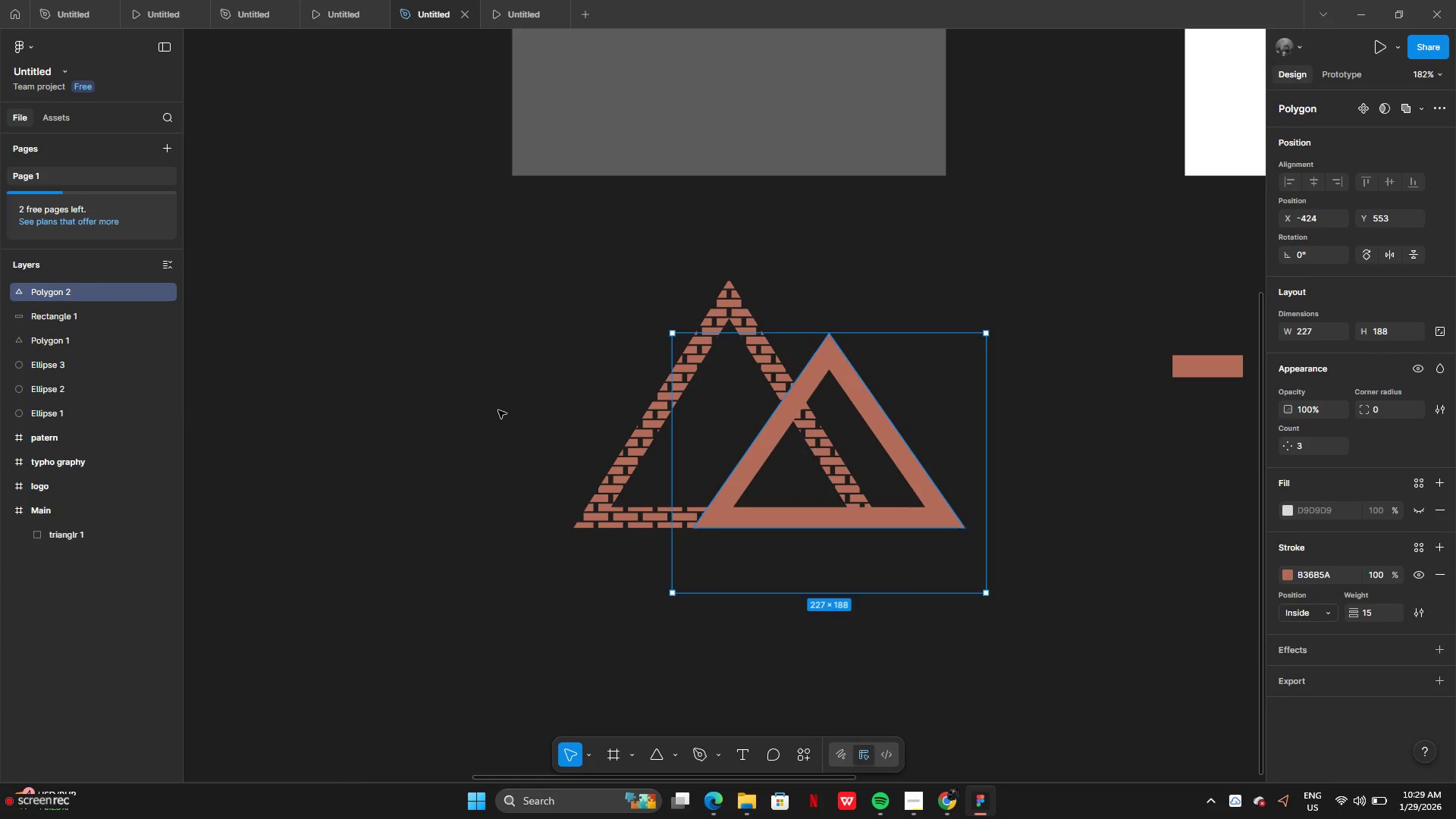 
left_click_drag(start_coordinate=[83, 297], to_coordinate=[89, 347])
 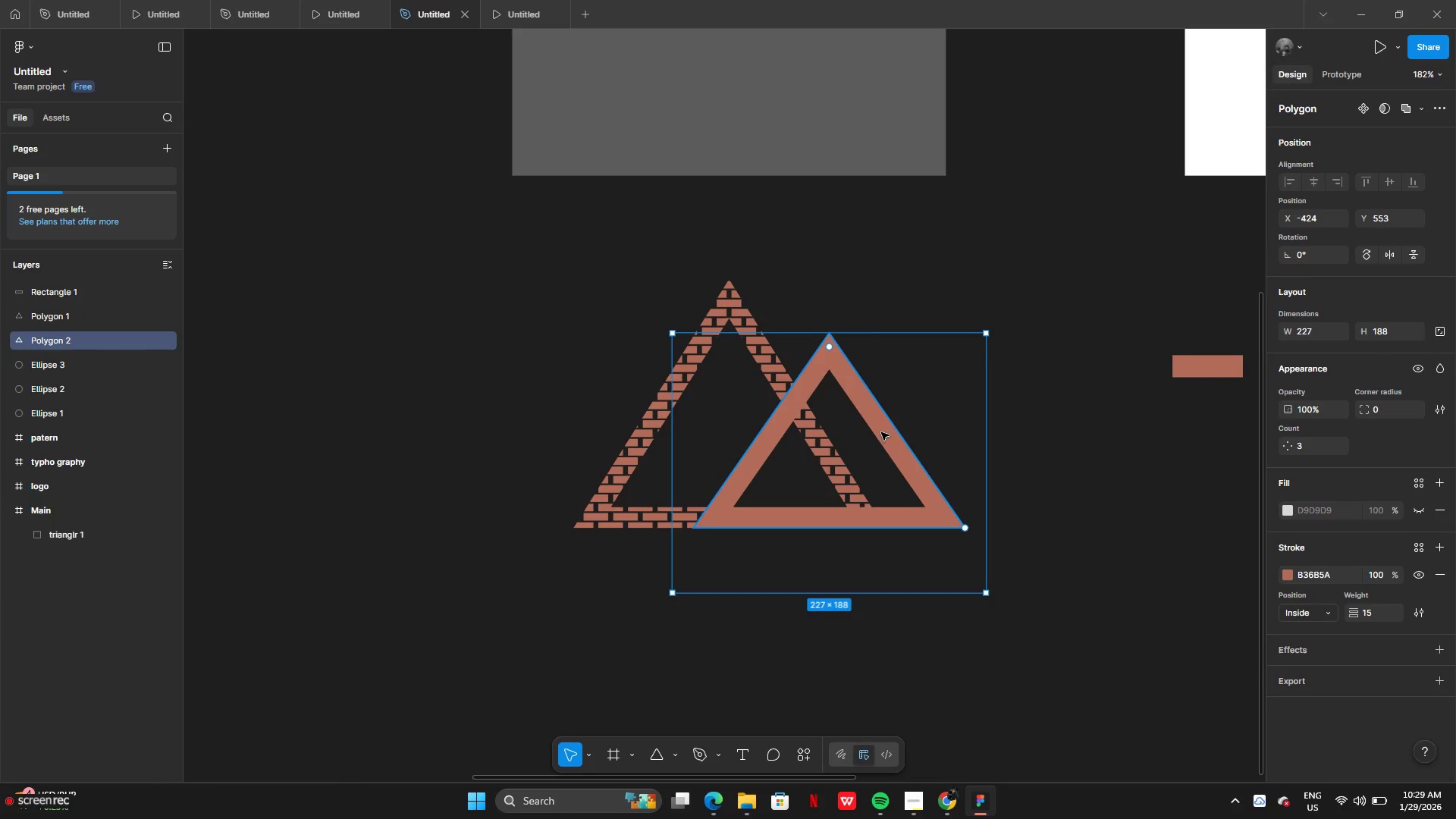 
left_click_drag(start_coordinate=[891, 426], to_coordinate=[796, 463])
 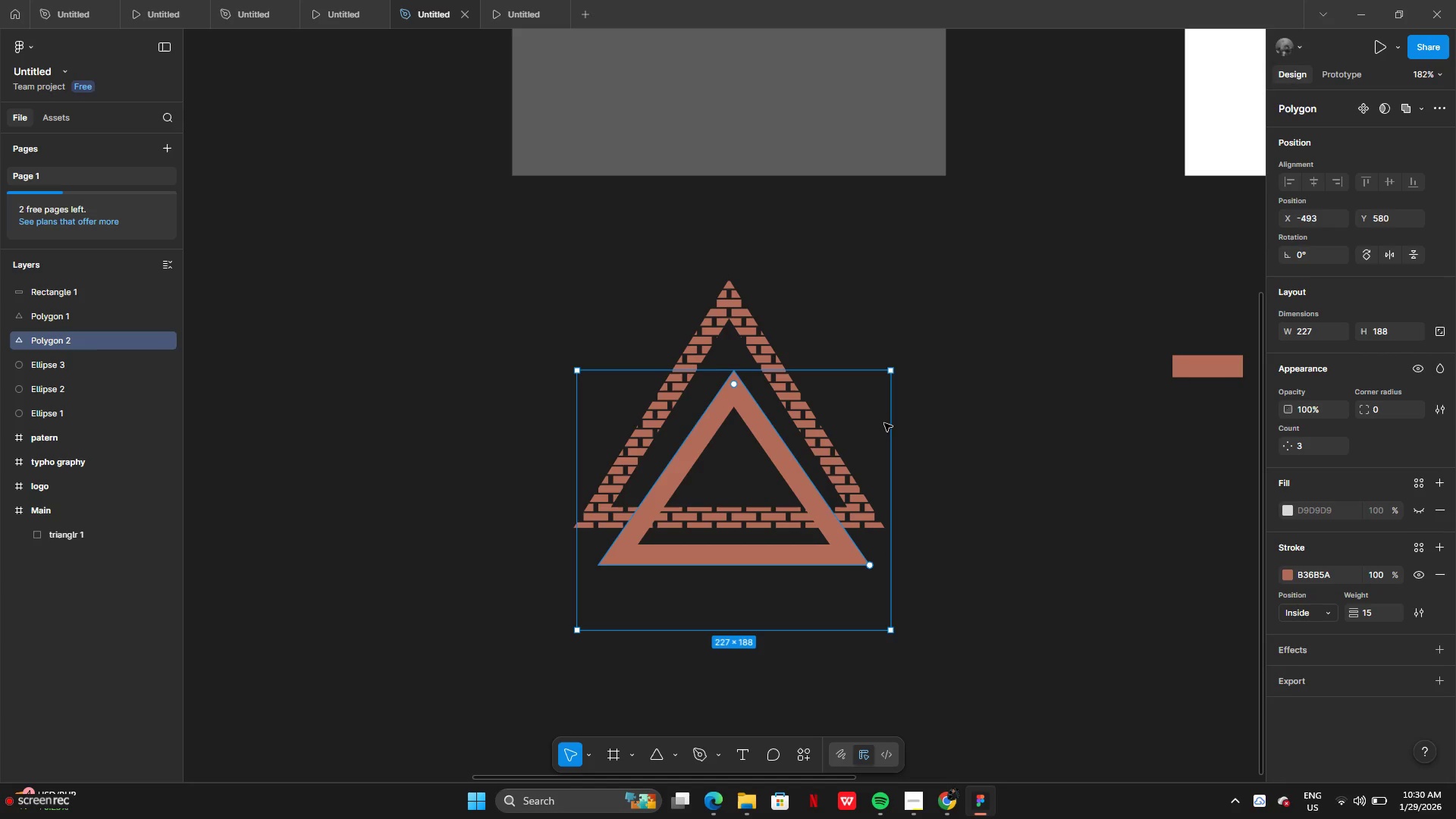 
left_click([932, 475])
 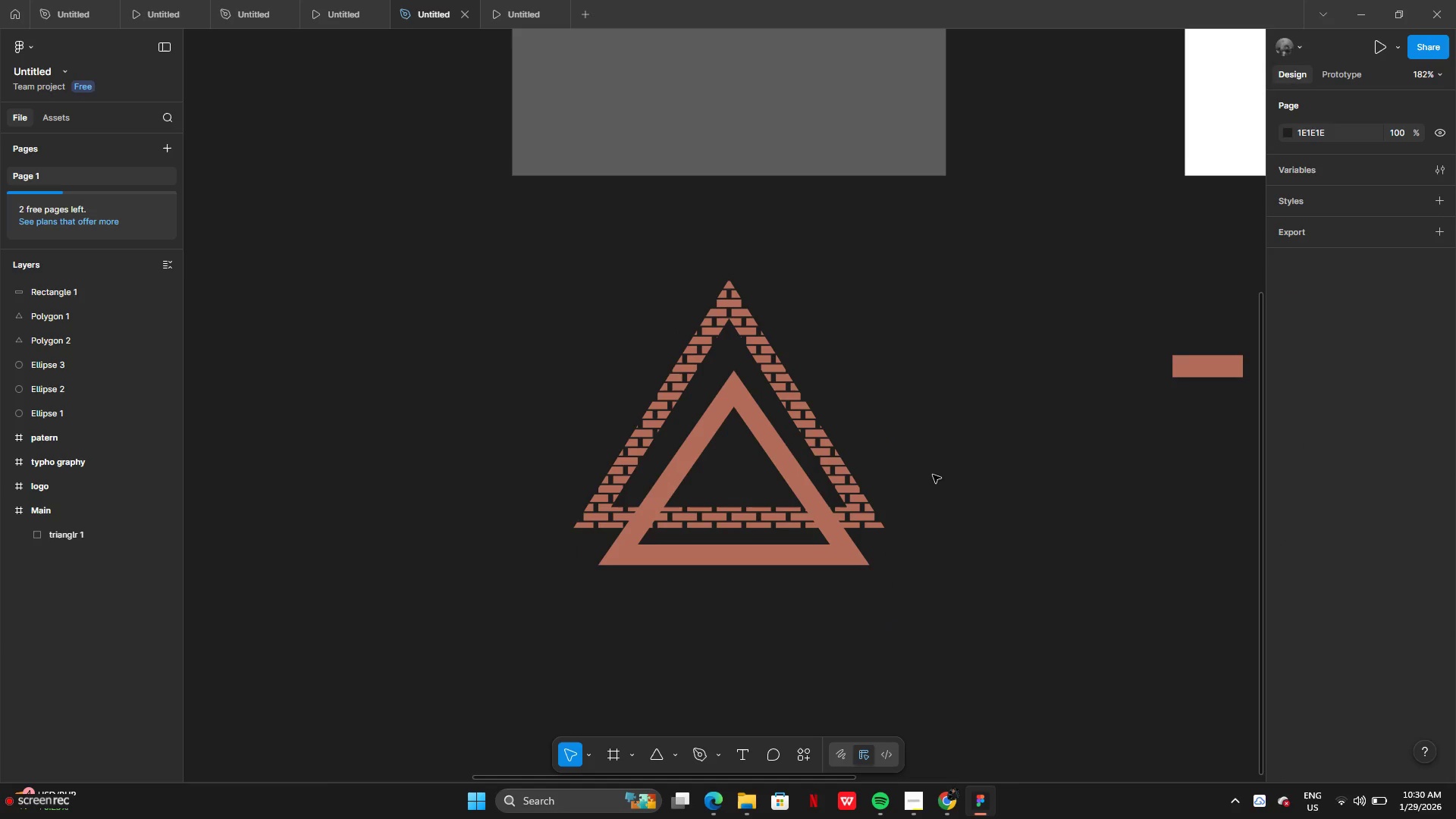 
scroll: coordinate [934, 476], scroll_direction: up, amount: 2.0
 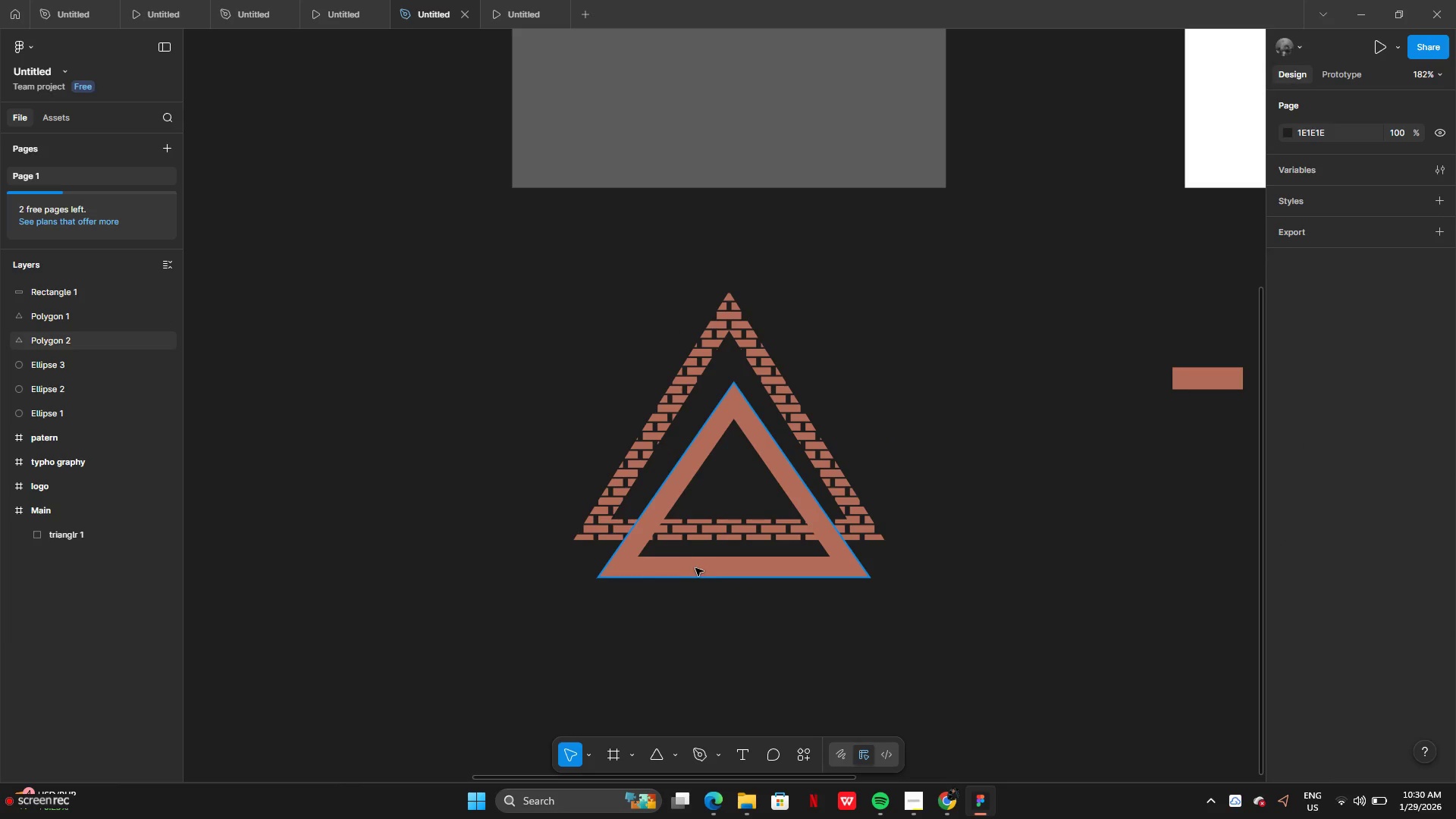 
left_click_drag(start_coordinate=[700, 572], to_coordinate=[703, 564])
 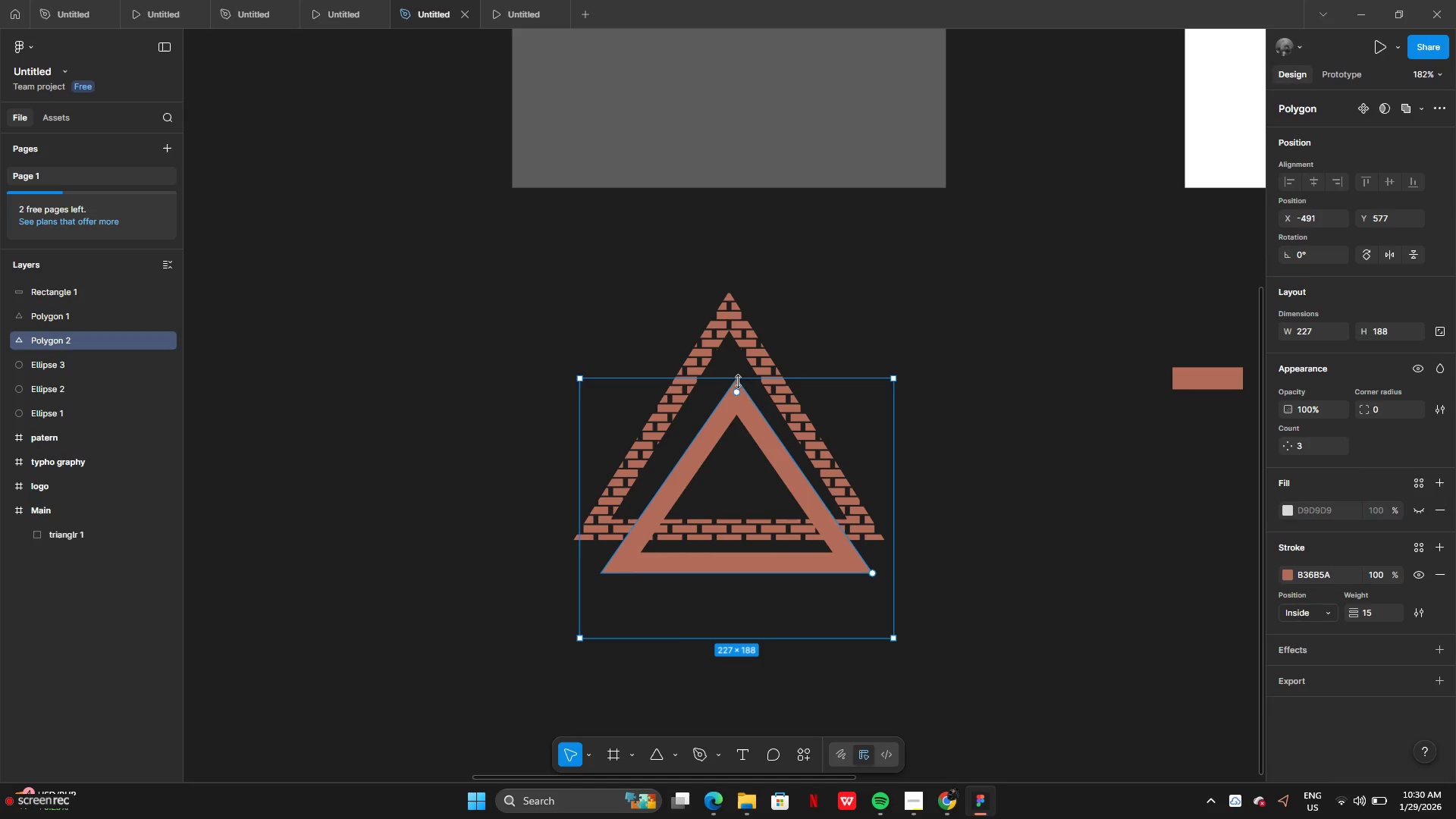 
left_click_drag(start_coordinate=[739, 378], to_coordinate=[733, 736])
 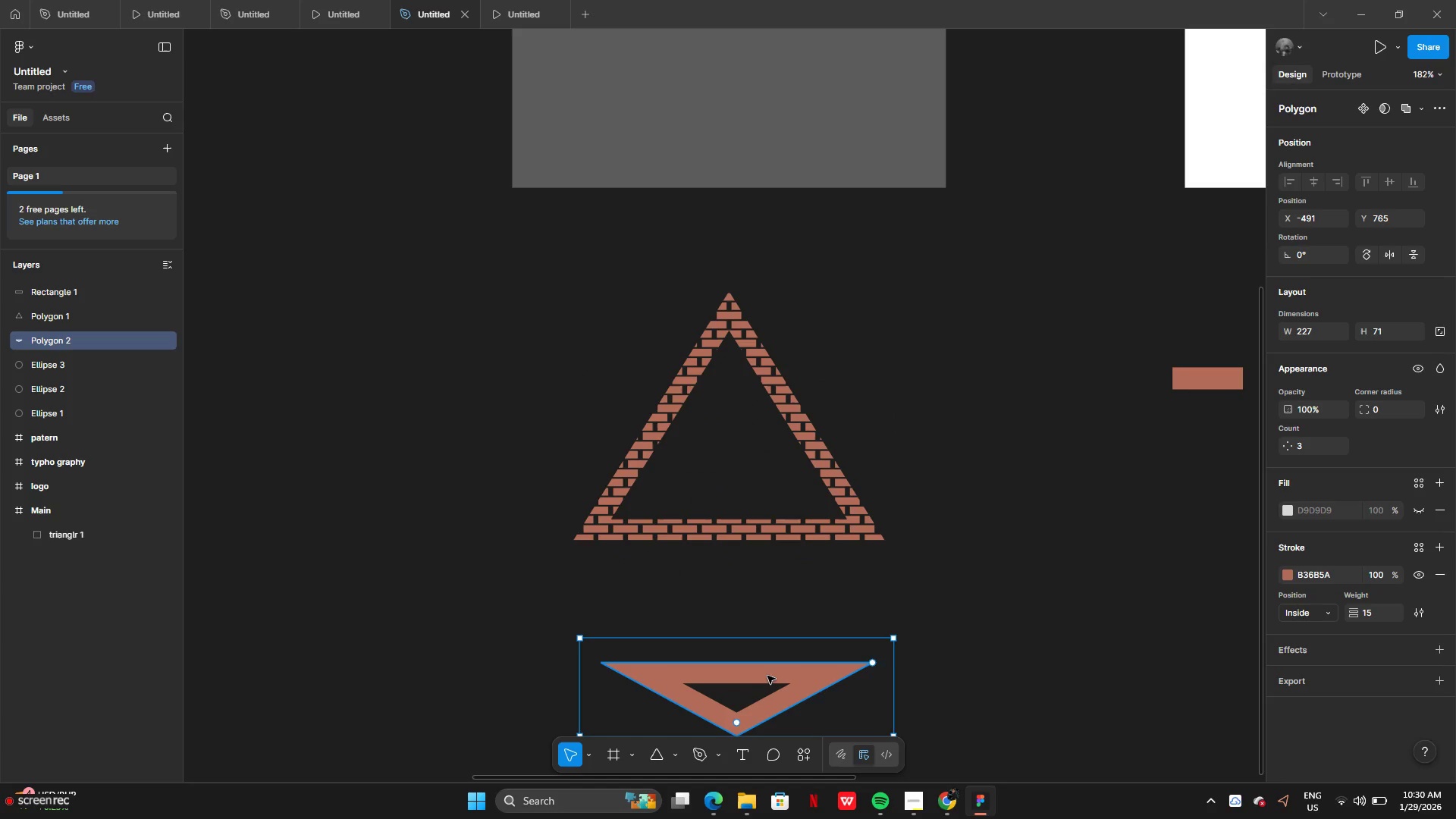 
left_click_drag(start_coordinate=[767, 676], to_coordinate=[764, 416])
 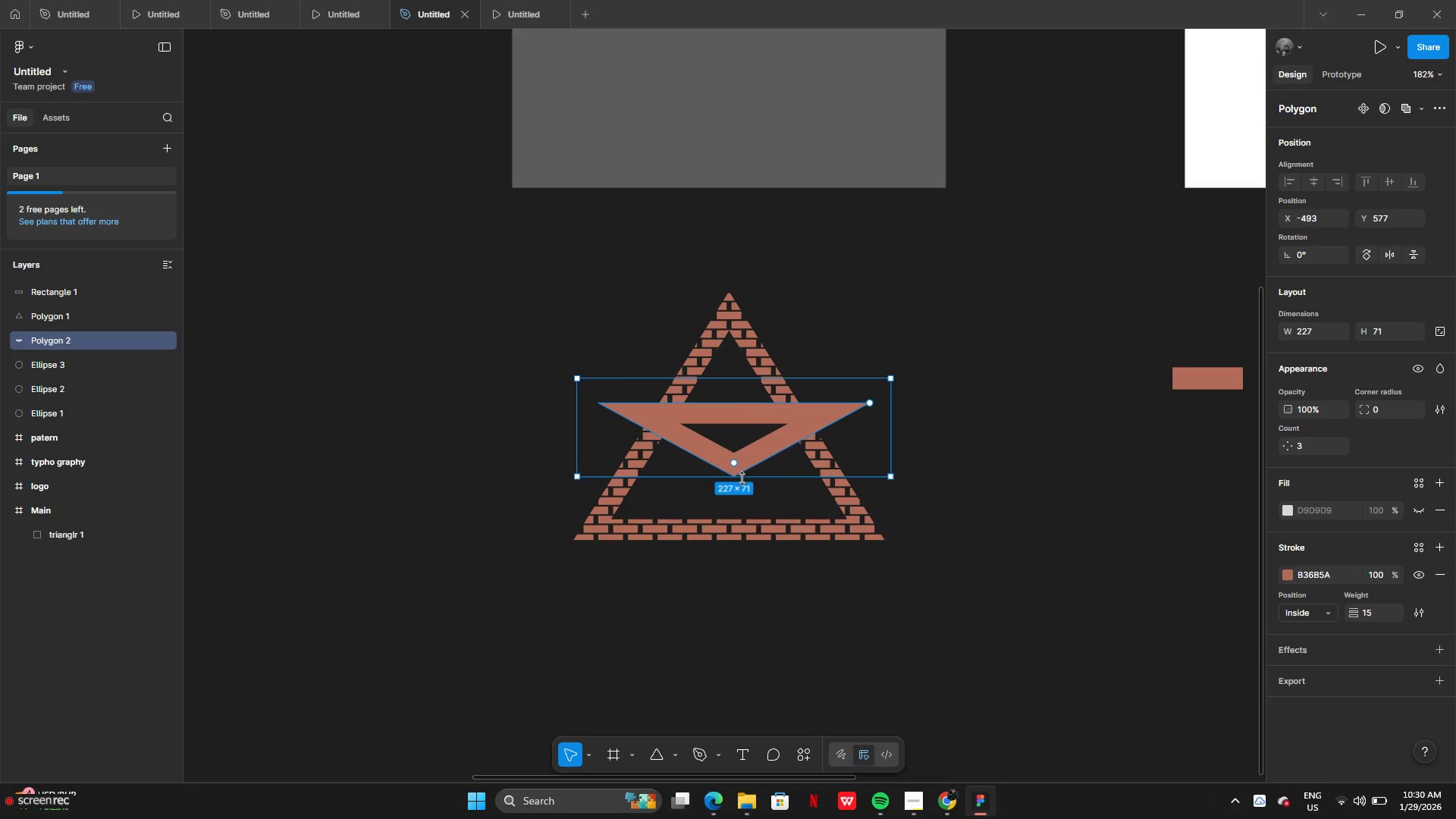 
left_click_drag(start_coordinate=[742, 479], to_coordinate=[730, 535])
 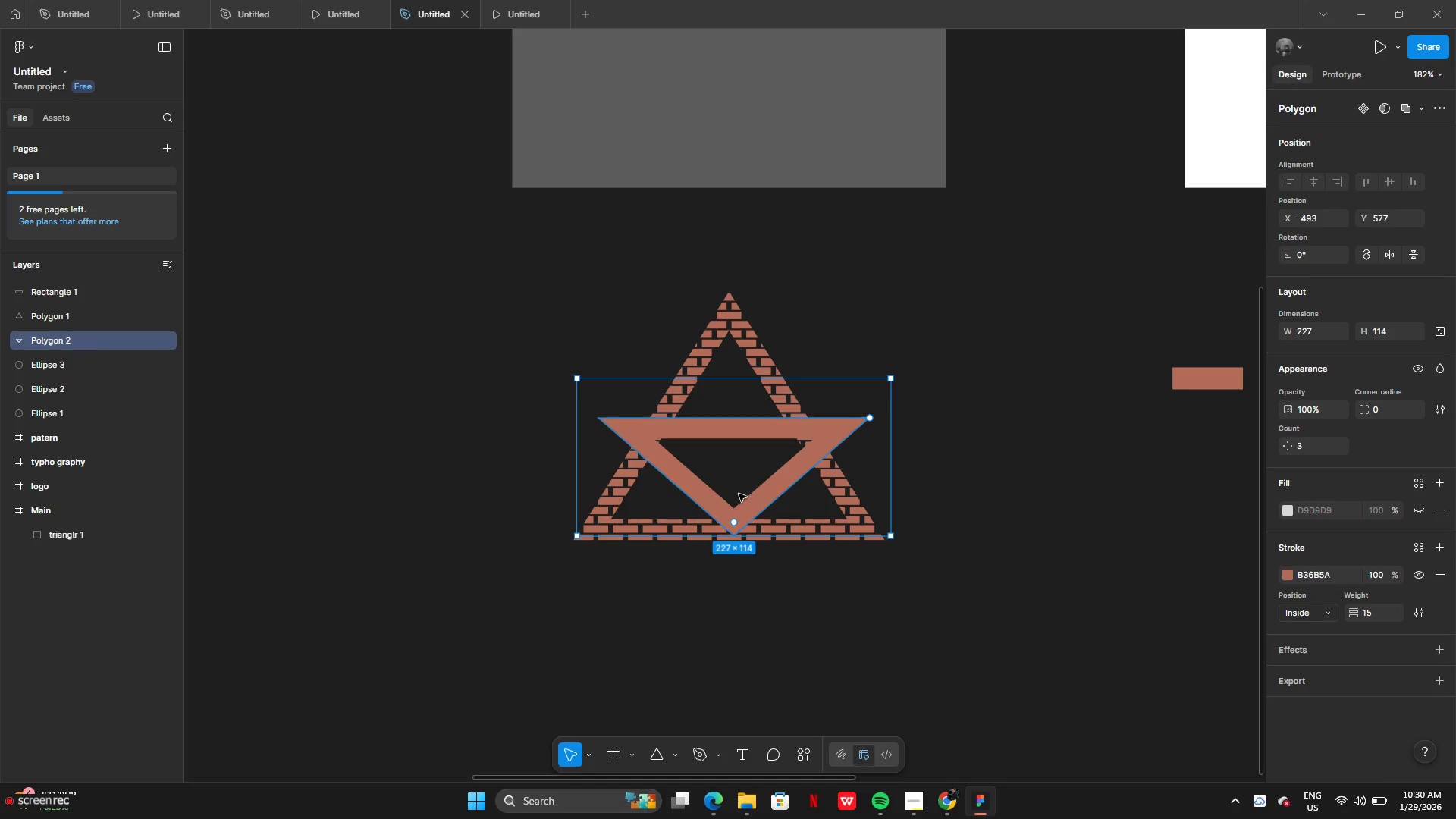 
left_click_drag(start_coordinate=[739, 494], to_coordinate=[604, 504])
 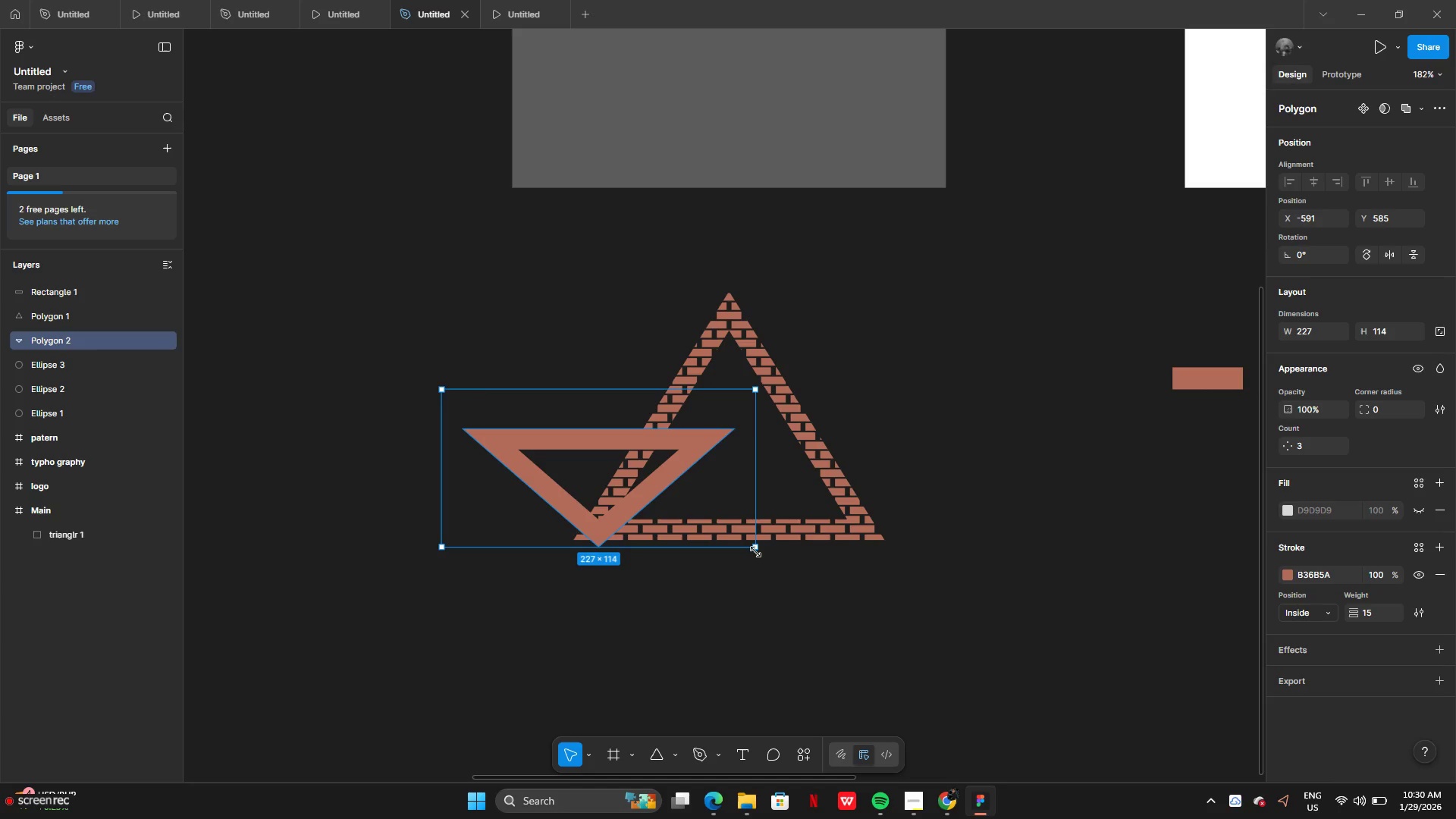 
left_click_drag(start_coordinate=[763, 554], to_coordinate=[752, 499])
 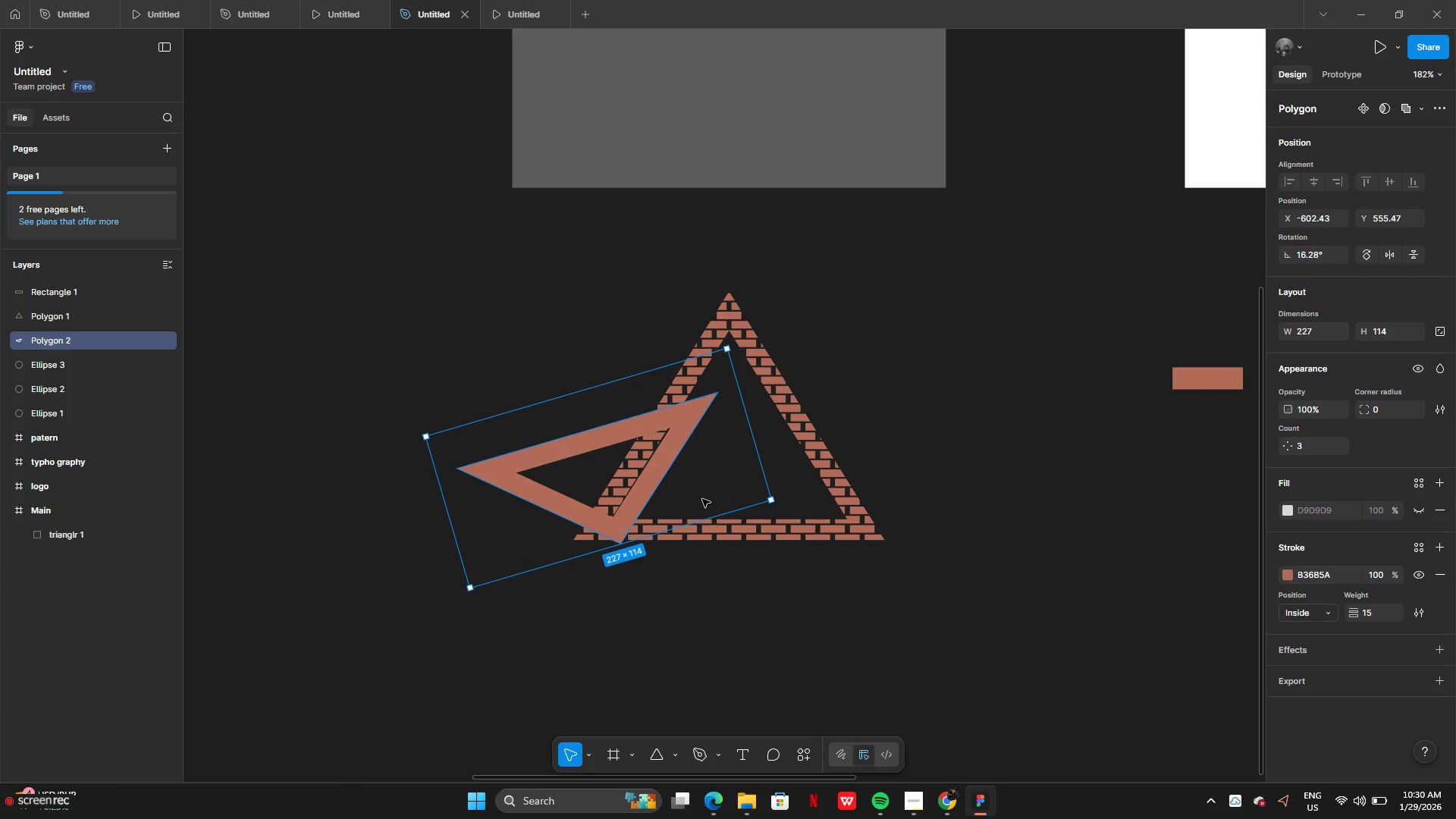 
left_click_drag(start_coordinate=[702, 499], to_coordinate=[676, 498])
 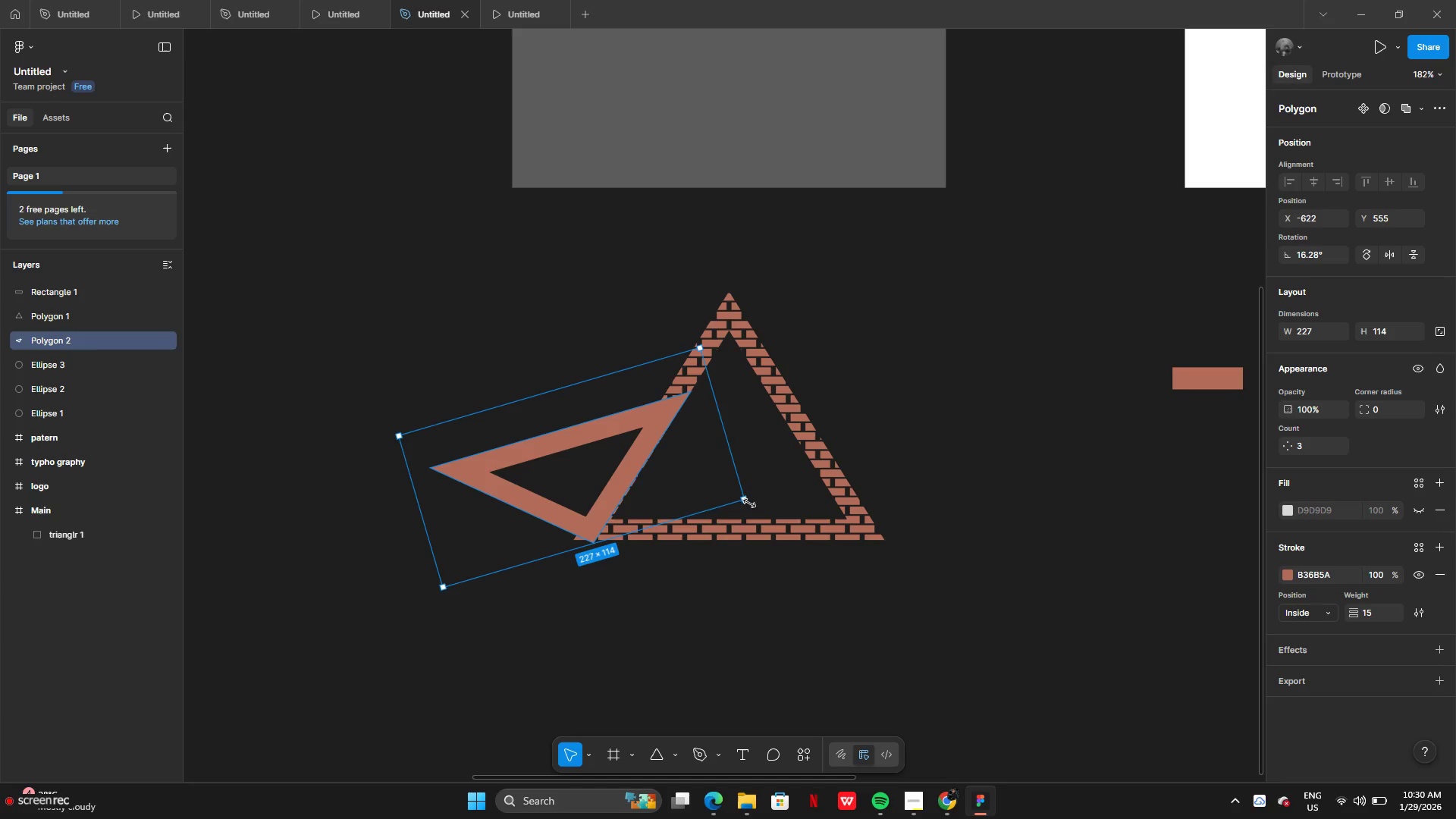 
left_click_drag(start_coordinate=[751, 504], to_coordinate=[745, 509])
 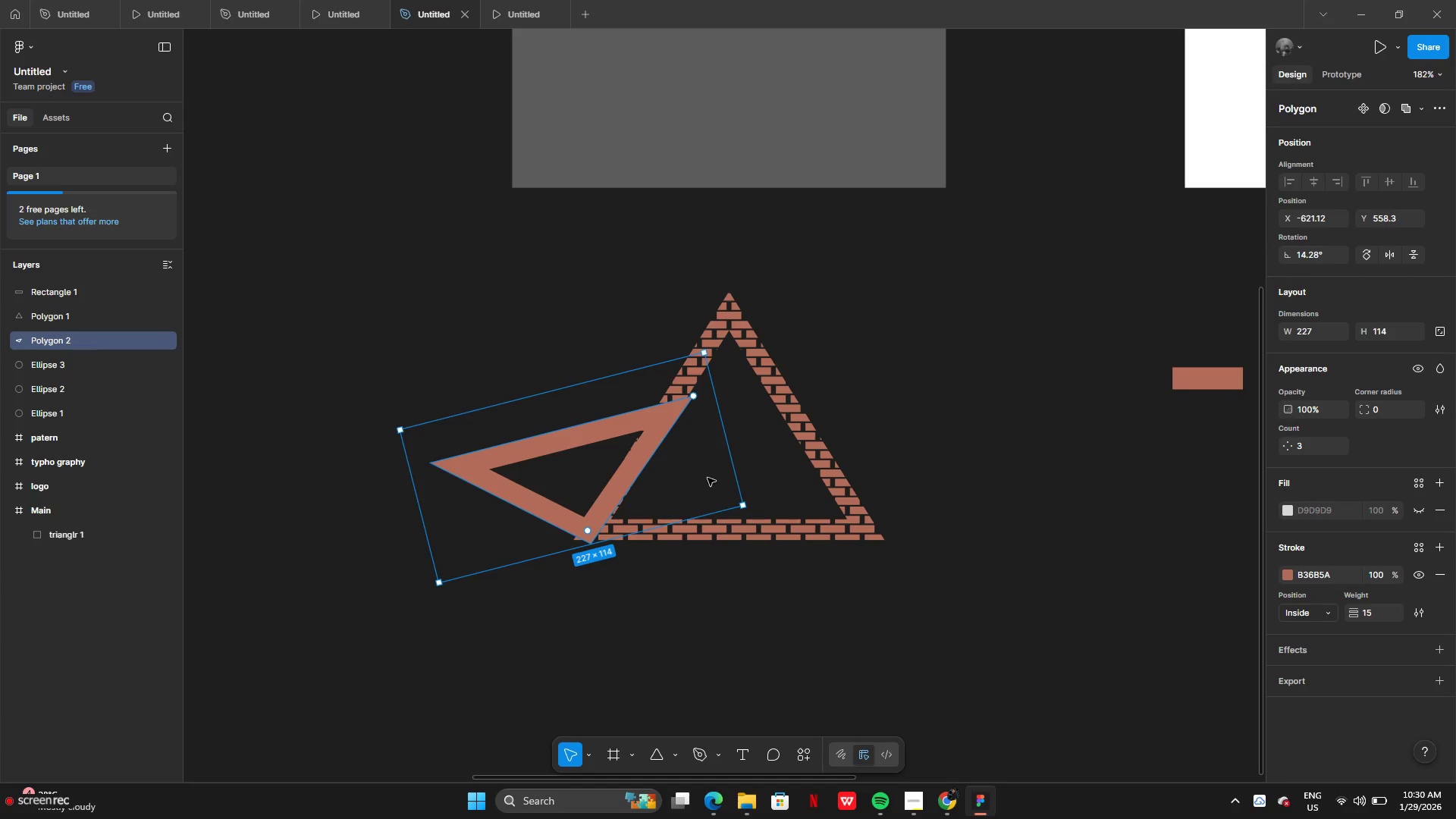 
left_click_drag(start_coordinate=[703, 480], to_coordinate=[697, 489])
 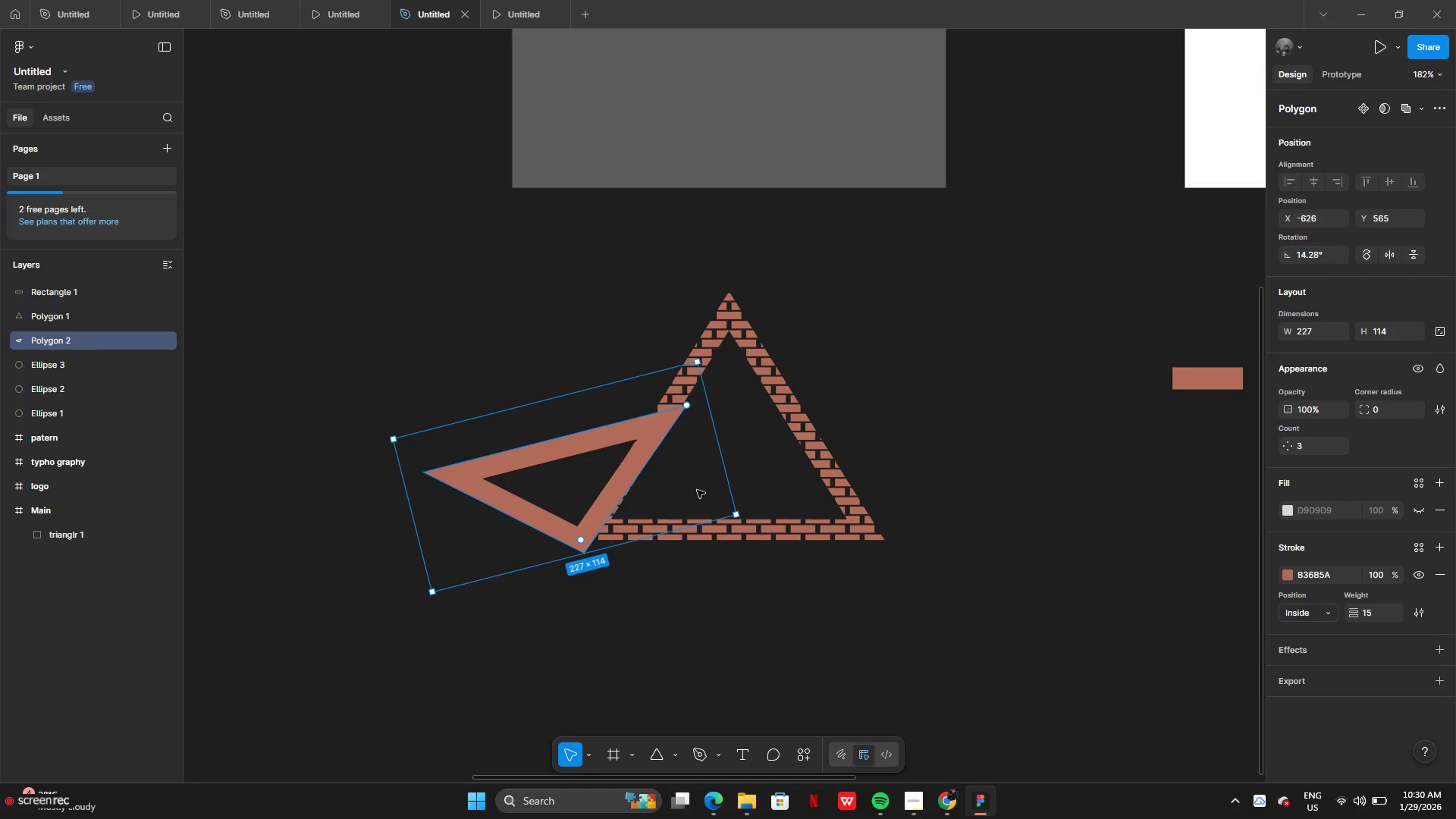 
wait(16.81)
 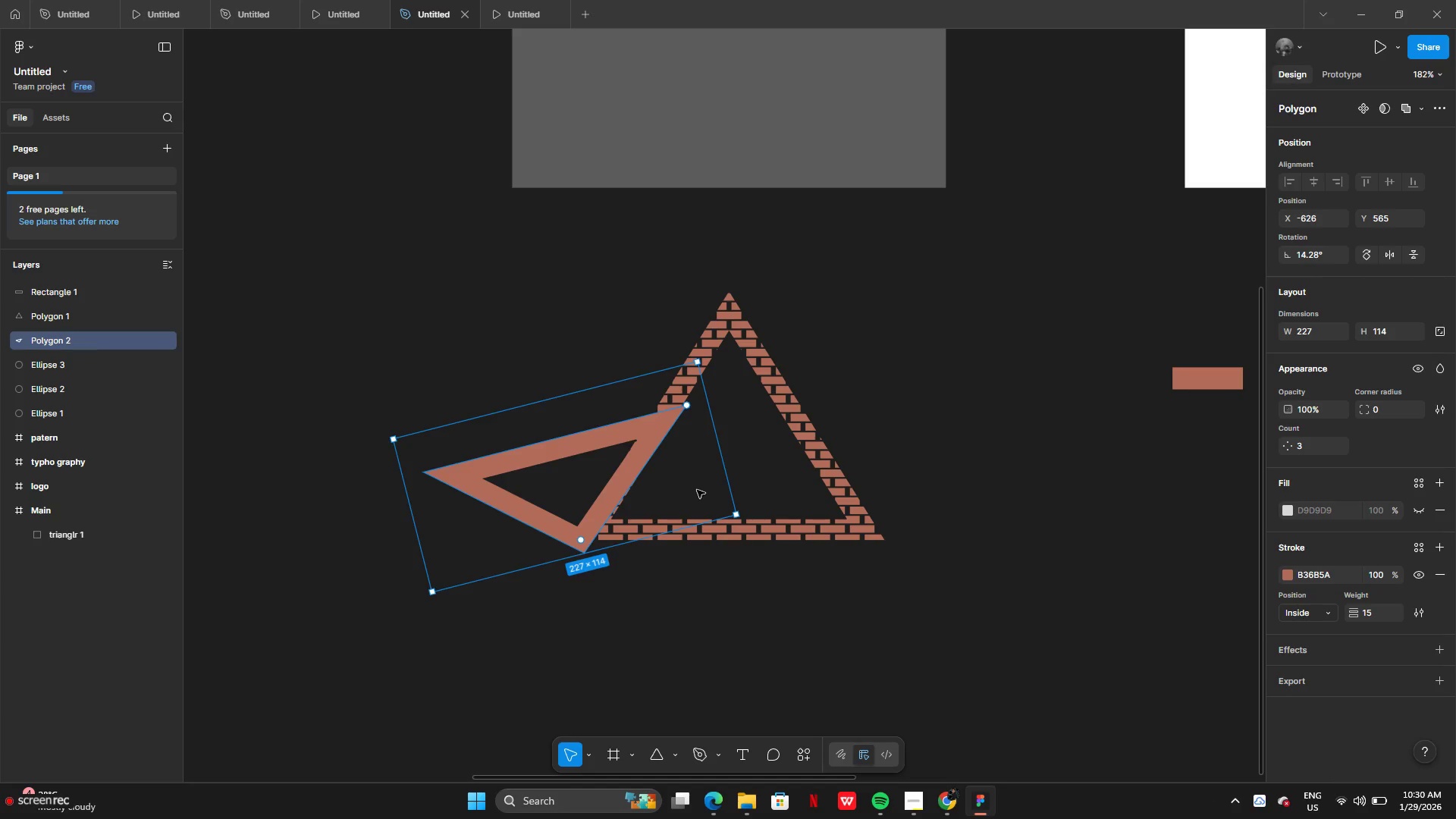 
left_click_drag(start_coordinate=[554, 486], to_coordinate=[553, 490])
 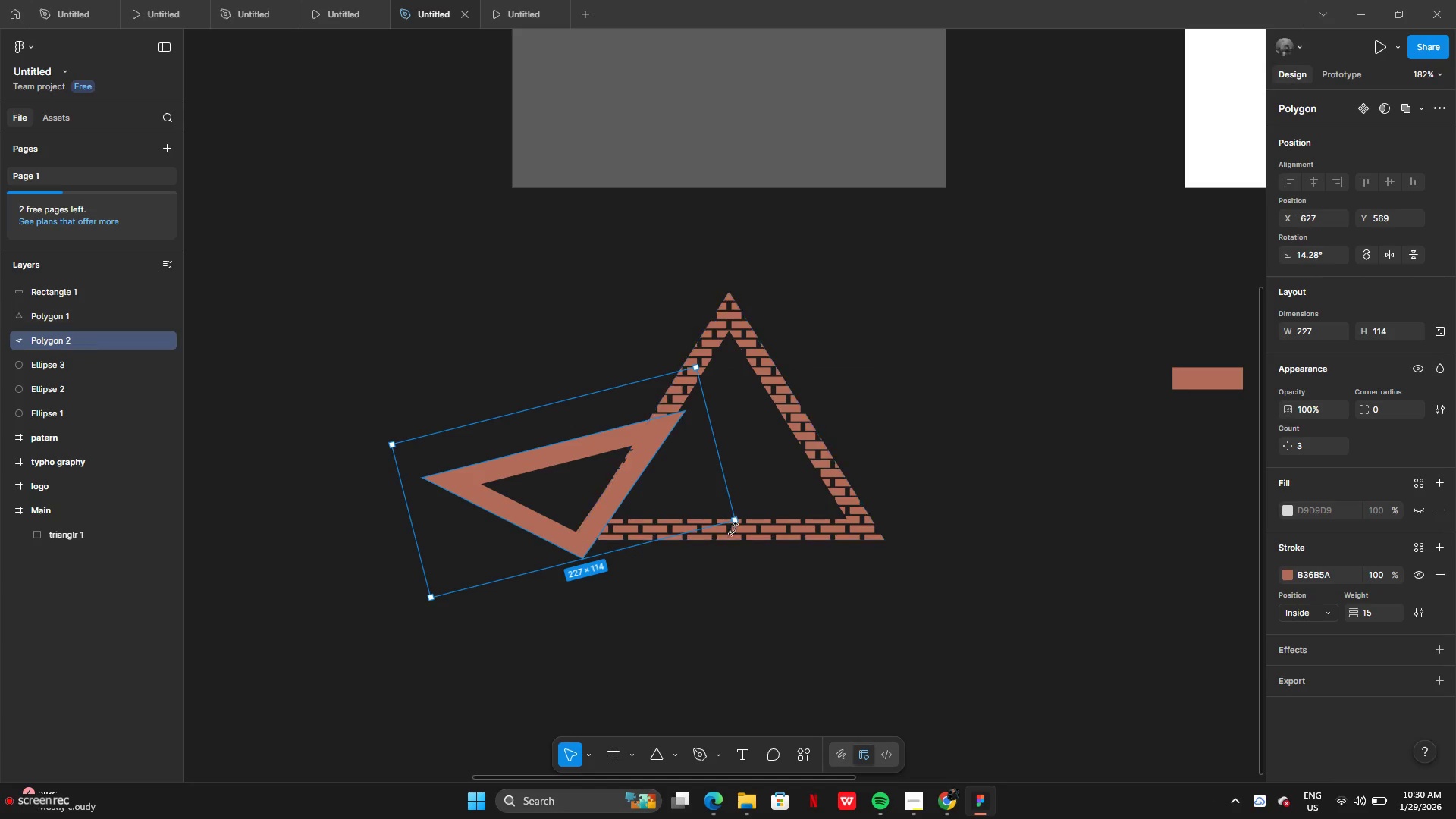 
left_click_drag(start_coordinate=[736, 529], to_coordinate=[737, 519])
 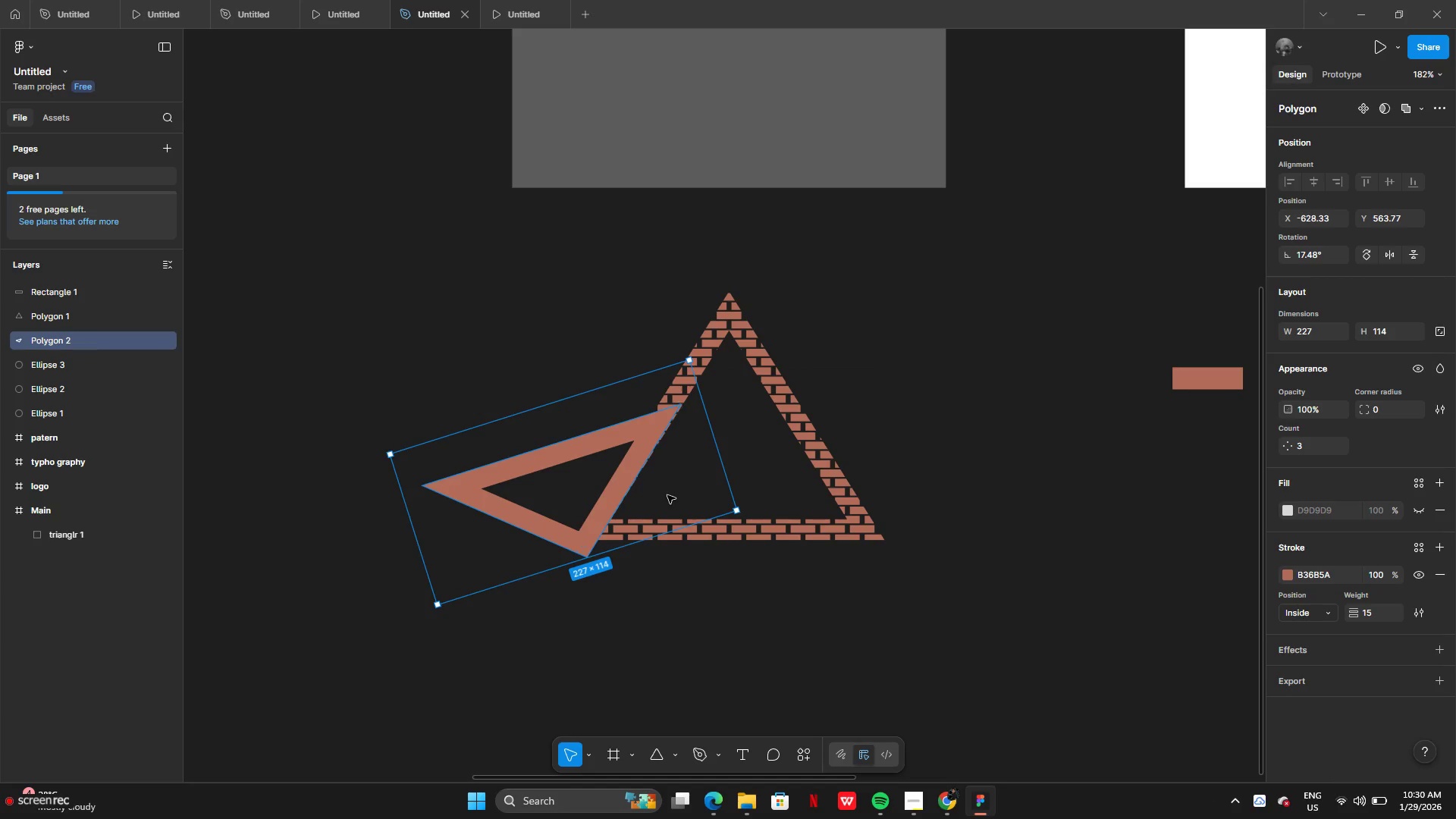 
left_click_drag(start_coordinate=[667, 495], to_coordinate=[987, 554])
 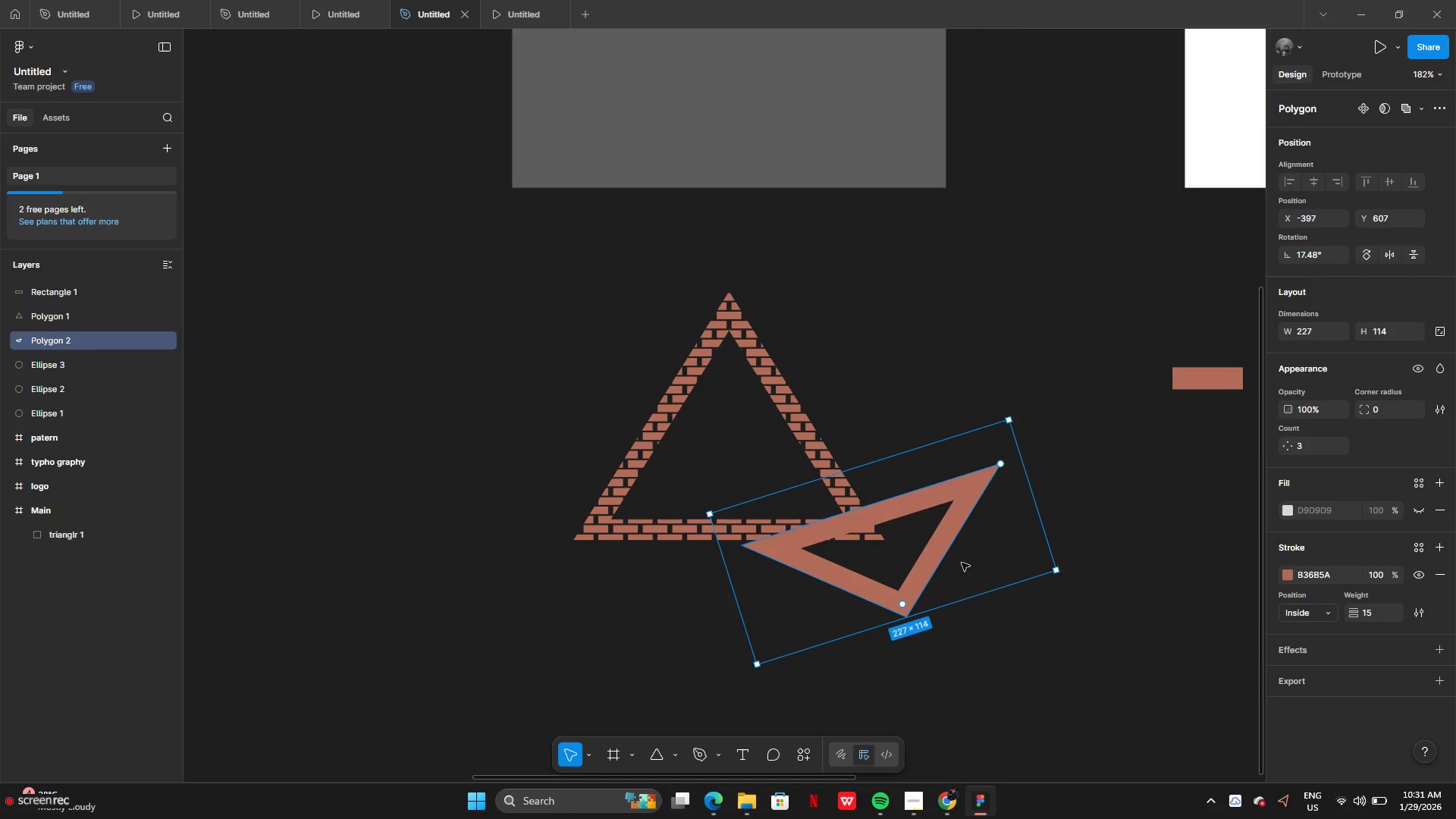 
left_click_drag(start_coordinate=[958, 554], to_coordinate=[833, 473])
 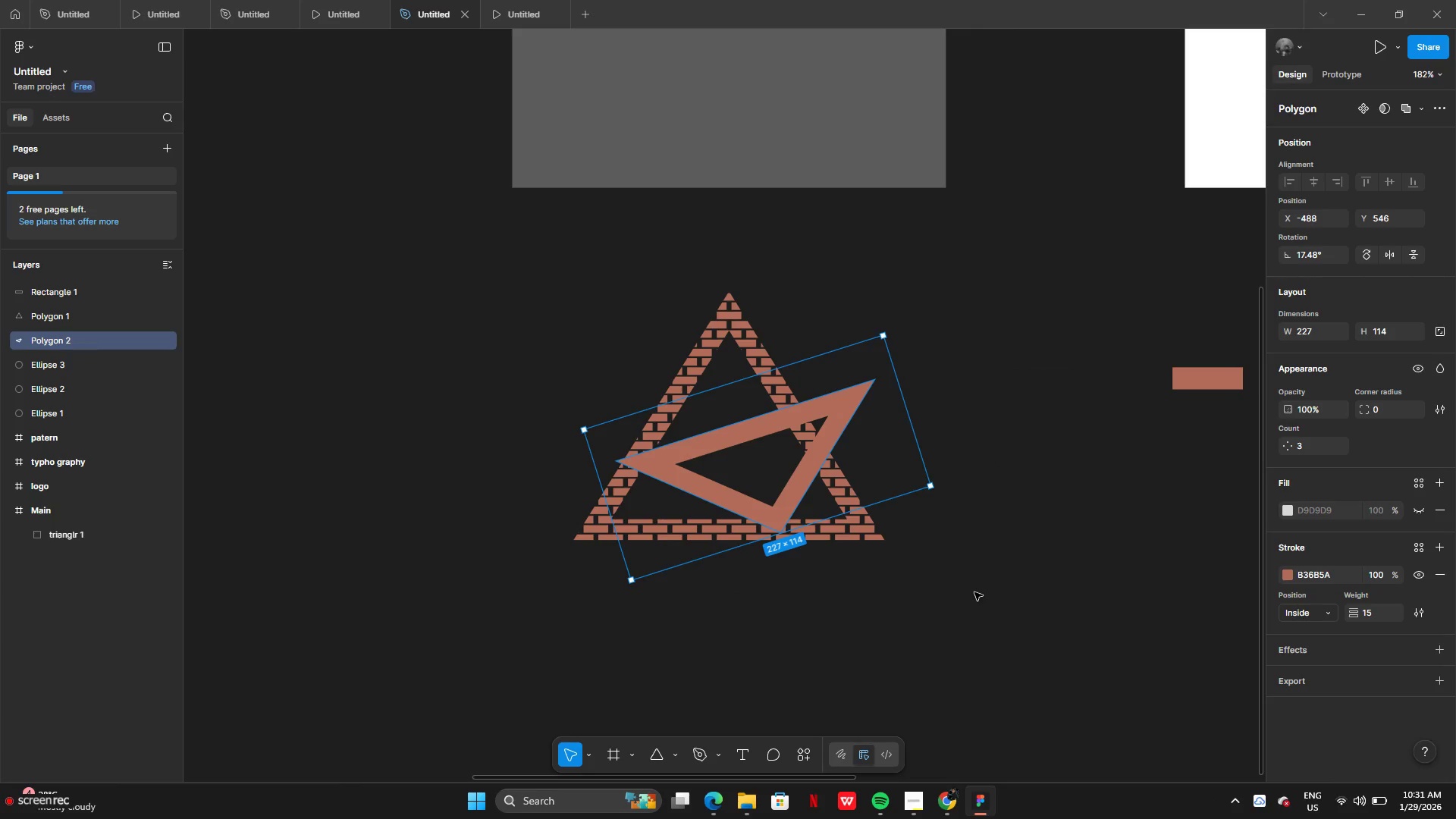 
left_click([976, 592])
 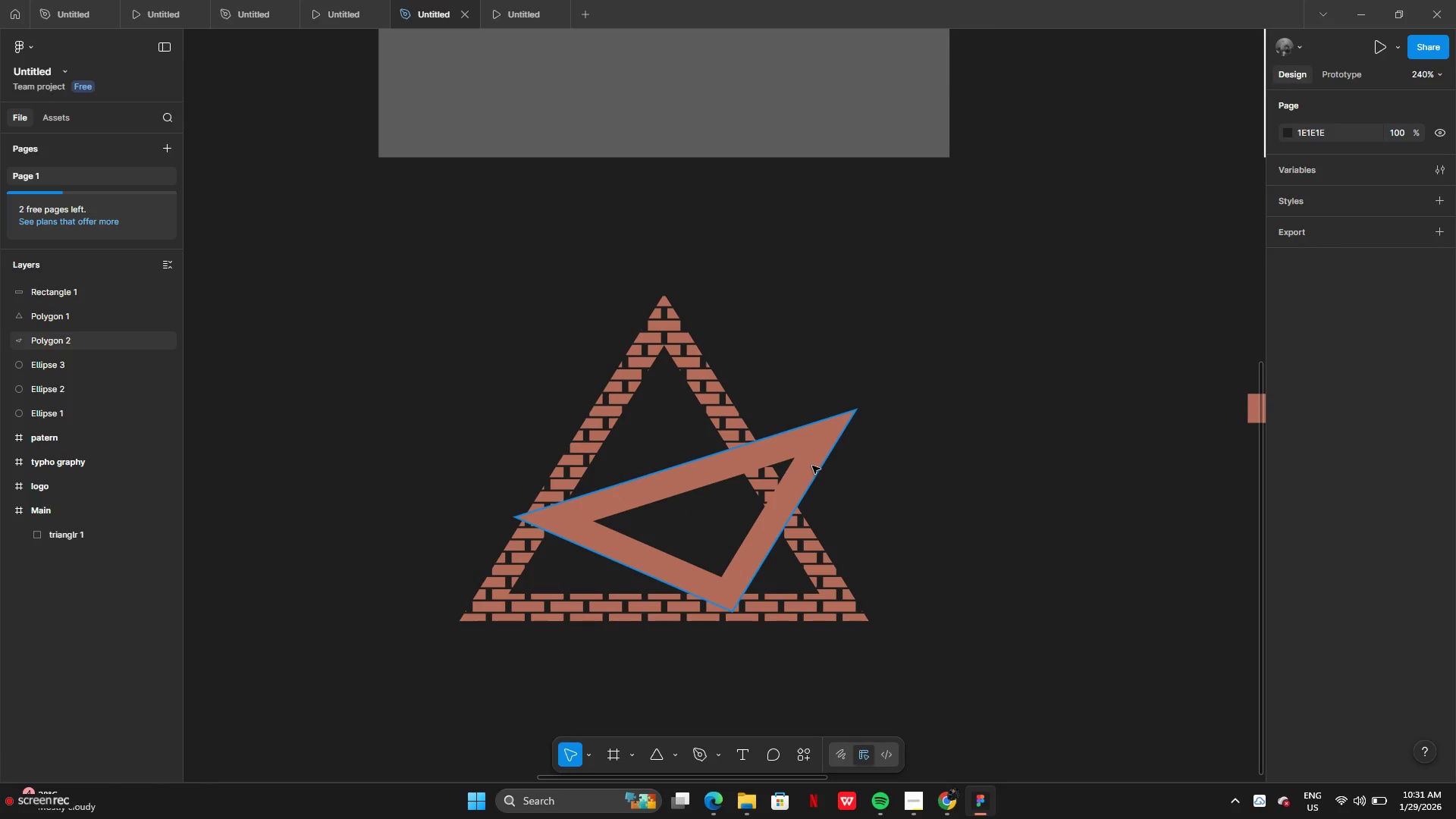 
wait(7.25)
 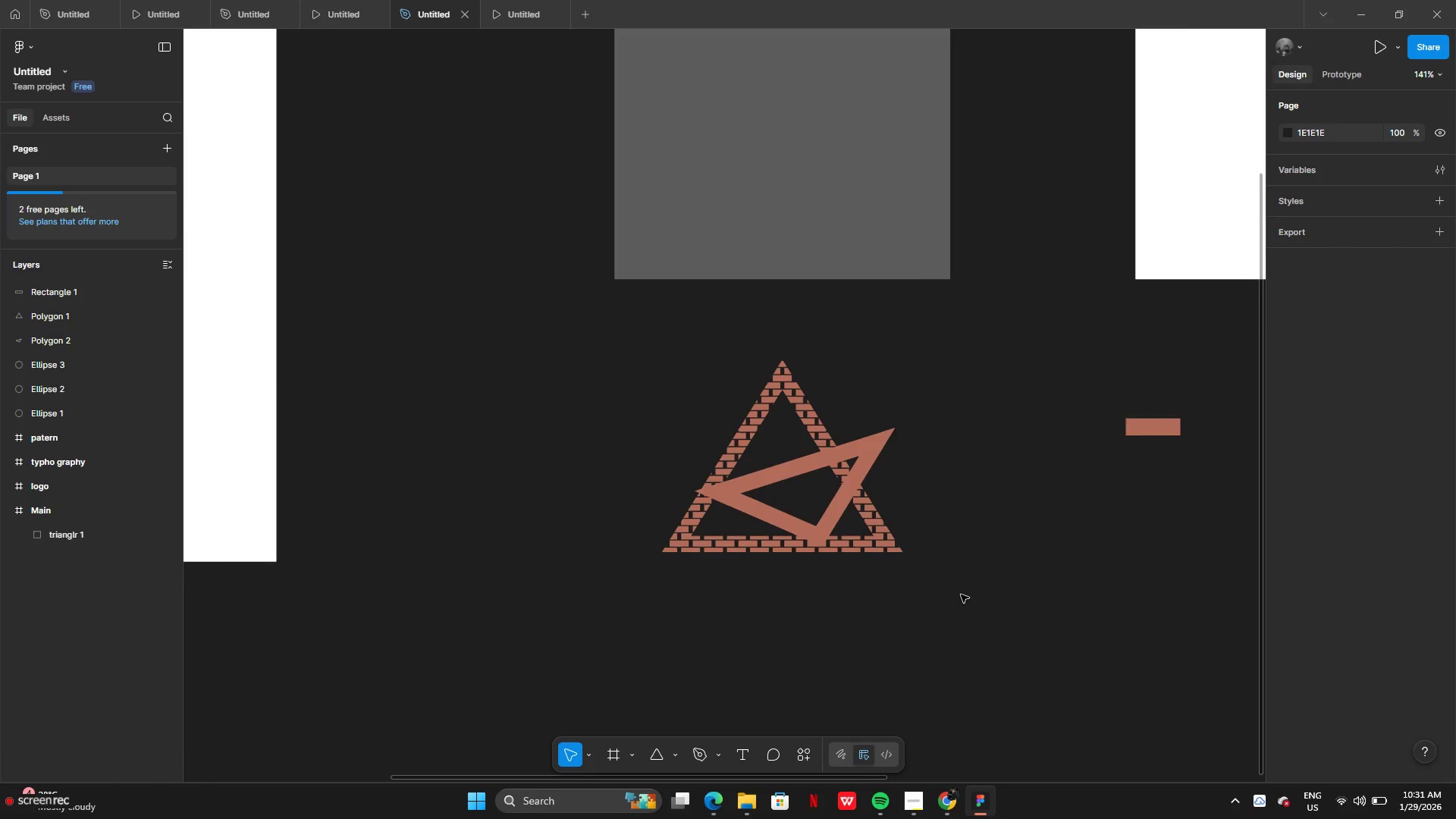 
left_click([812, 466])
 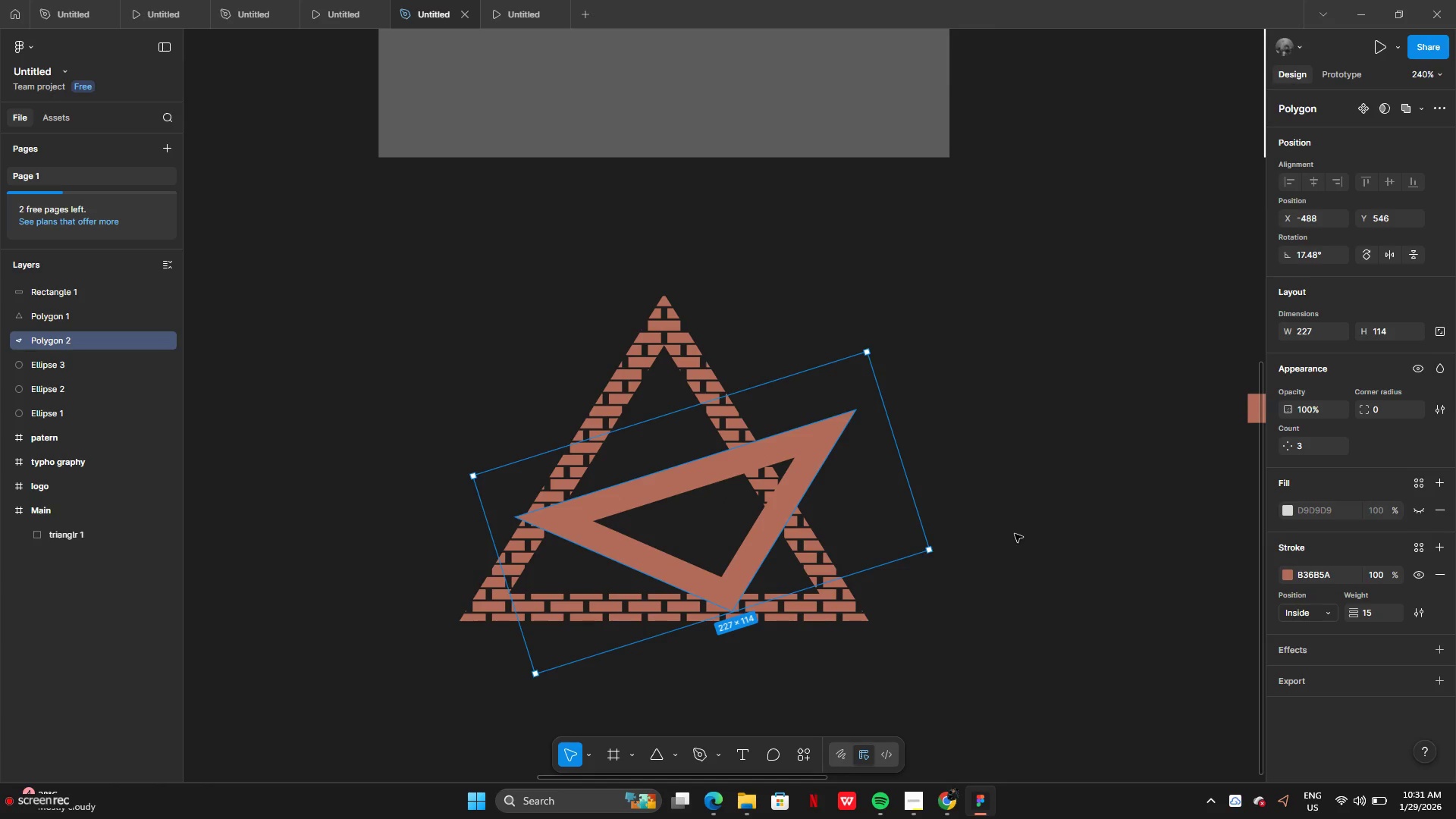 
wait(5.03)
 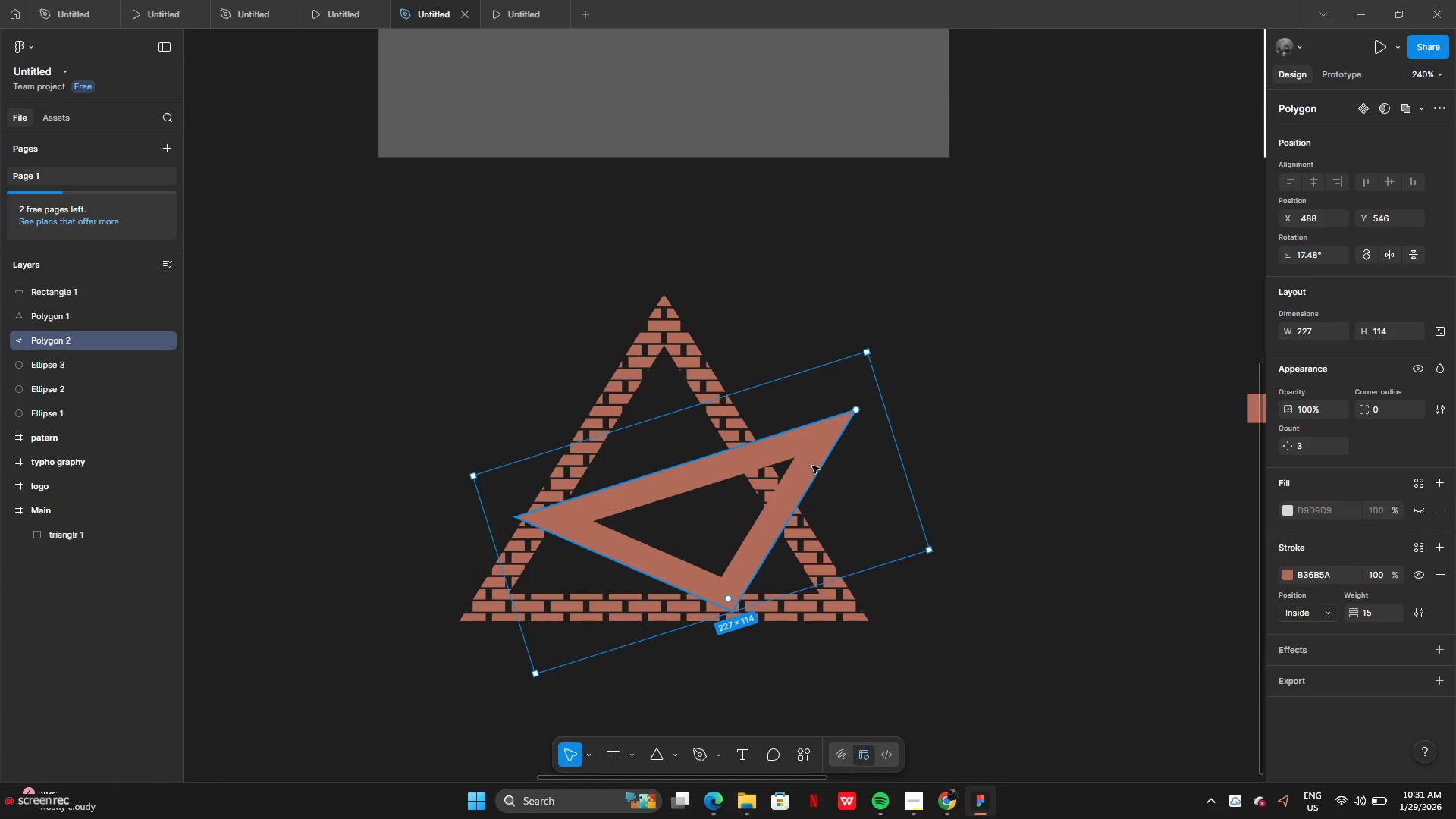 
left_click_drag(start_coordinate=[1039, 474], to_coordinate=[695, 422])
 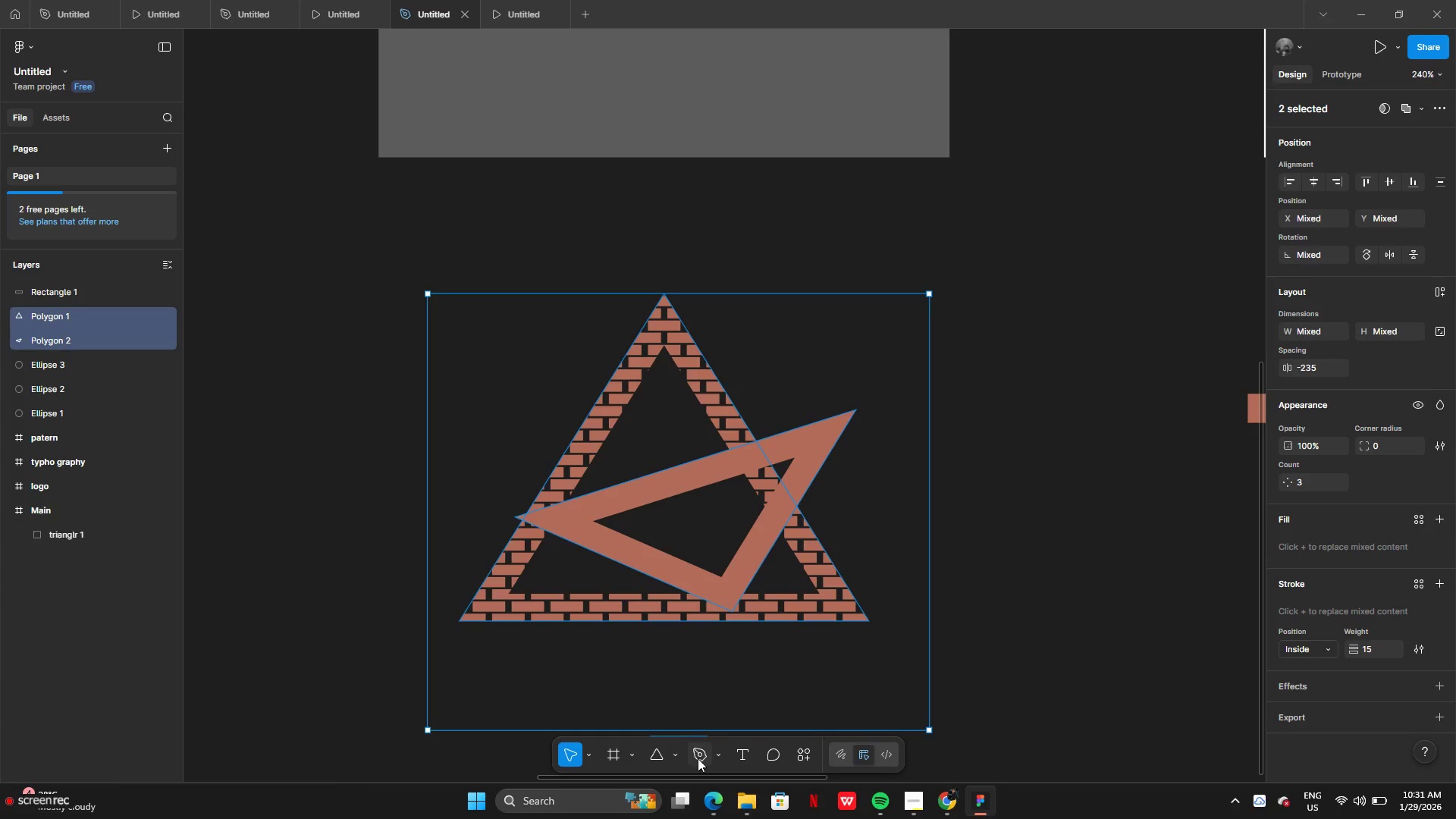 
left_click([681, 758])
 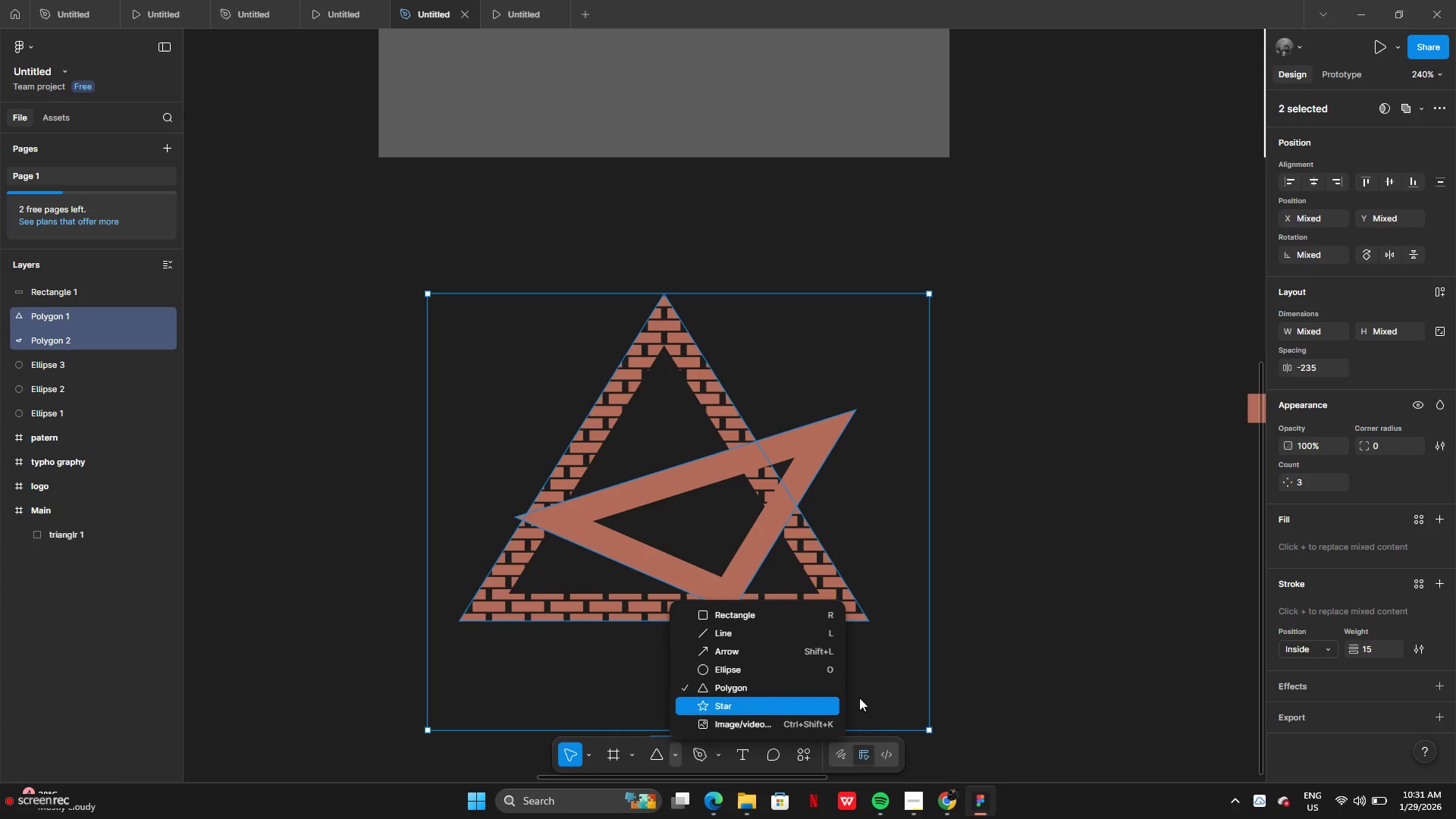 
double_click([905, 586])
 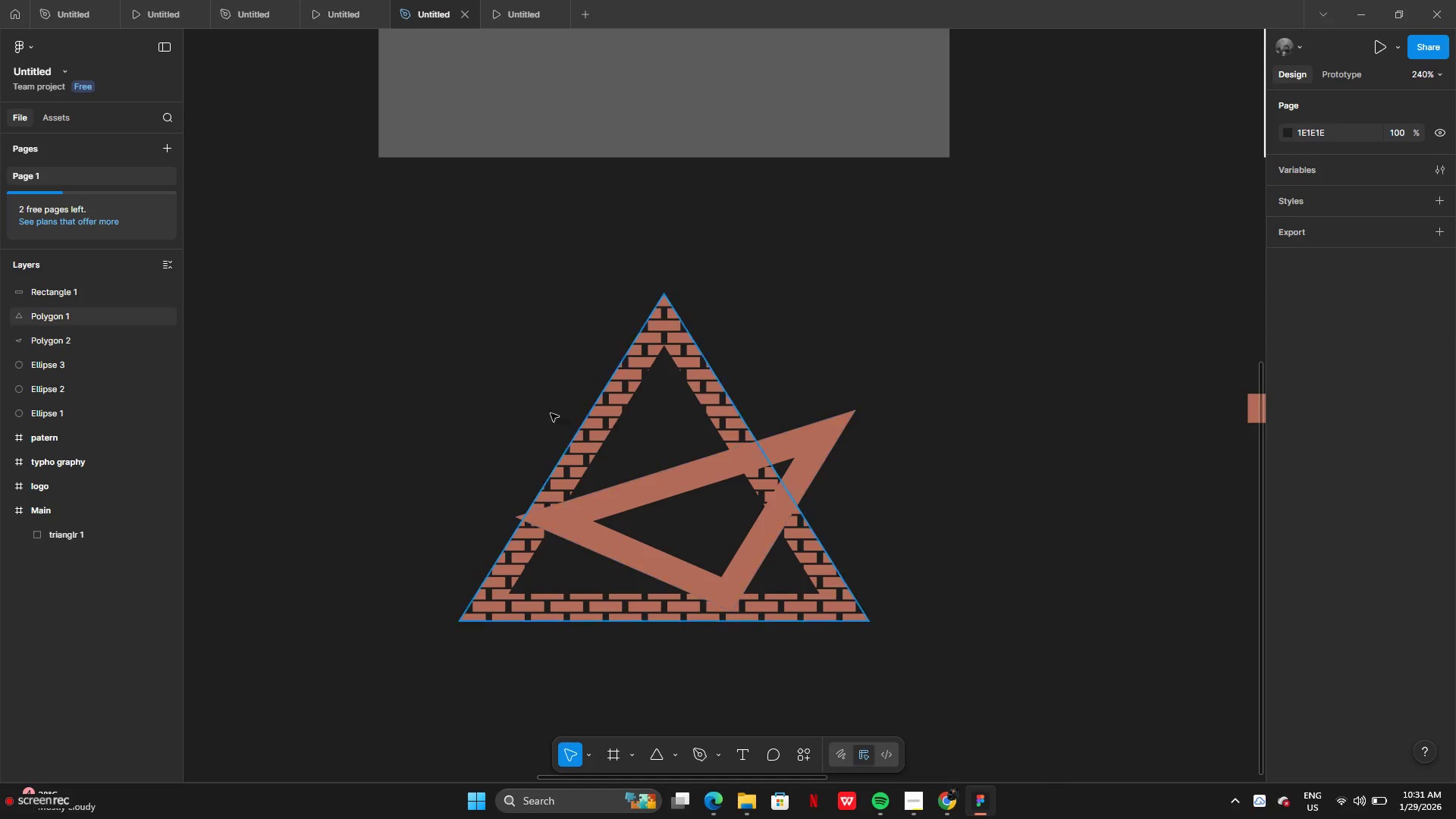 
left_click_drag(start_coordinate=[525, 404], to_coordinate=[734, 525])
 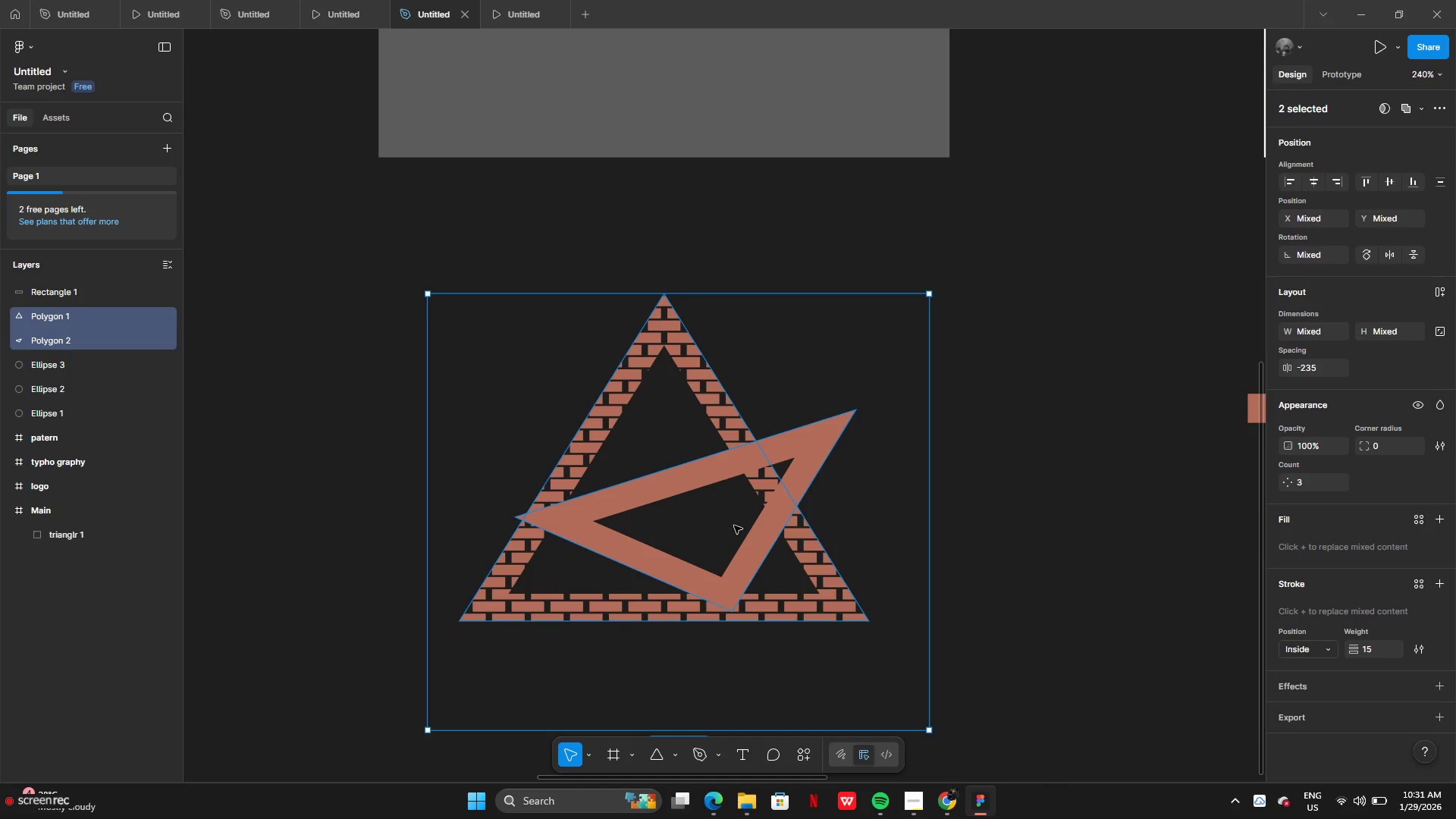 
double_click([734, 526])
 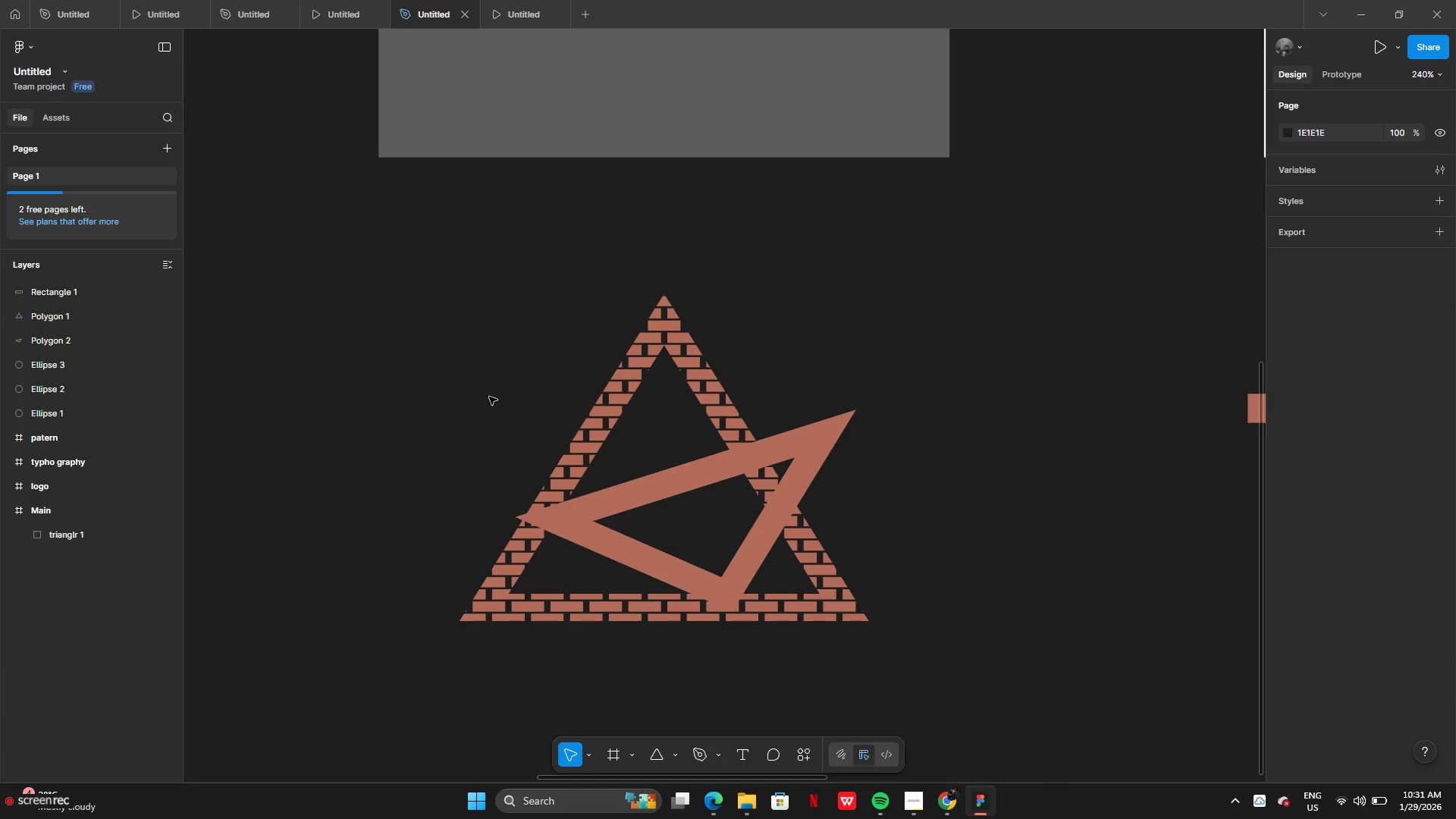 
left_click_drag(start_coordinate=[488, 396], to_coordinate=[783, 558])
 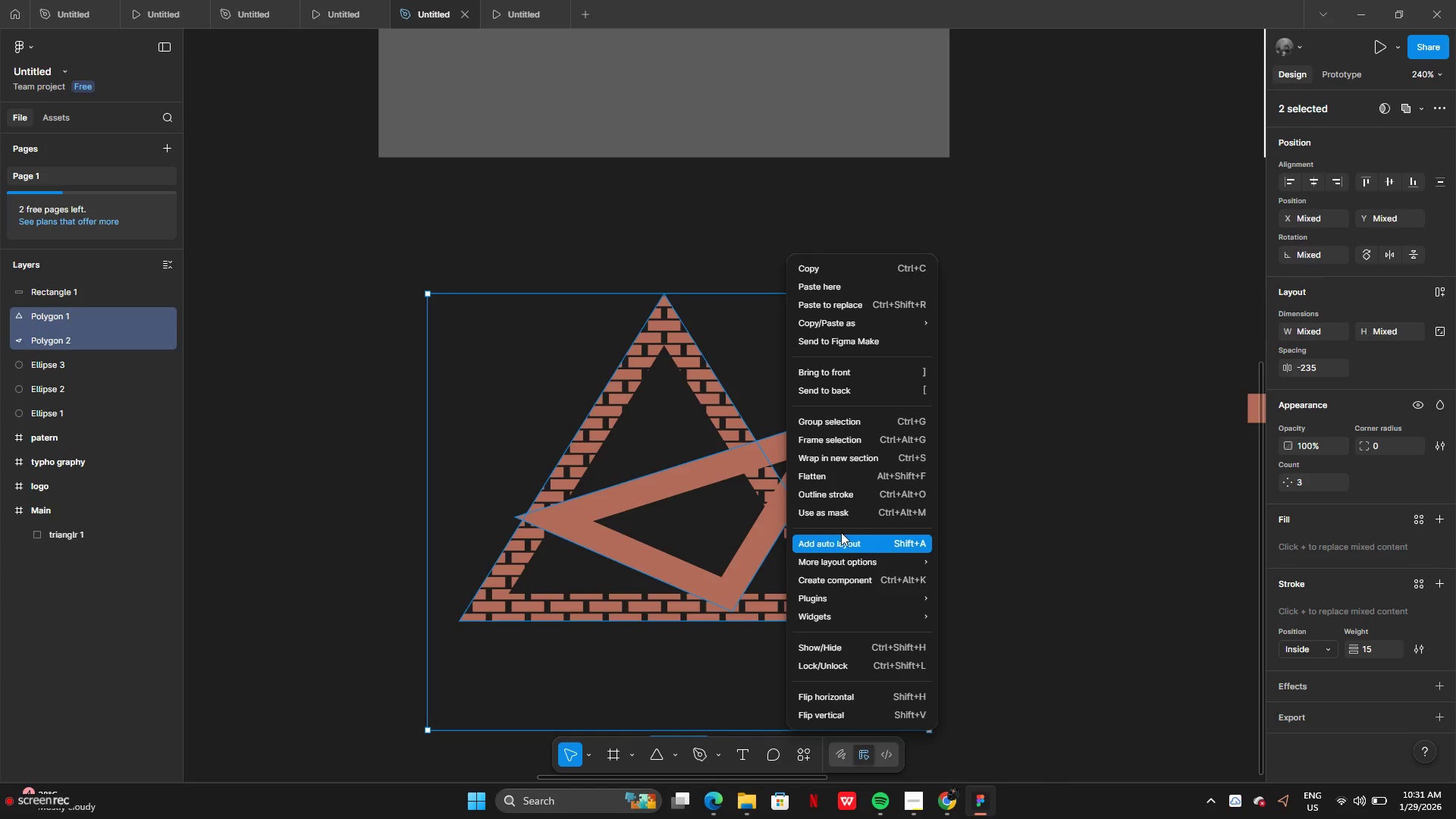 
wait(9.34)
 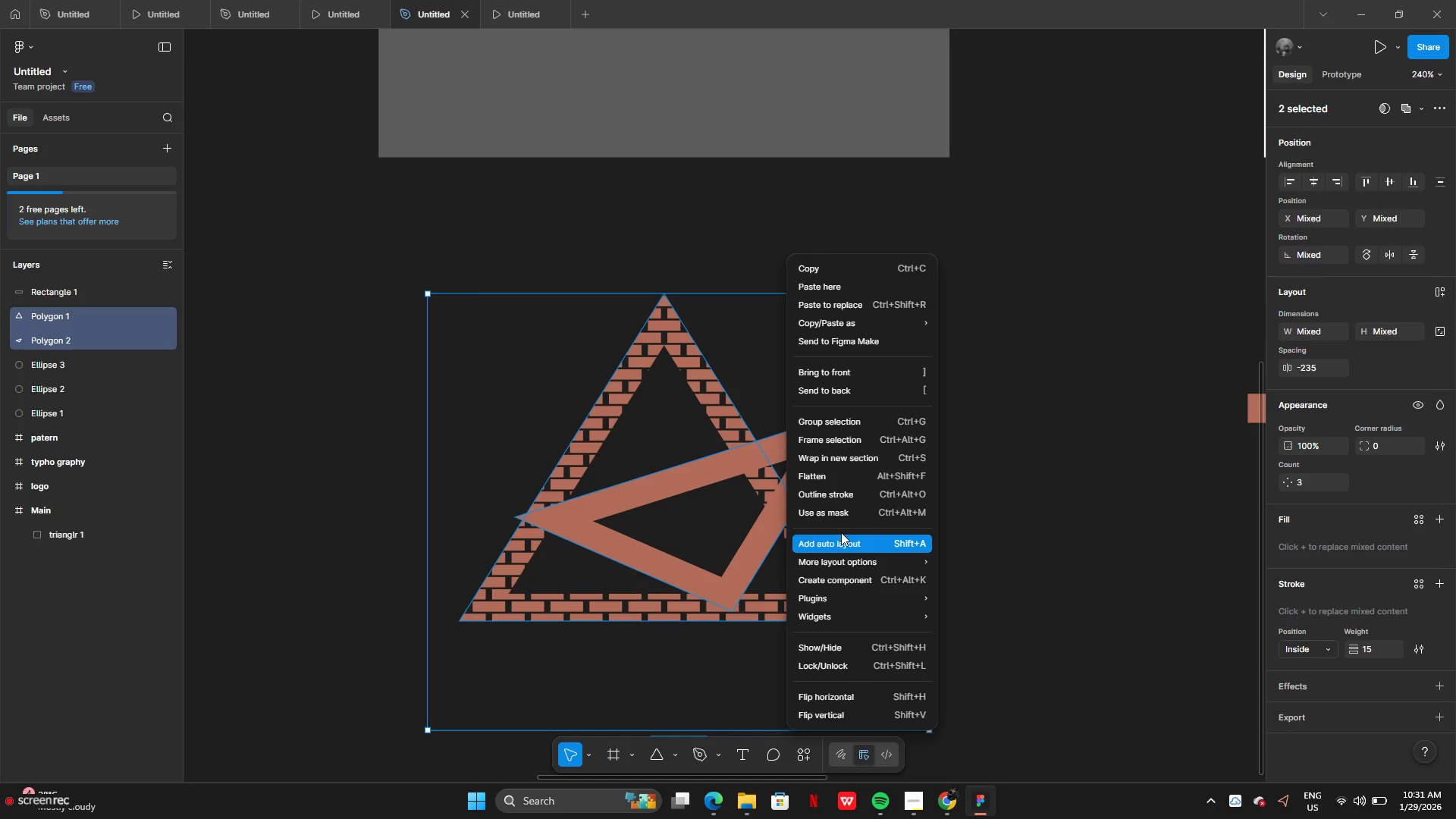 
left_click([838, 494])
 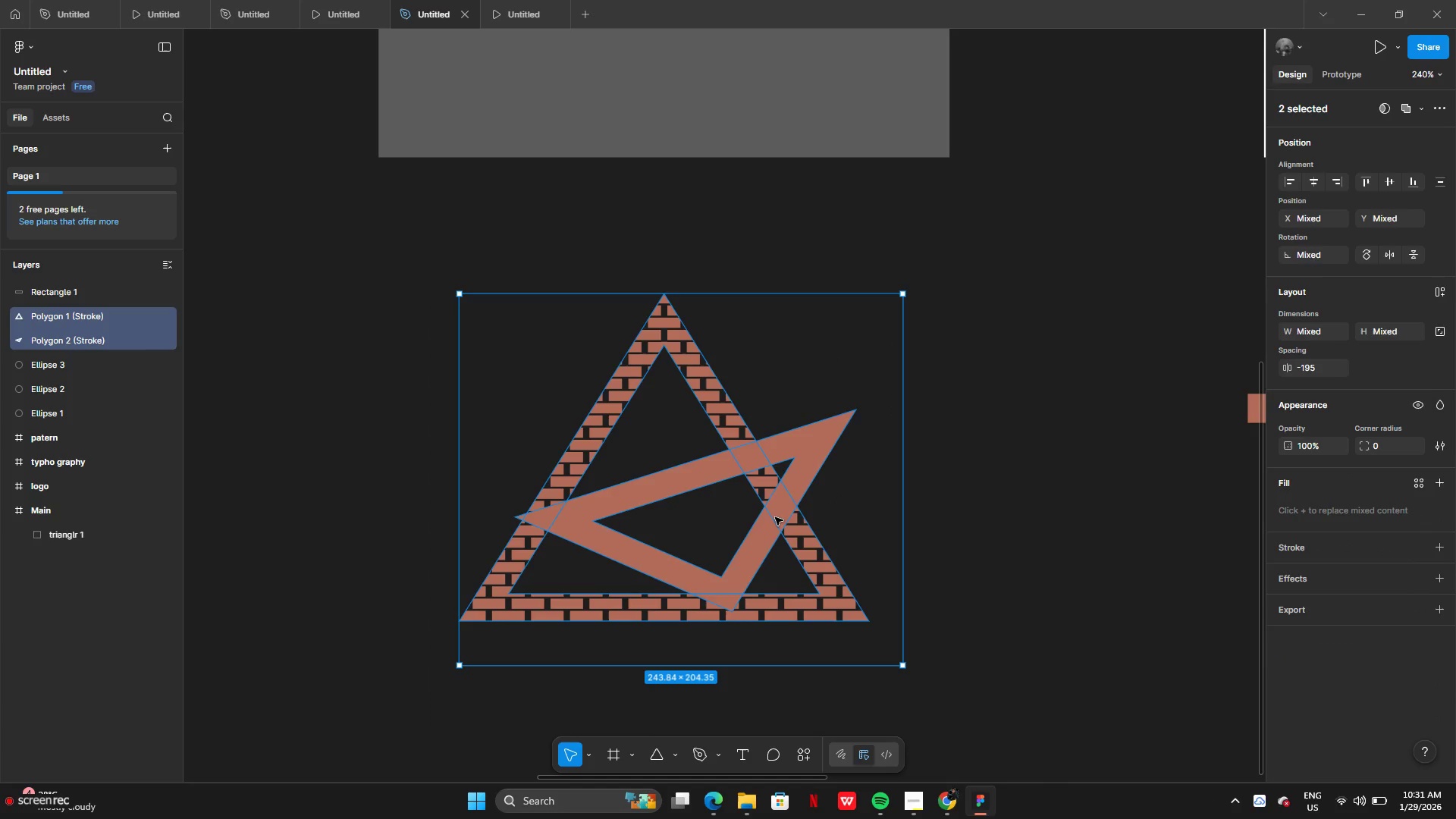 
left_click([774, 521])
 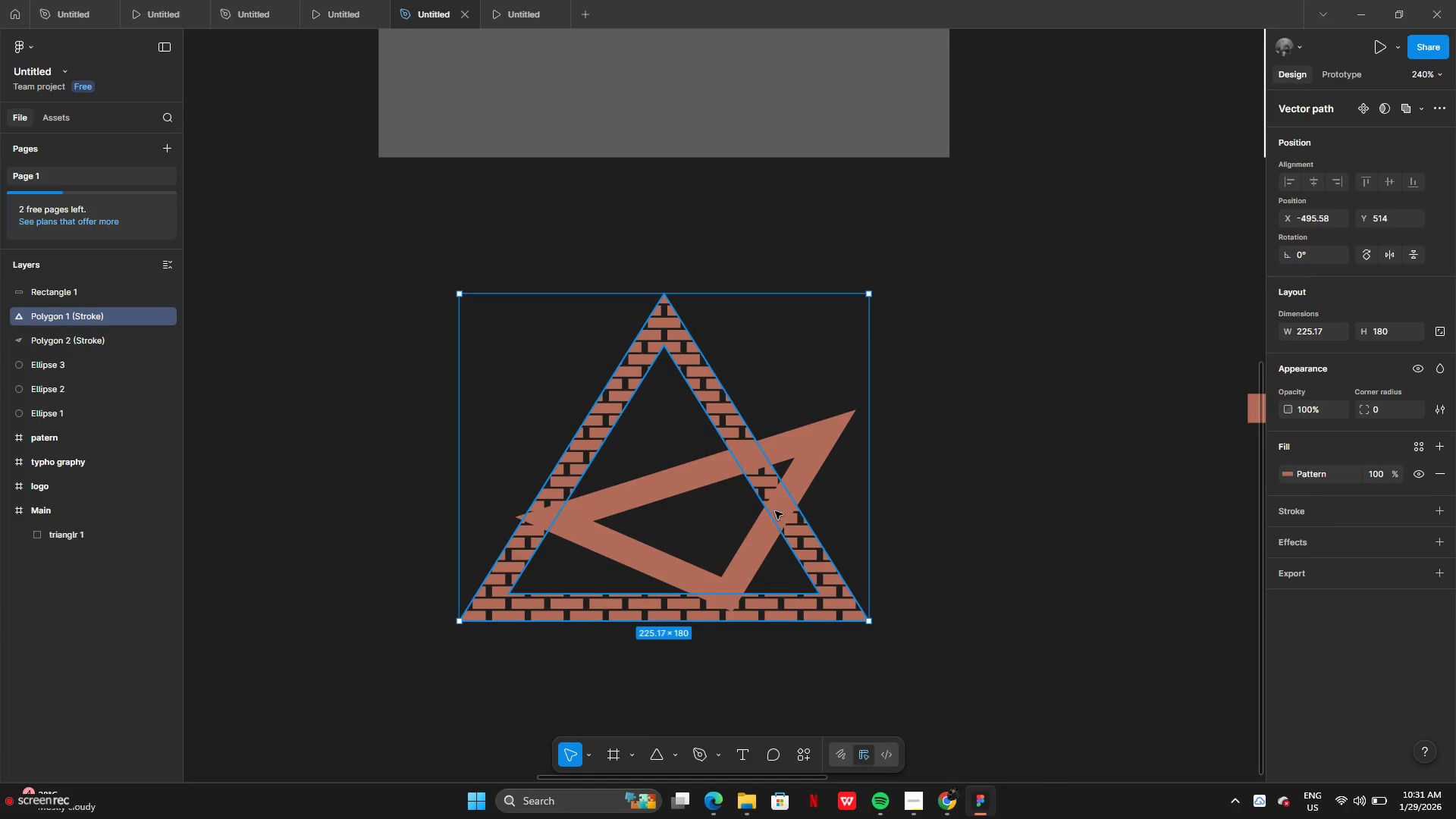 
left_click([778, 504])
 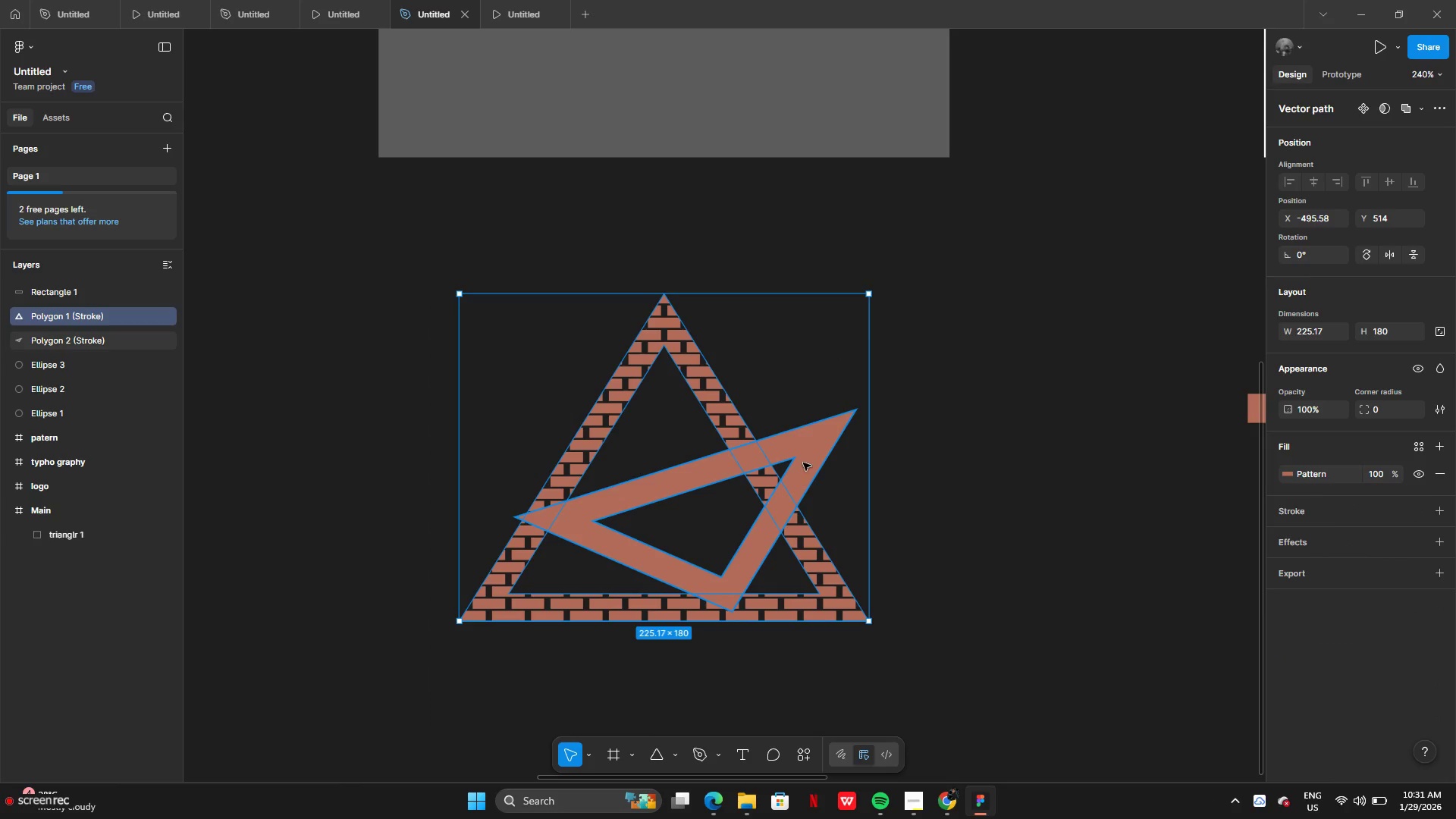 
left_click([803, 461])
 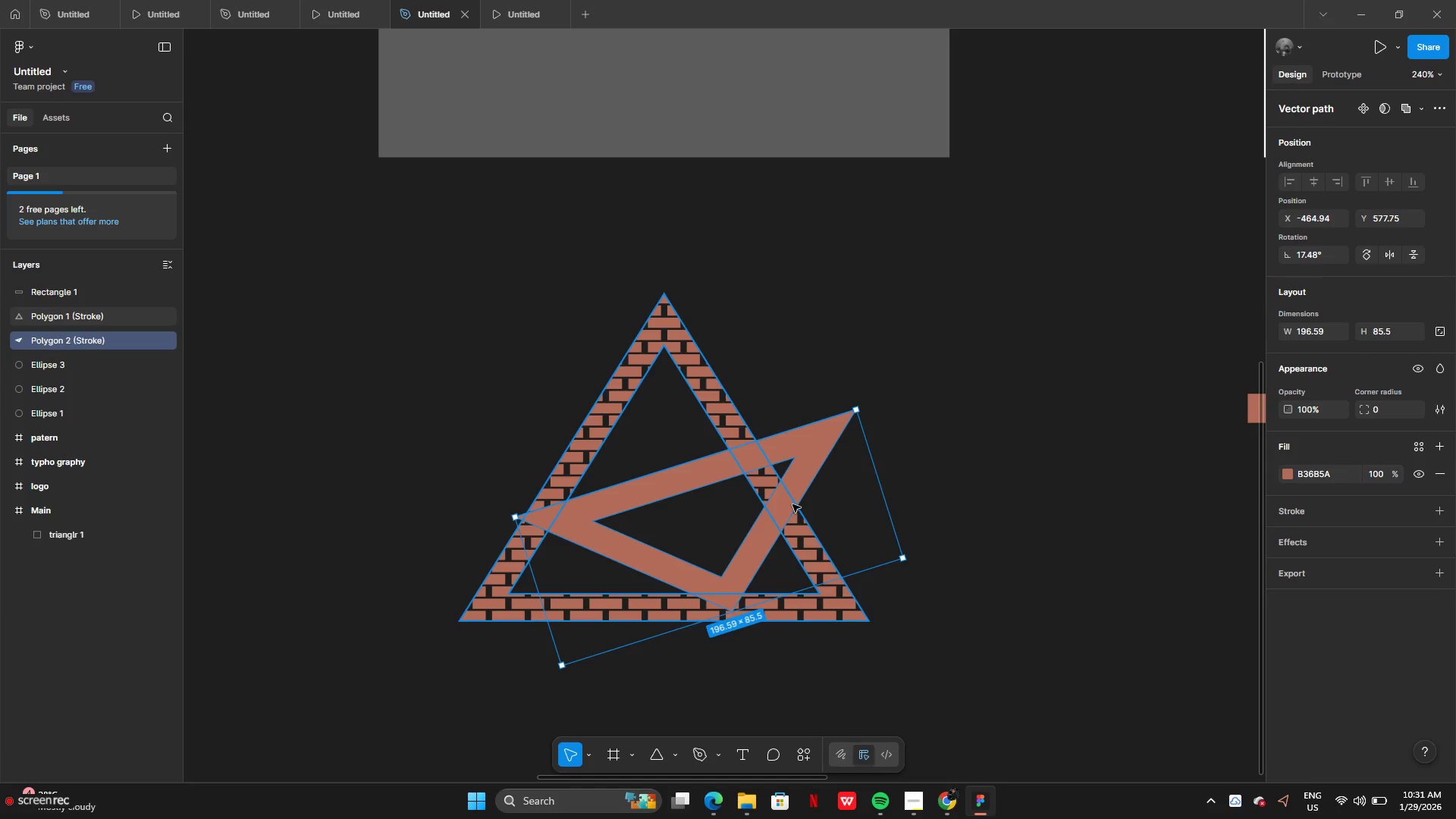 
key(Backspace)
 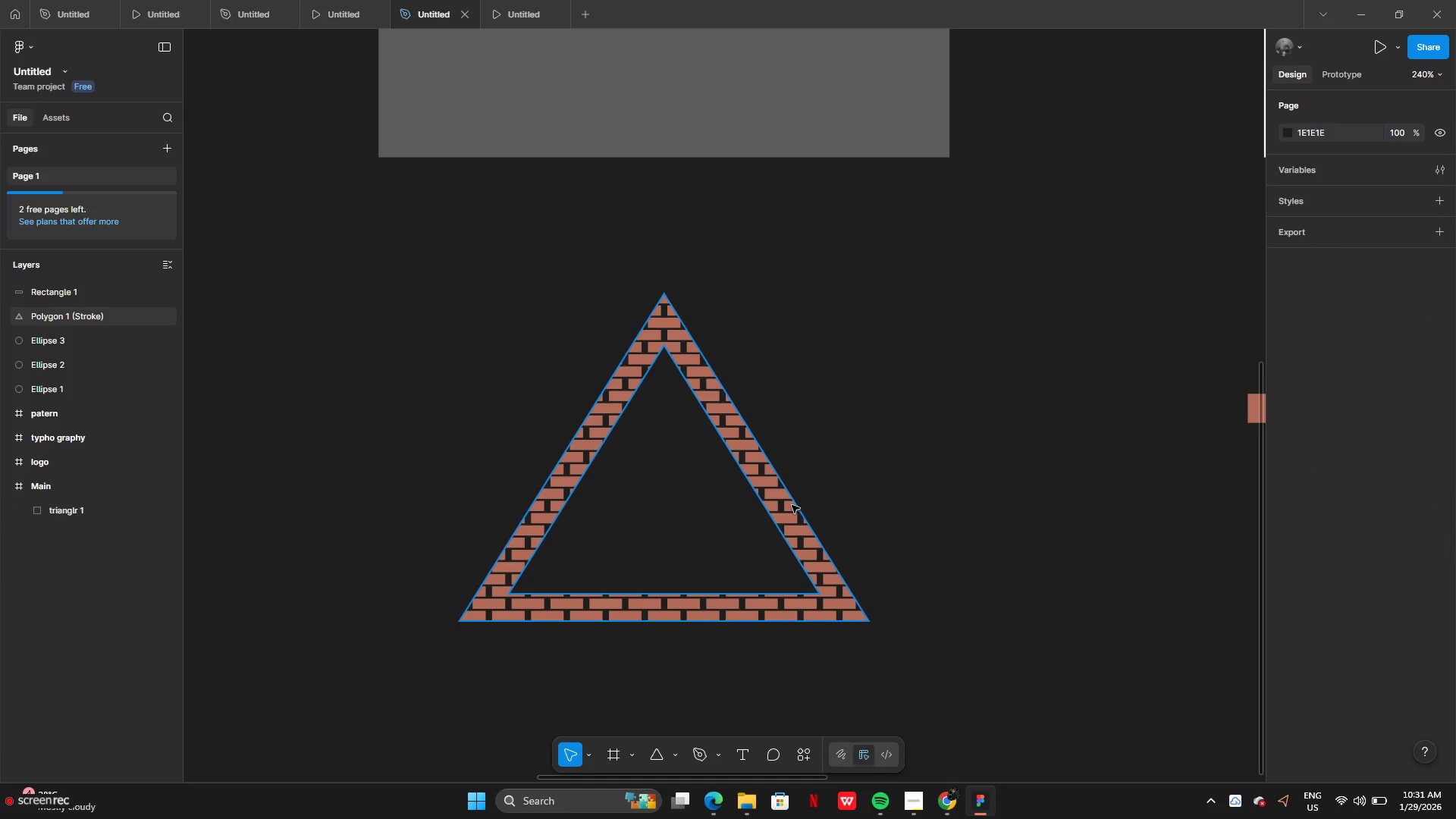 
key(Control+Z)
 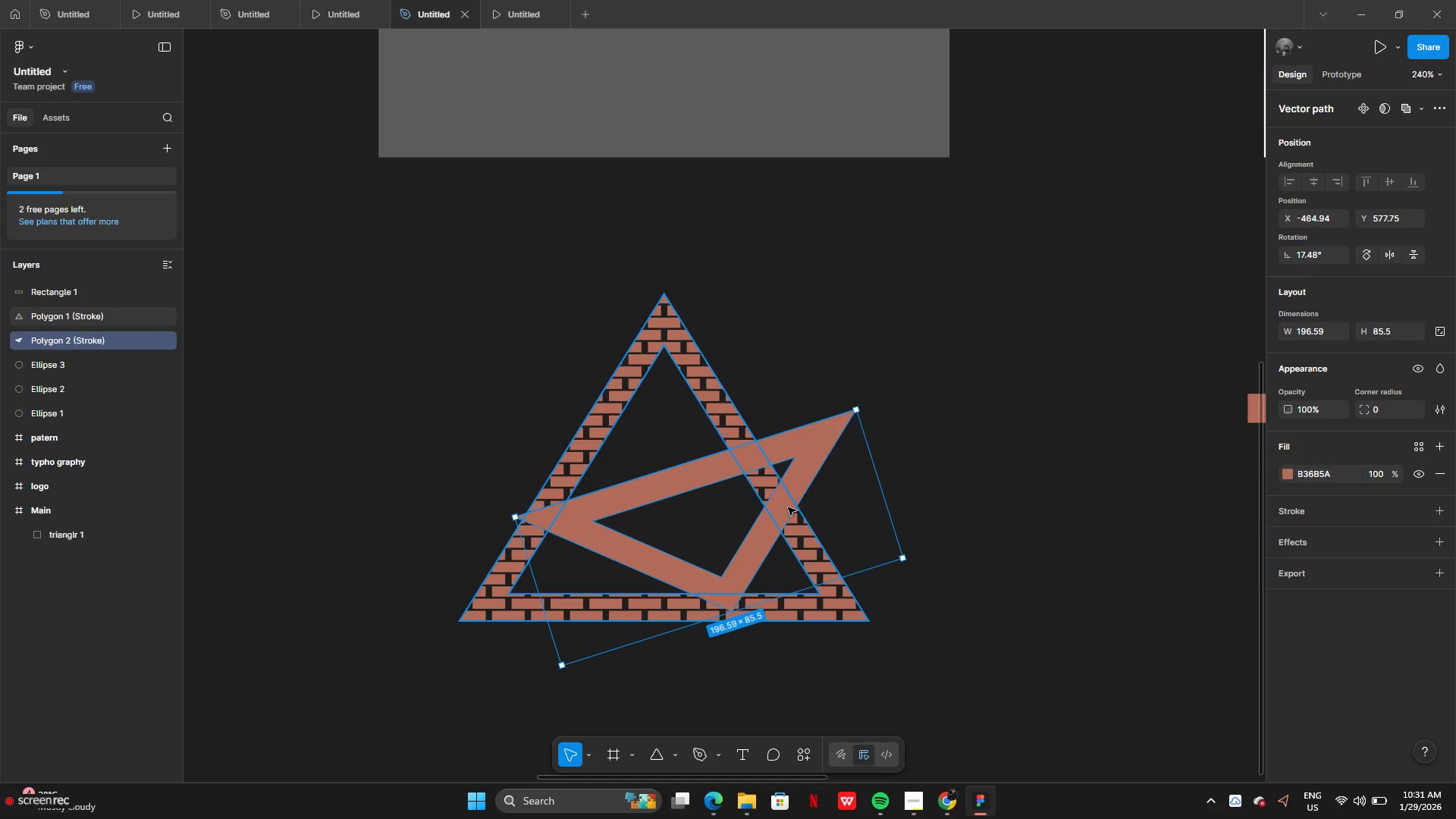 
left_click([783, 503])
 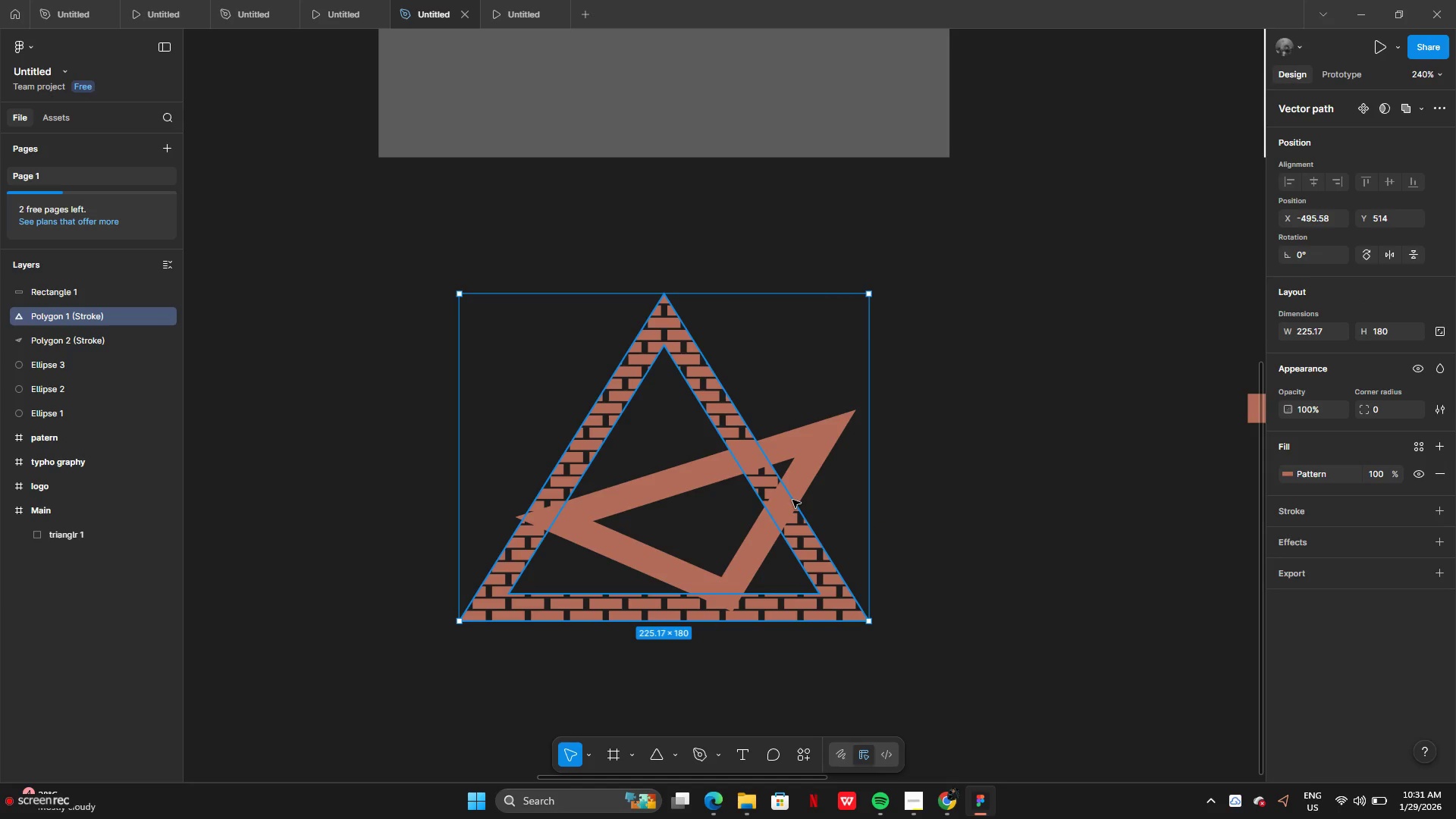 
double_click([794, 500])
 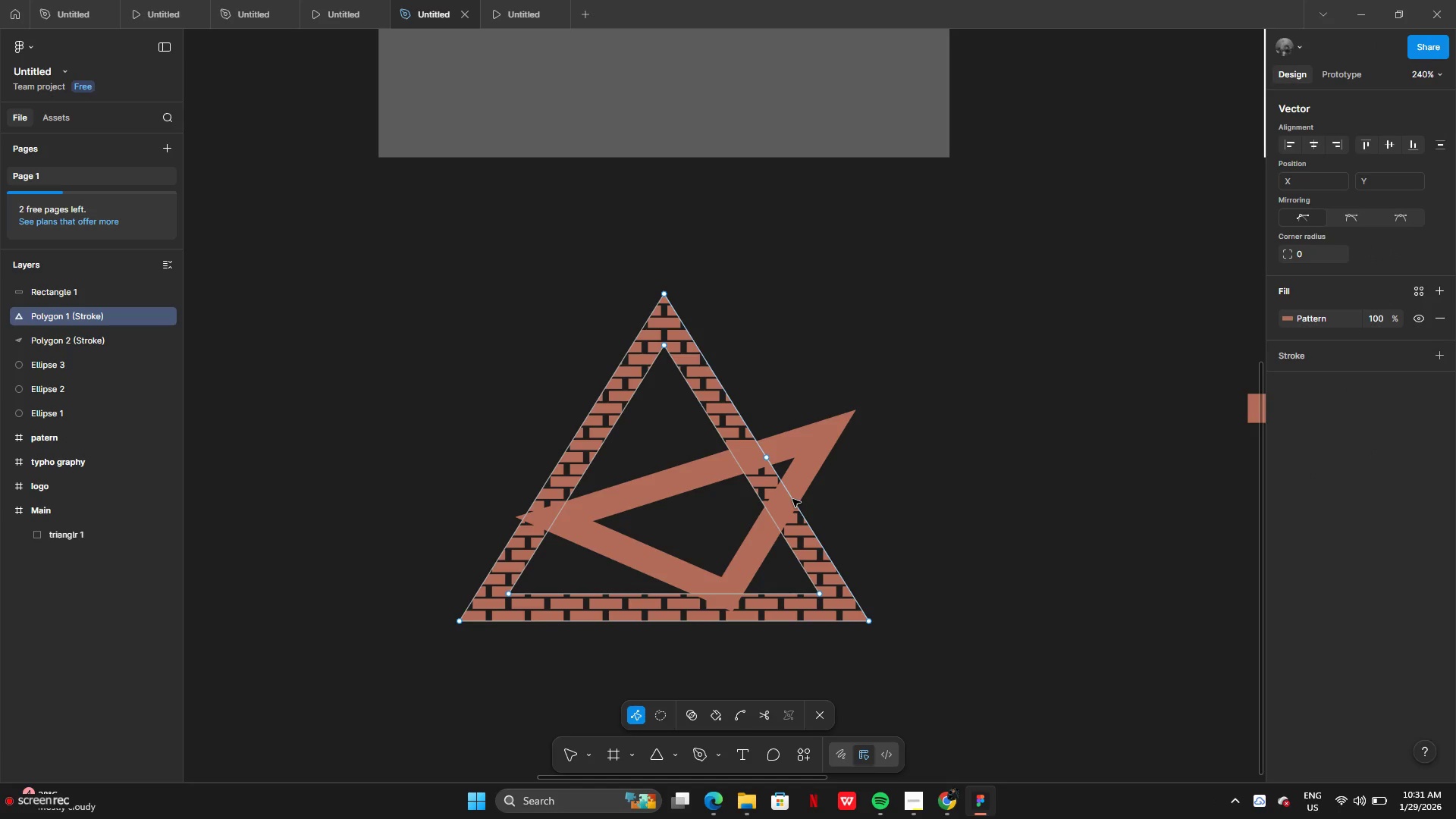 
left_click([792, 499])
 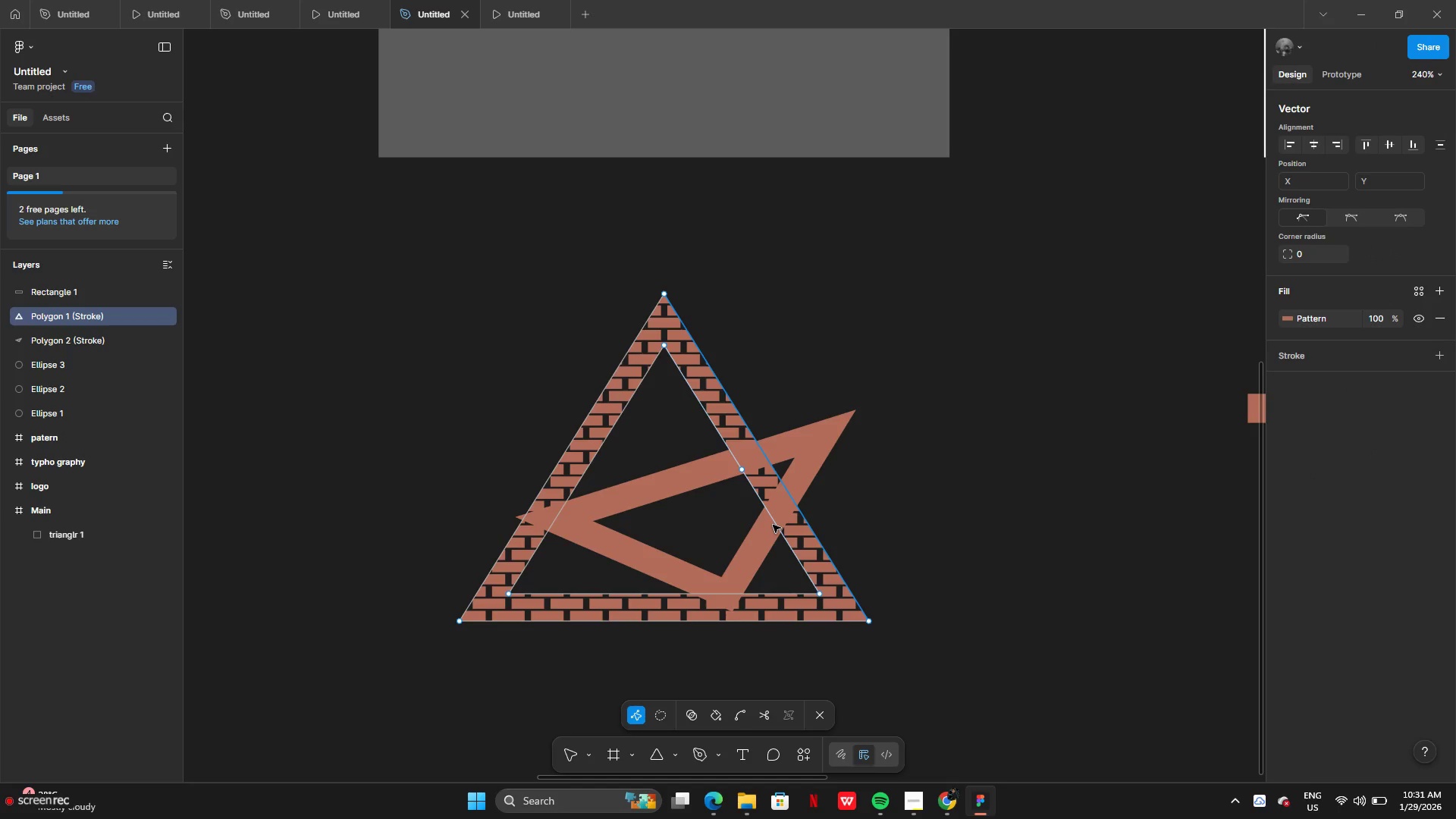 
double_click([771, 523])
 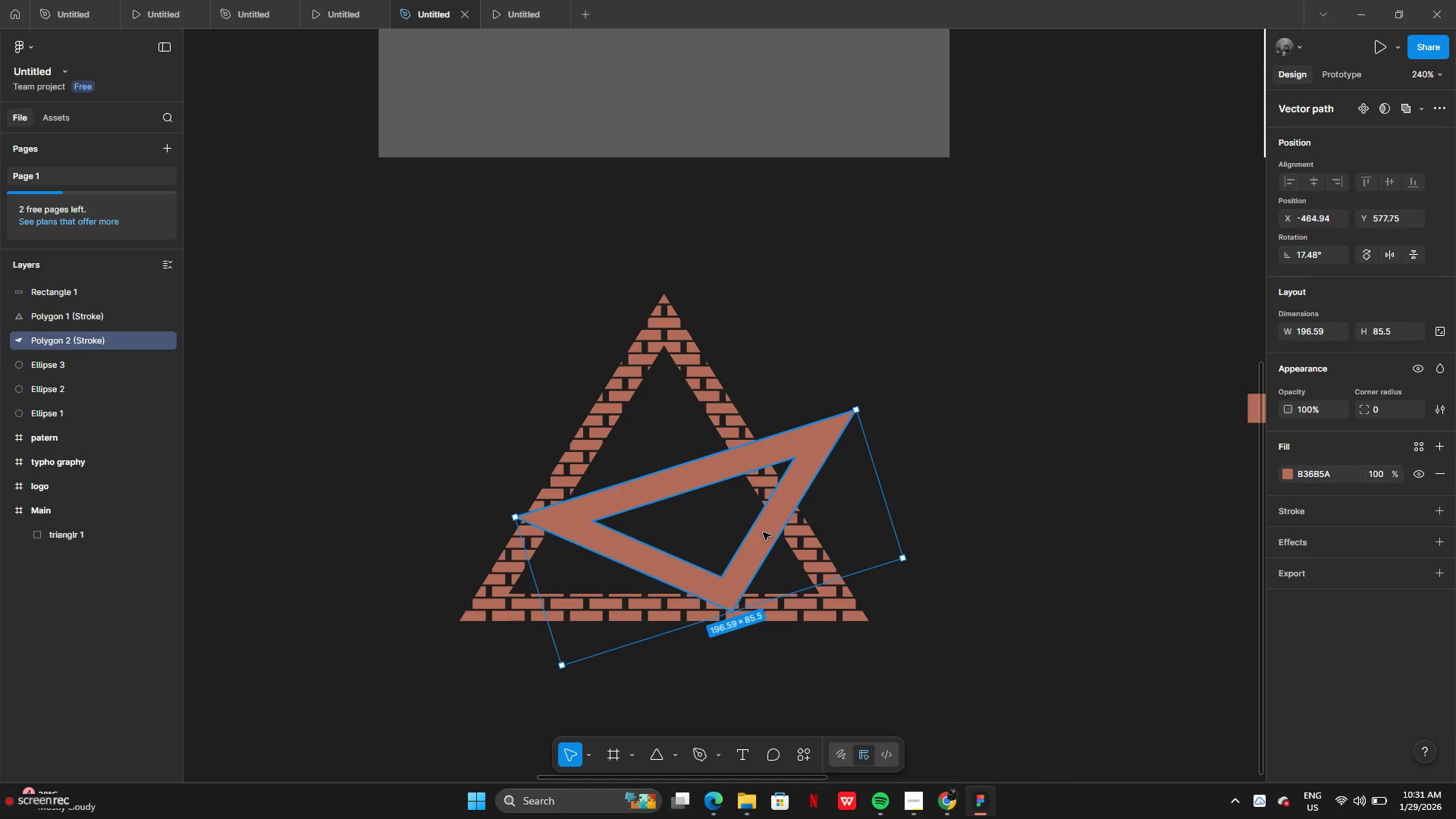 
double_click([763, 532])
 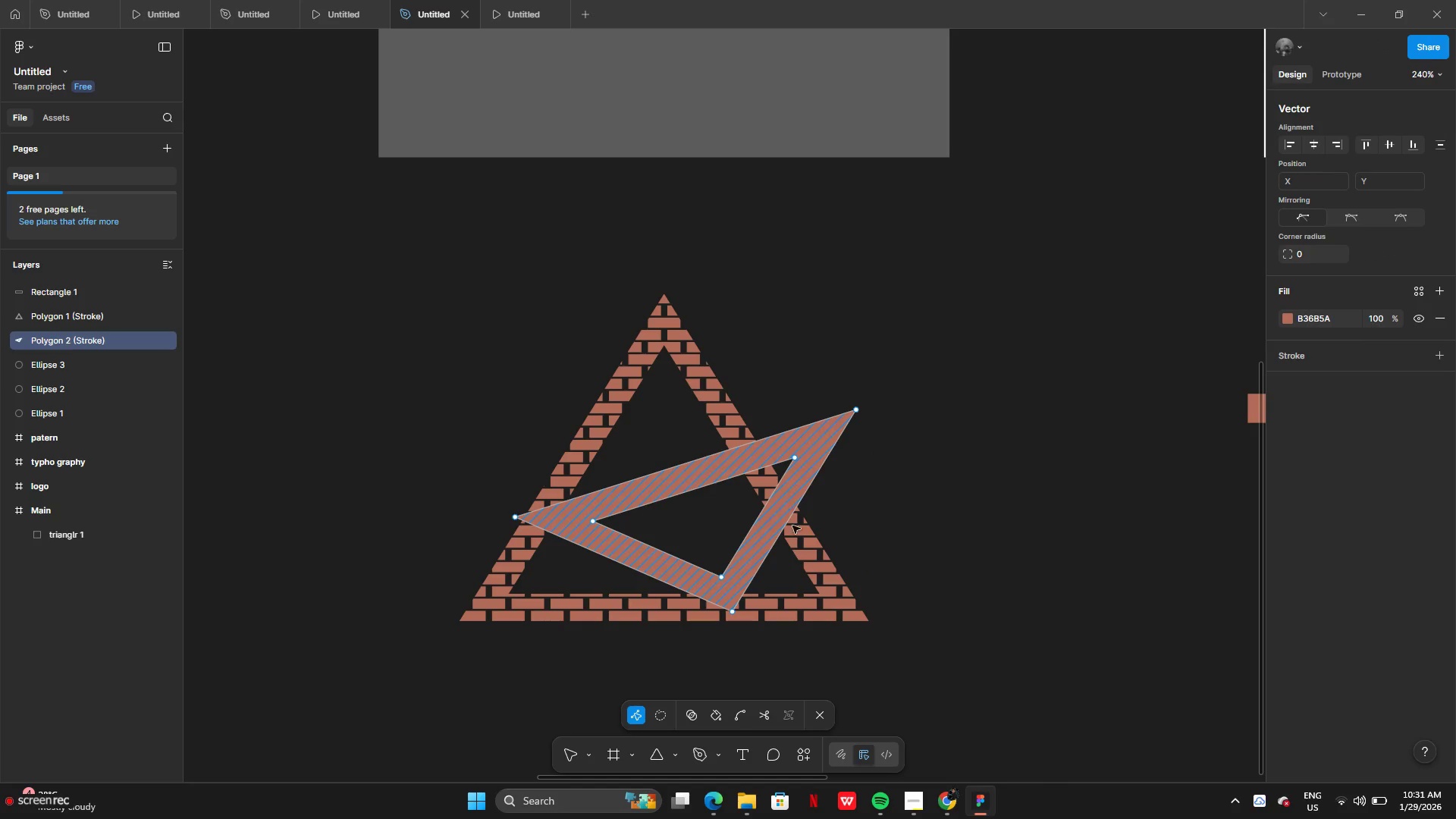 
double_click([799, 532])
 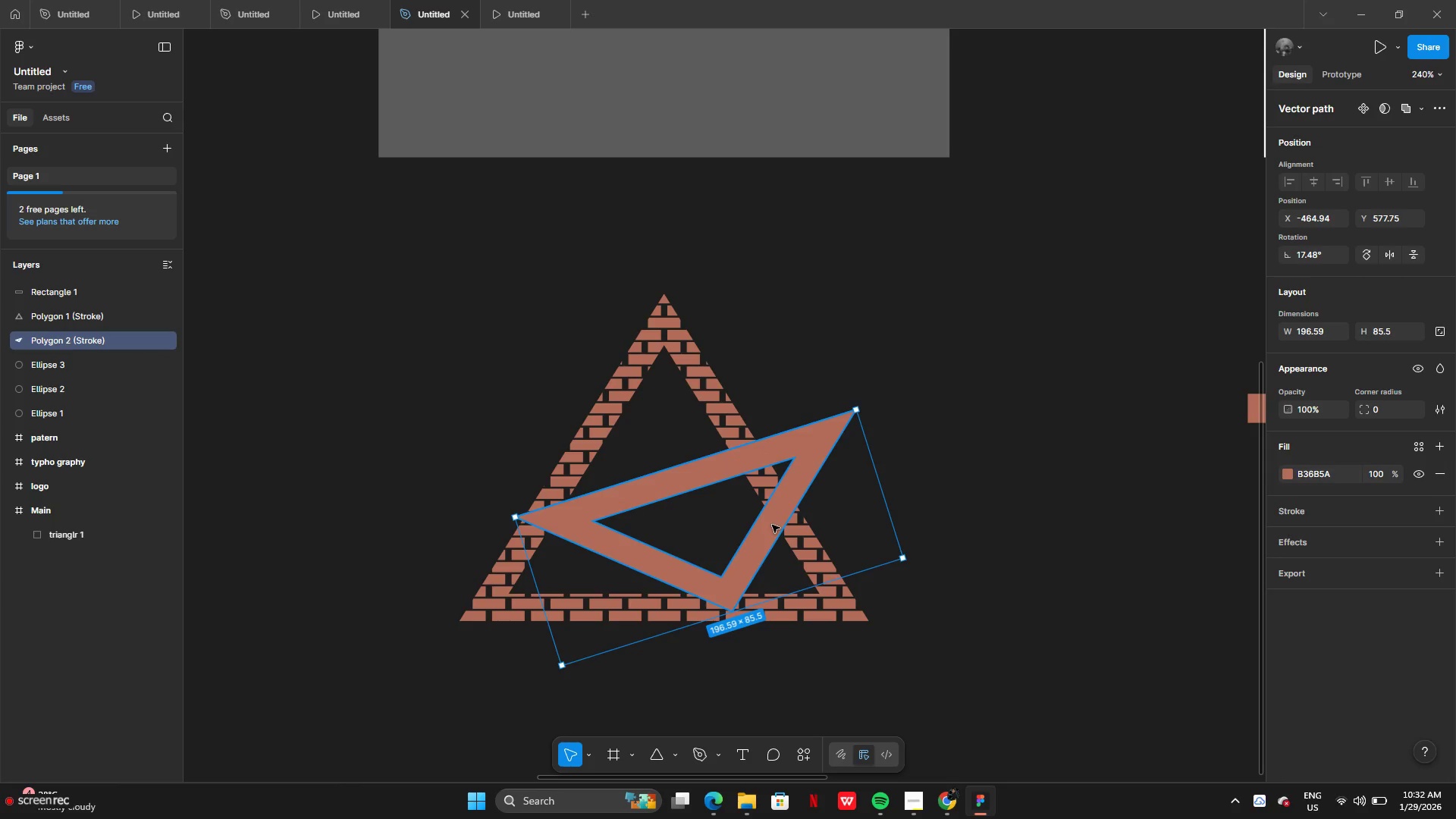 
double_click([782, 514])
 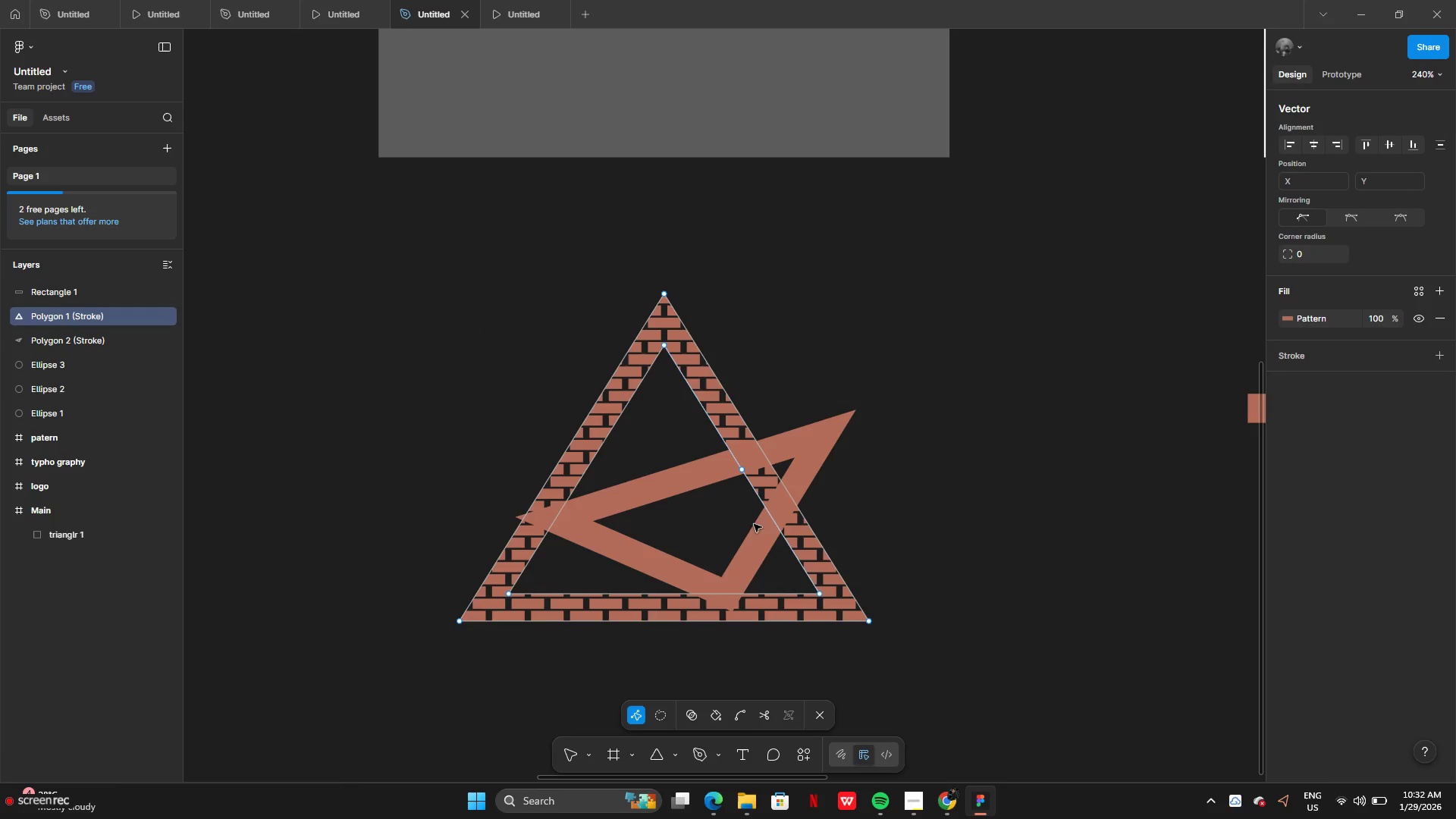 
left_click([748, 526])
 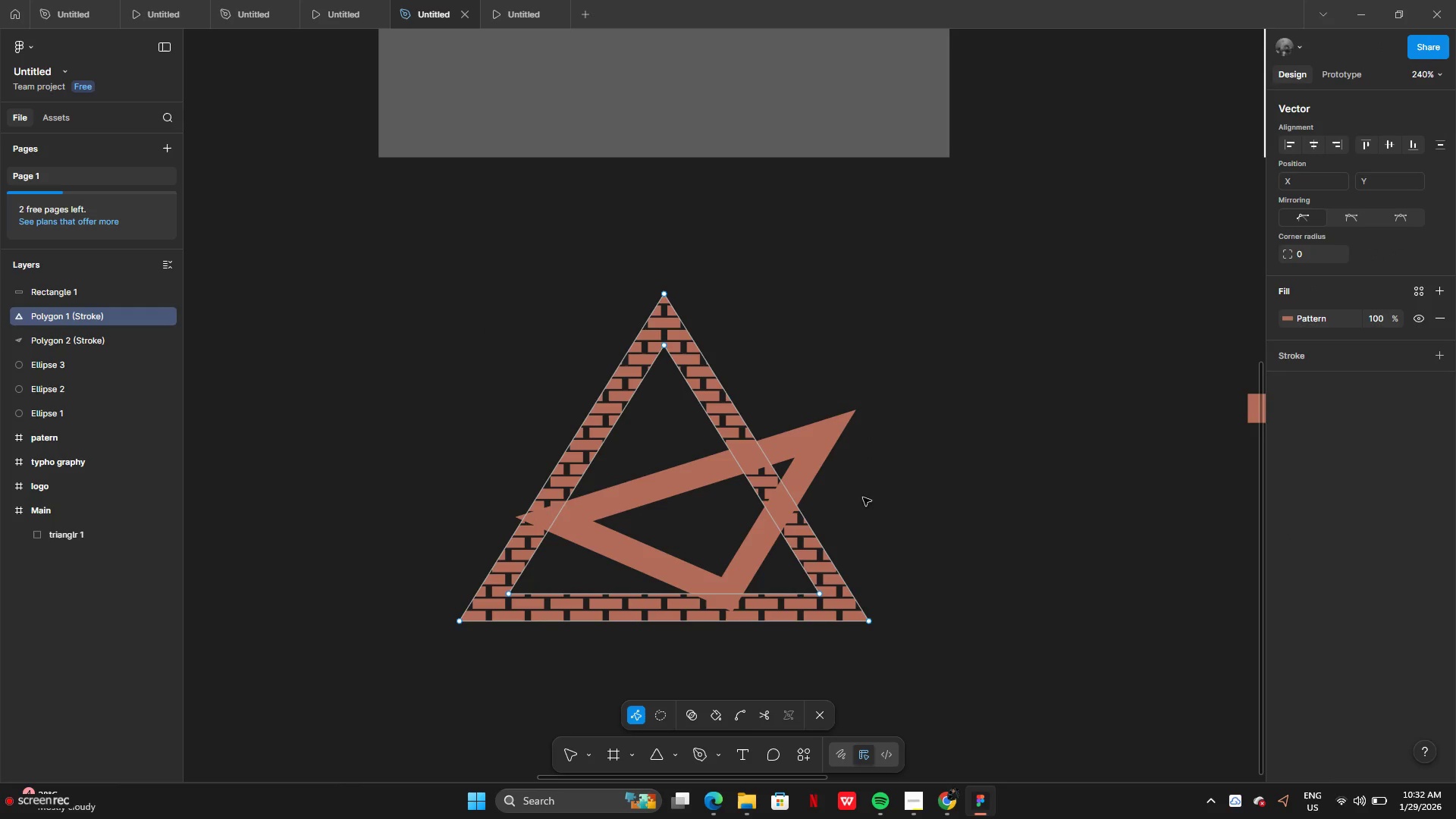 
left_click_drag(start_coordinate=[881, 494], to_coordinate=[740, 528])
 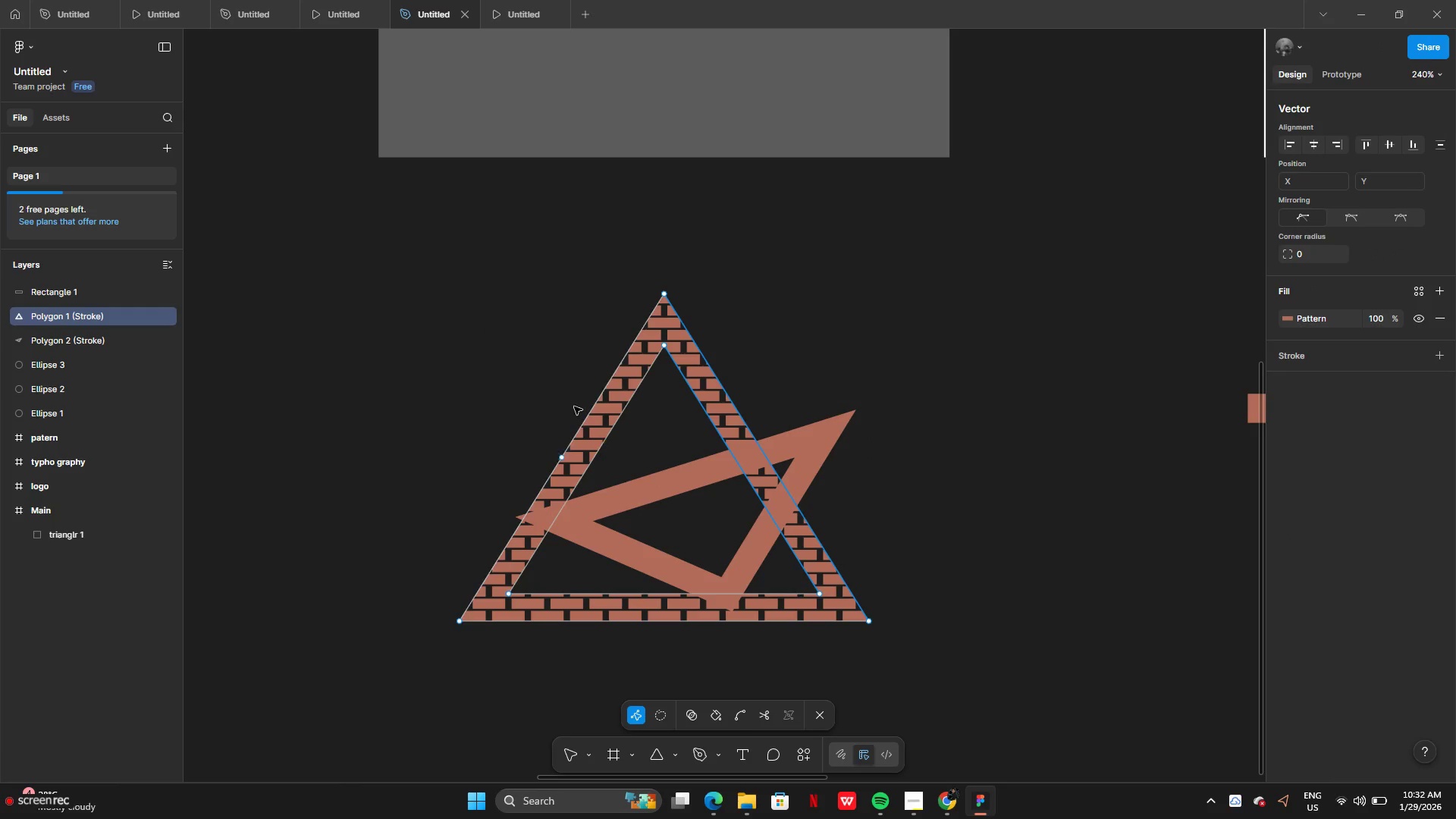 
left_click_drag(start_coordinate=[571, 405], to_coordinate=[895, 531])
 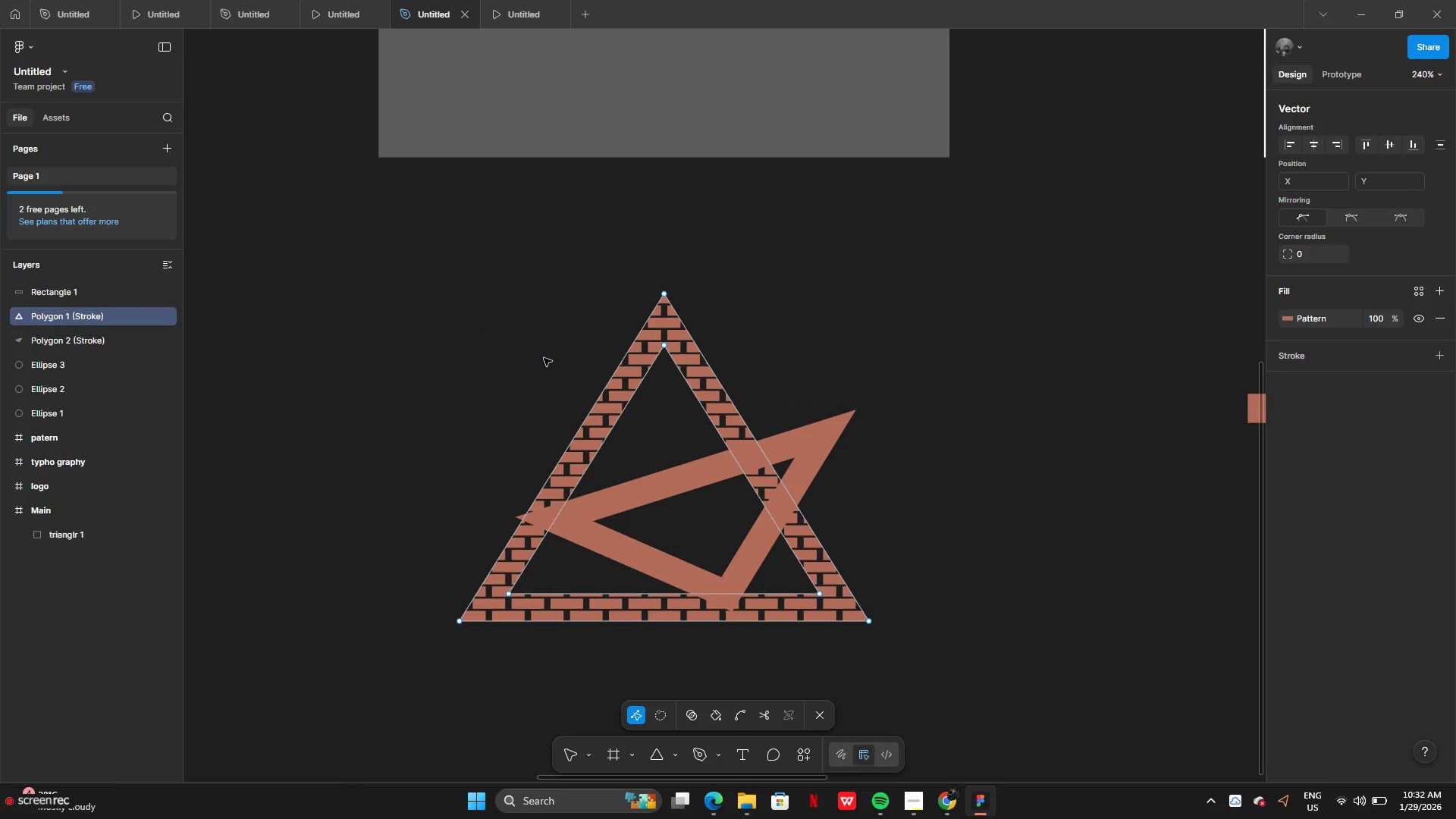 
double_click([544, 358])
 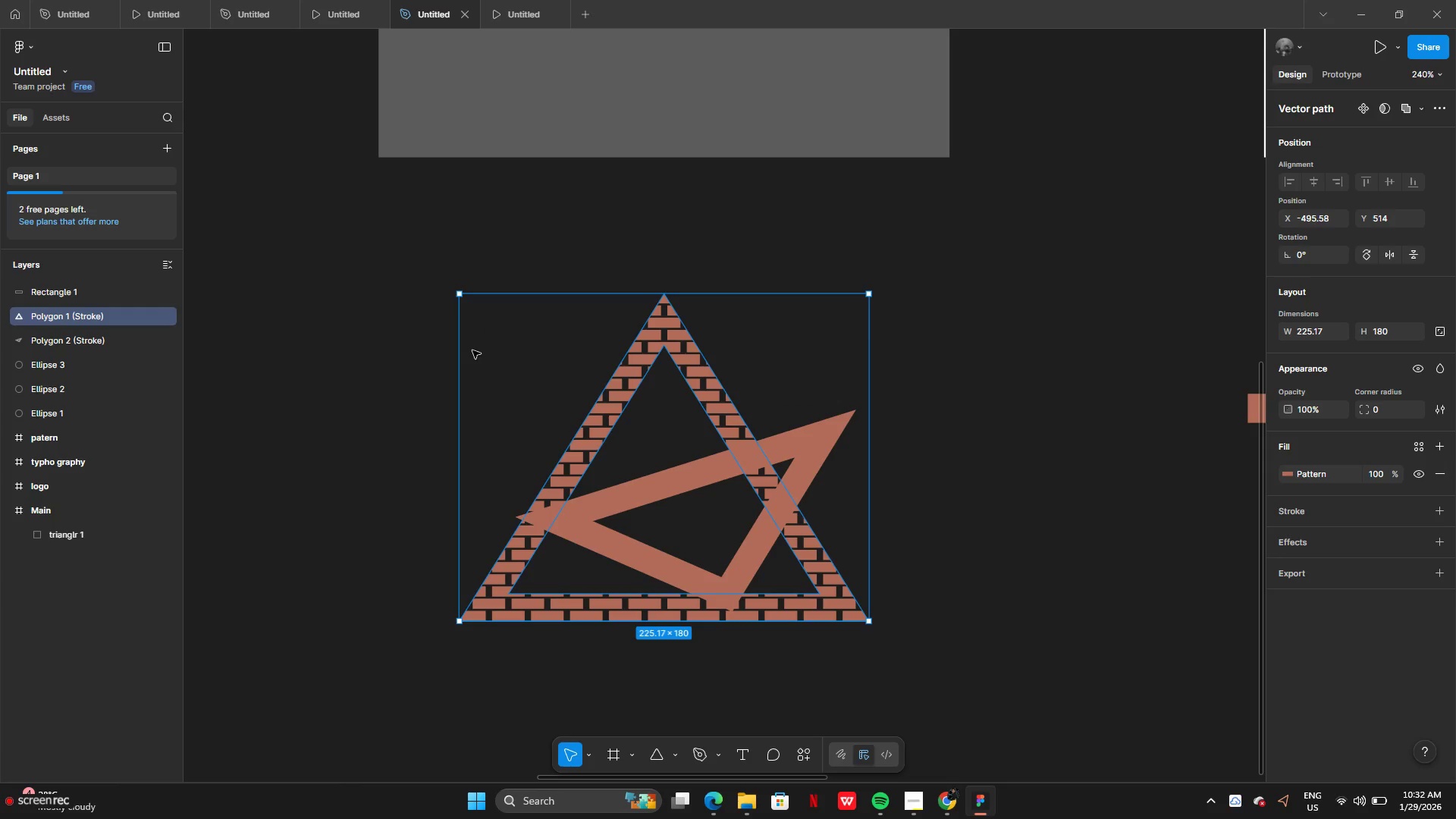 
left_click([398, 365])
 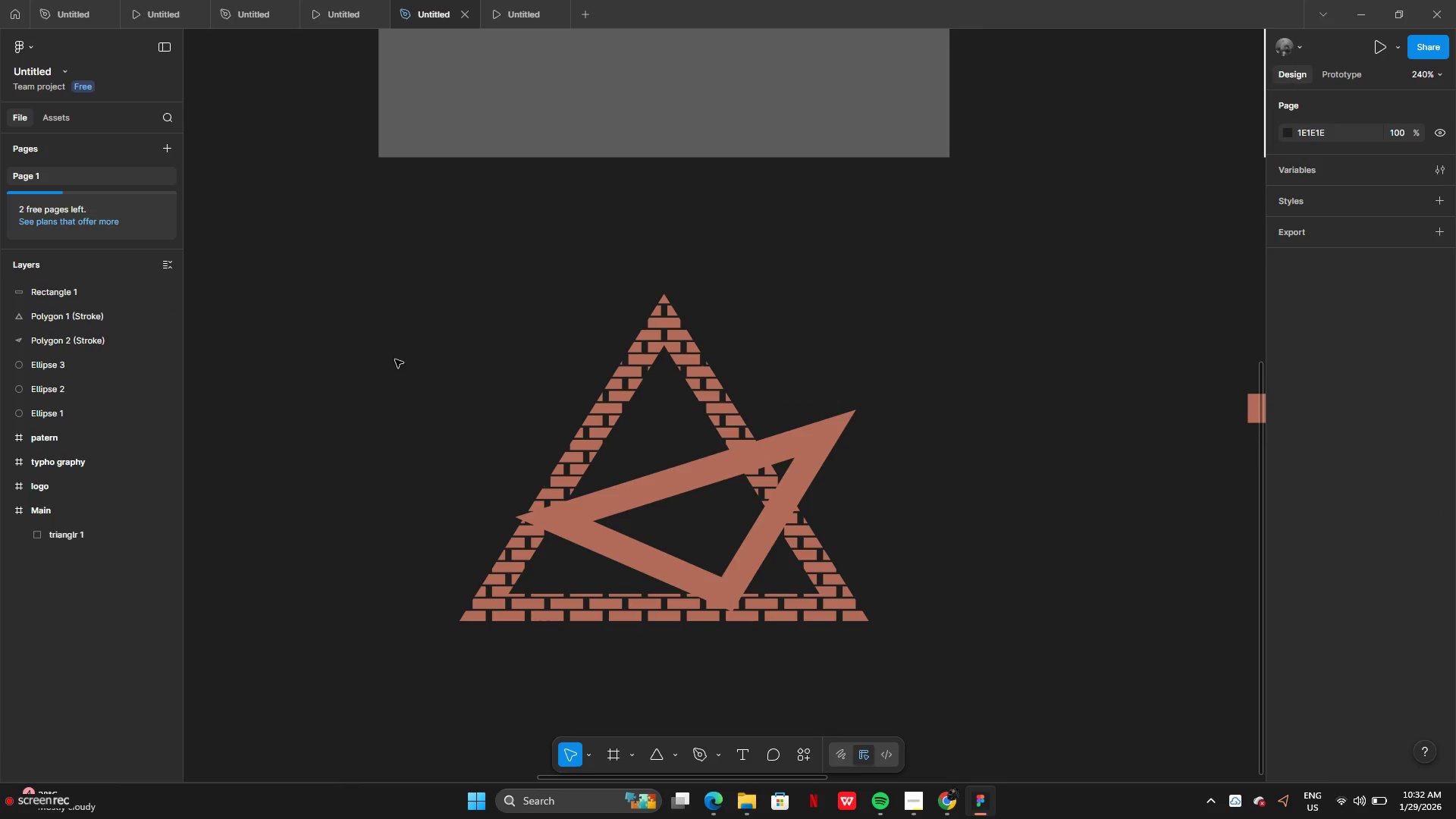 
left_click_drag(start_coordinate=[395, 359], to_coordinate=[925, 604])
 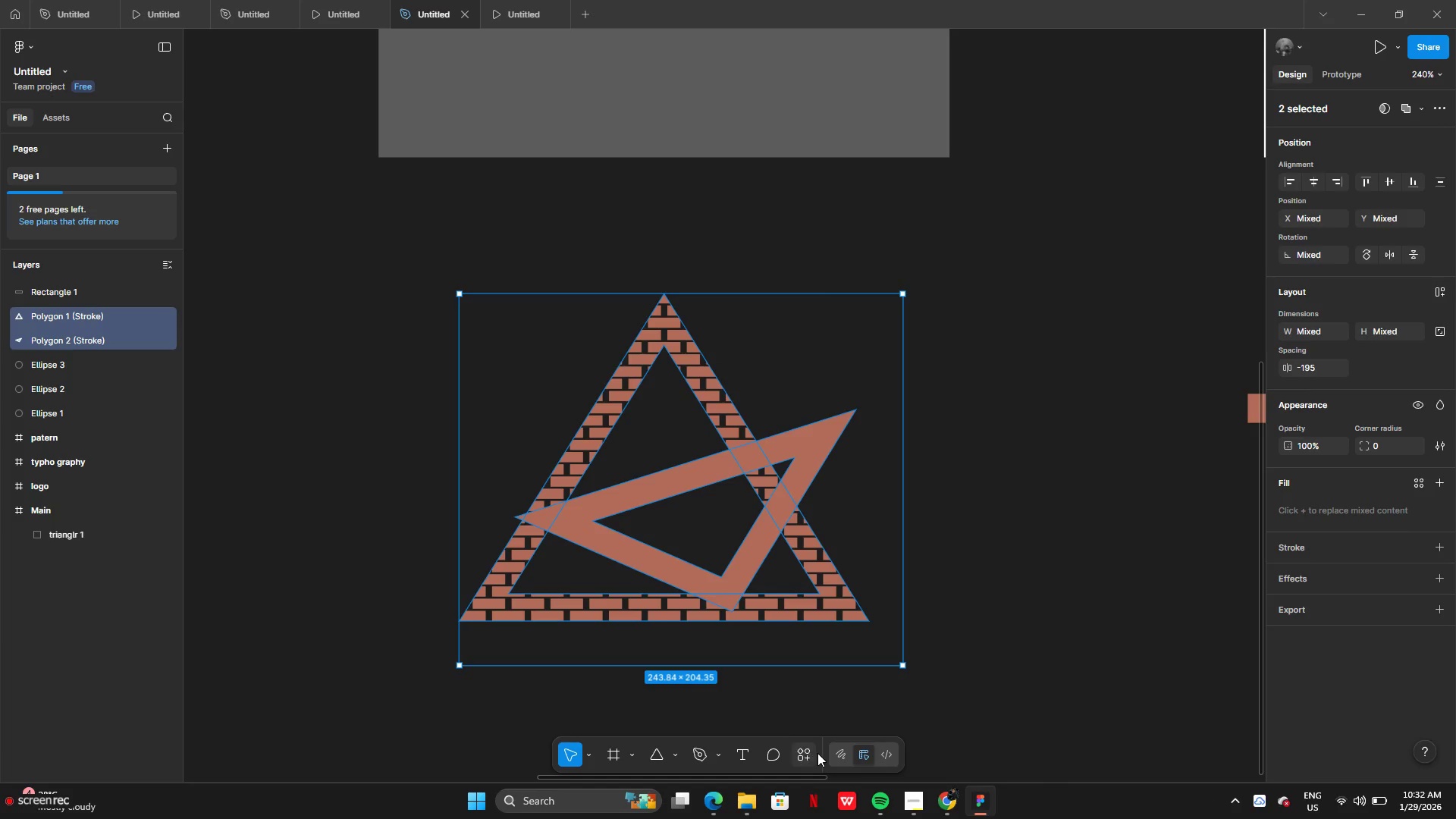 
right_click([743, 408])
 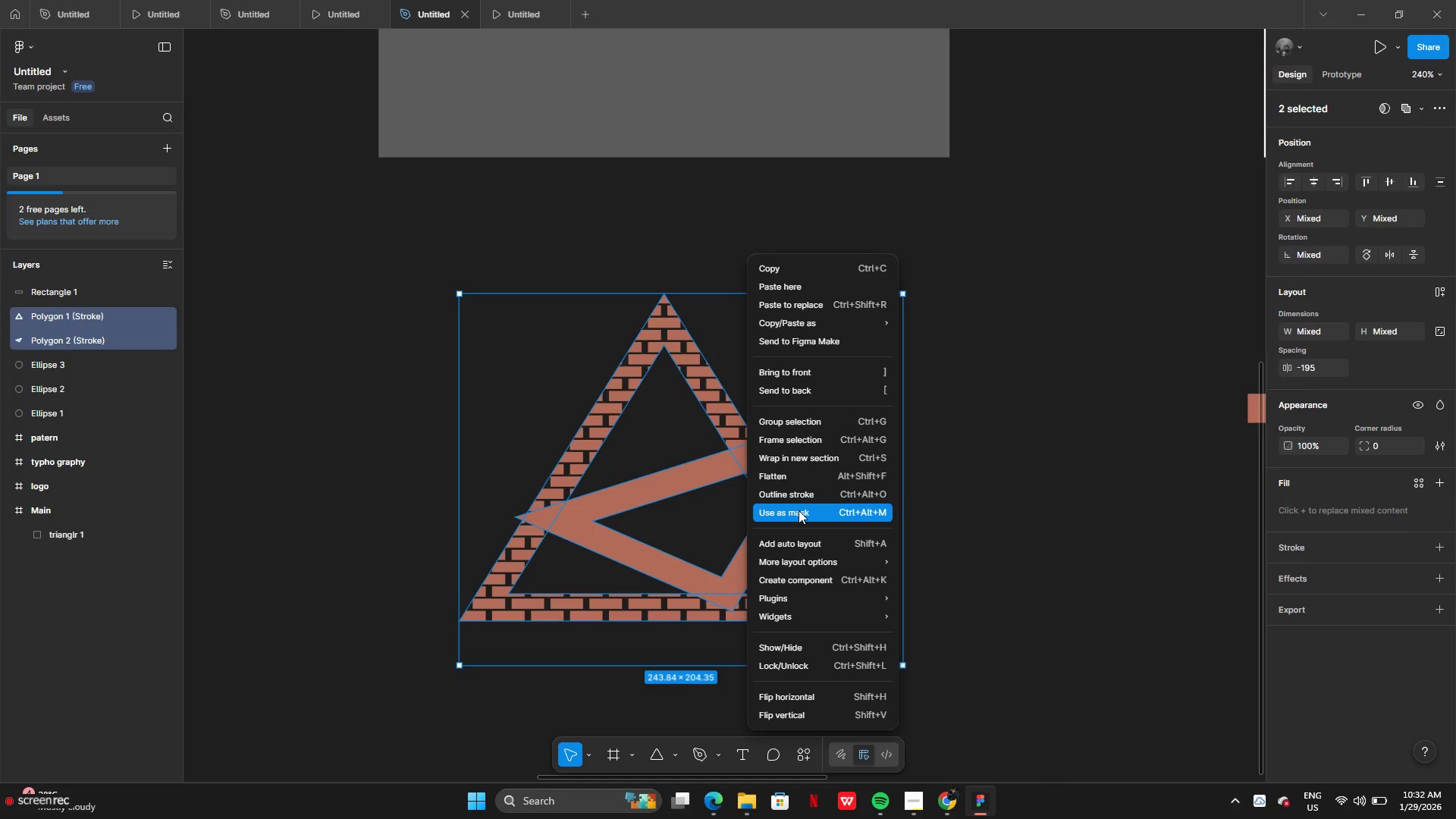 
left_click([799, 511])
 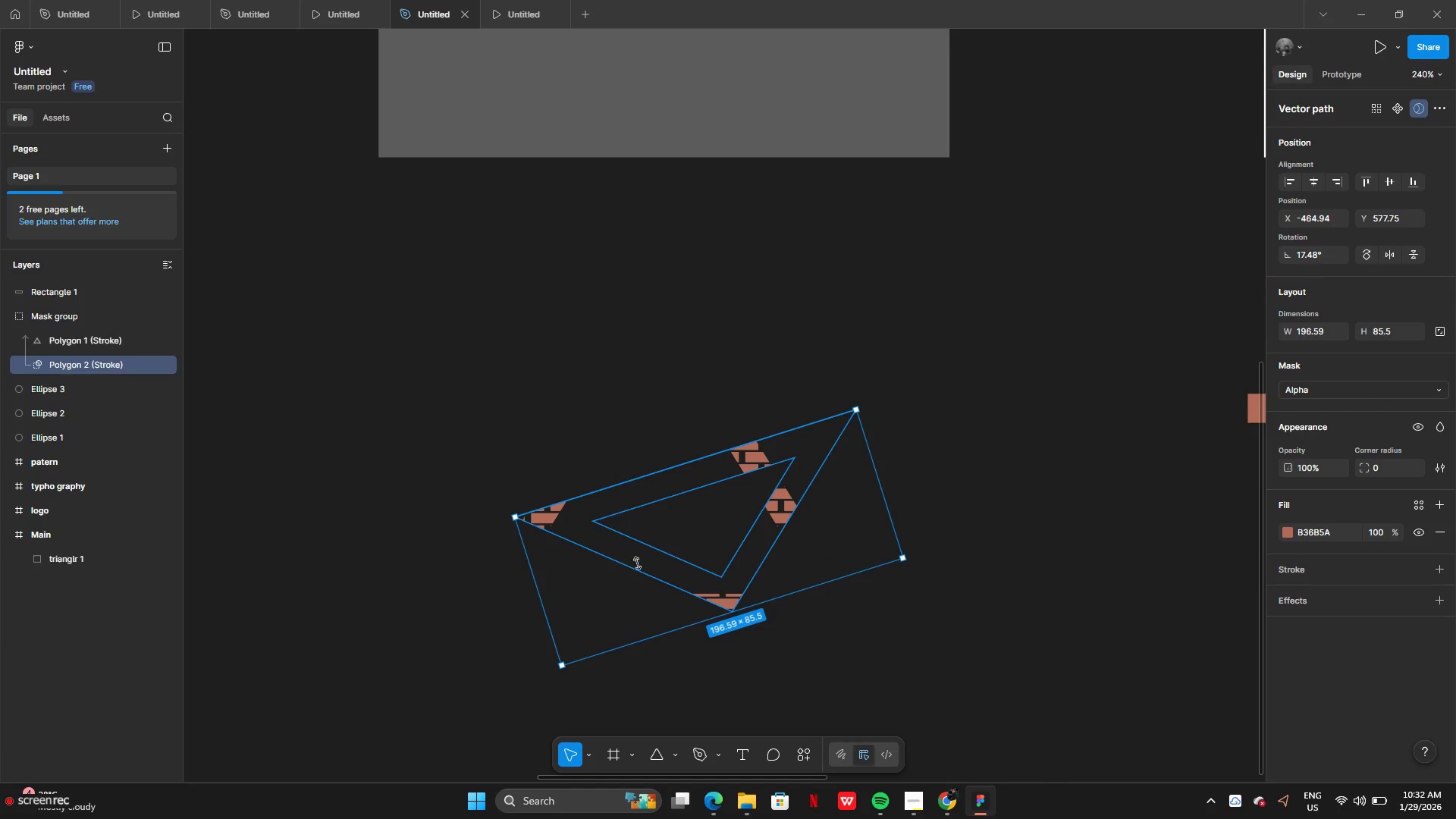 
wait(5.78)
 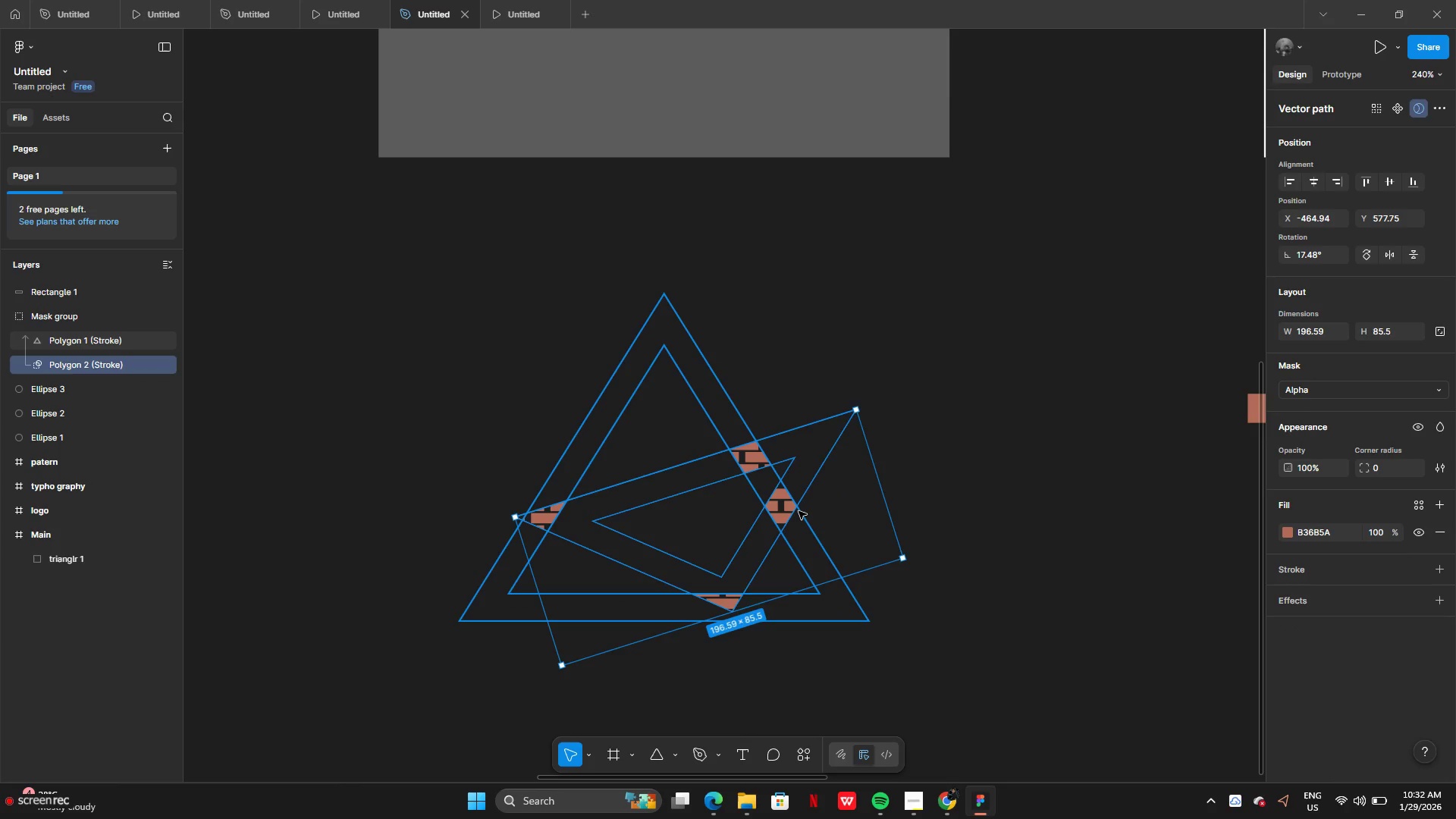 
left_click_drag(start_coordinate=[729, 613], to_coordinate=[758, 676])
 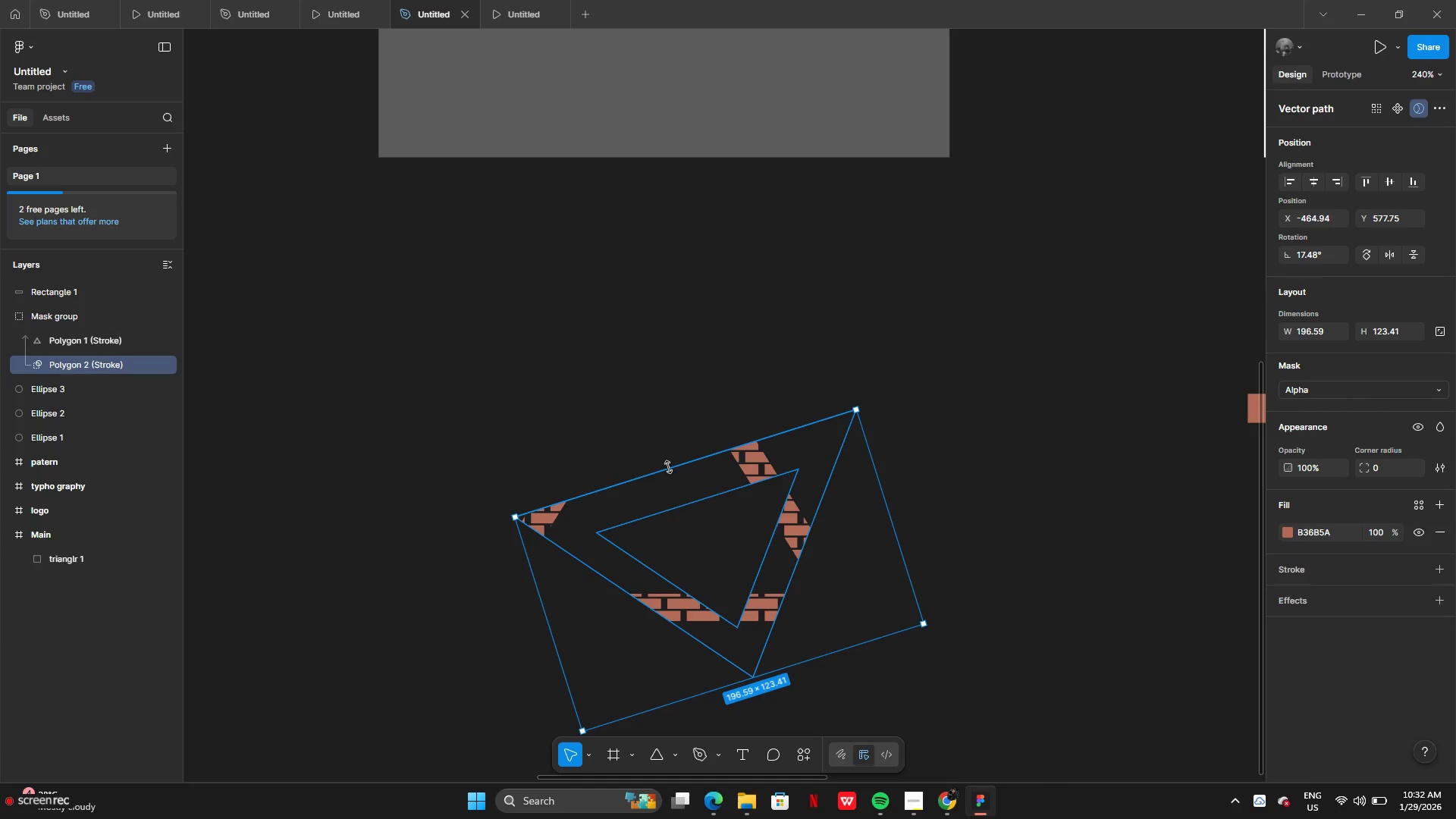 
left_click_drag(start_coordinate=[668, 467], to_coordinate=[616, 416])
 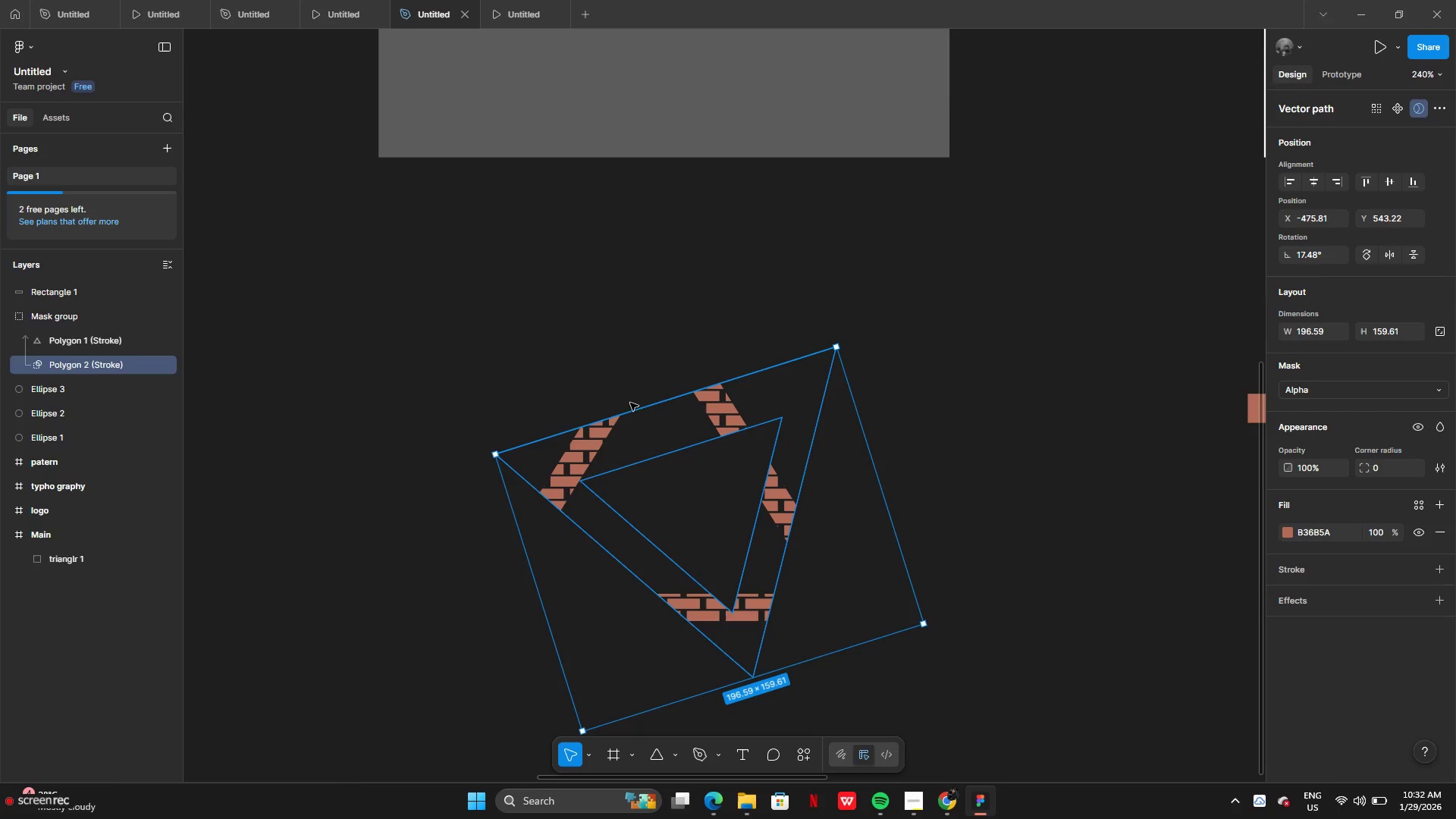 
left_click_drag(start_coordinate=[637, 409], to_coordinate=[612, 380])
 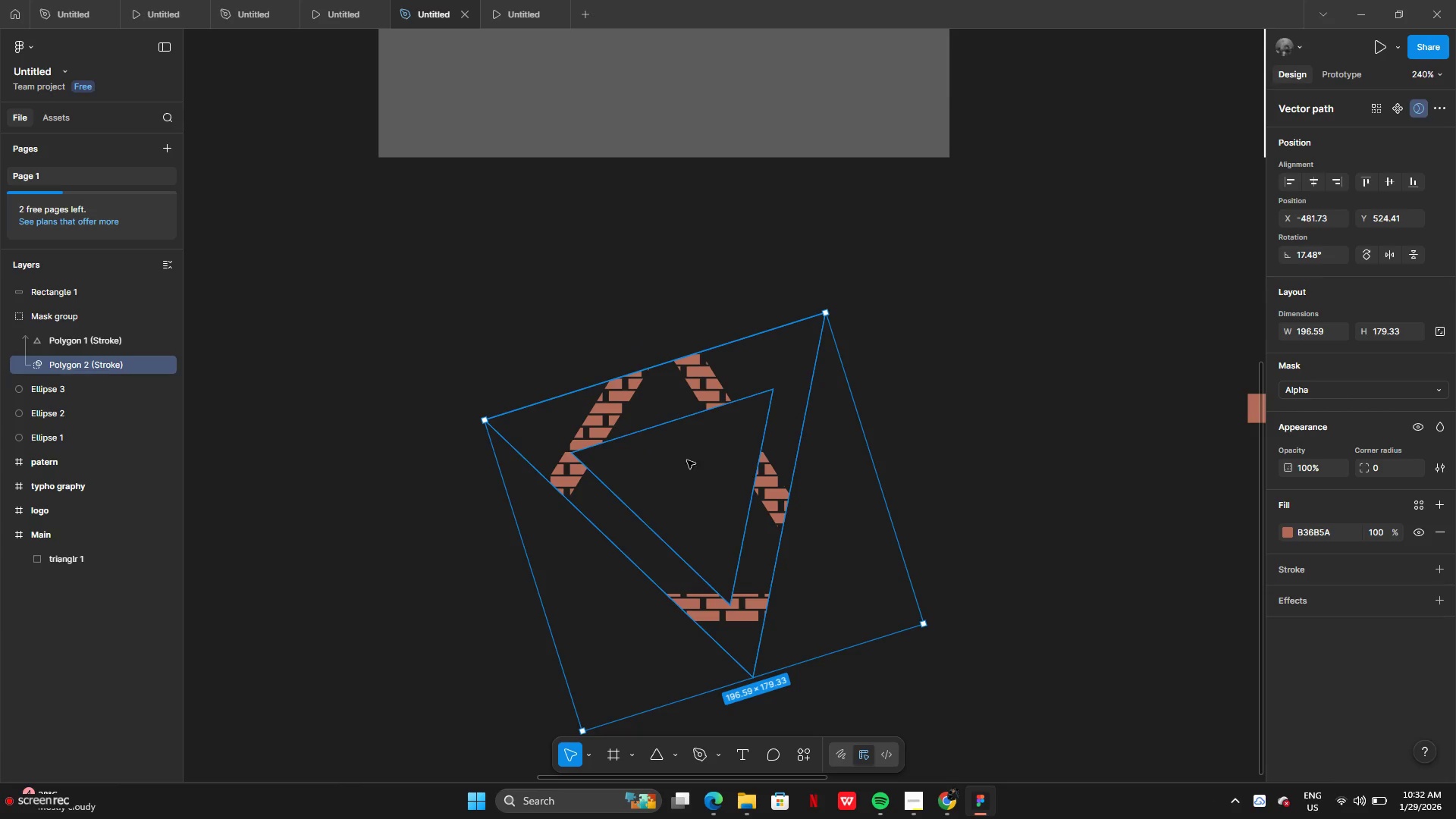 
left_click_drag(start_coordinate=[692, 463], to_coordinate=[662, 454])
 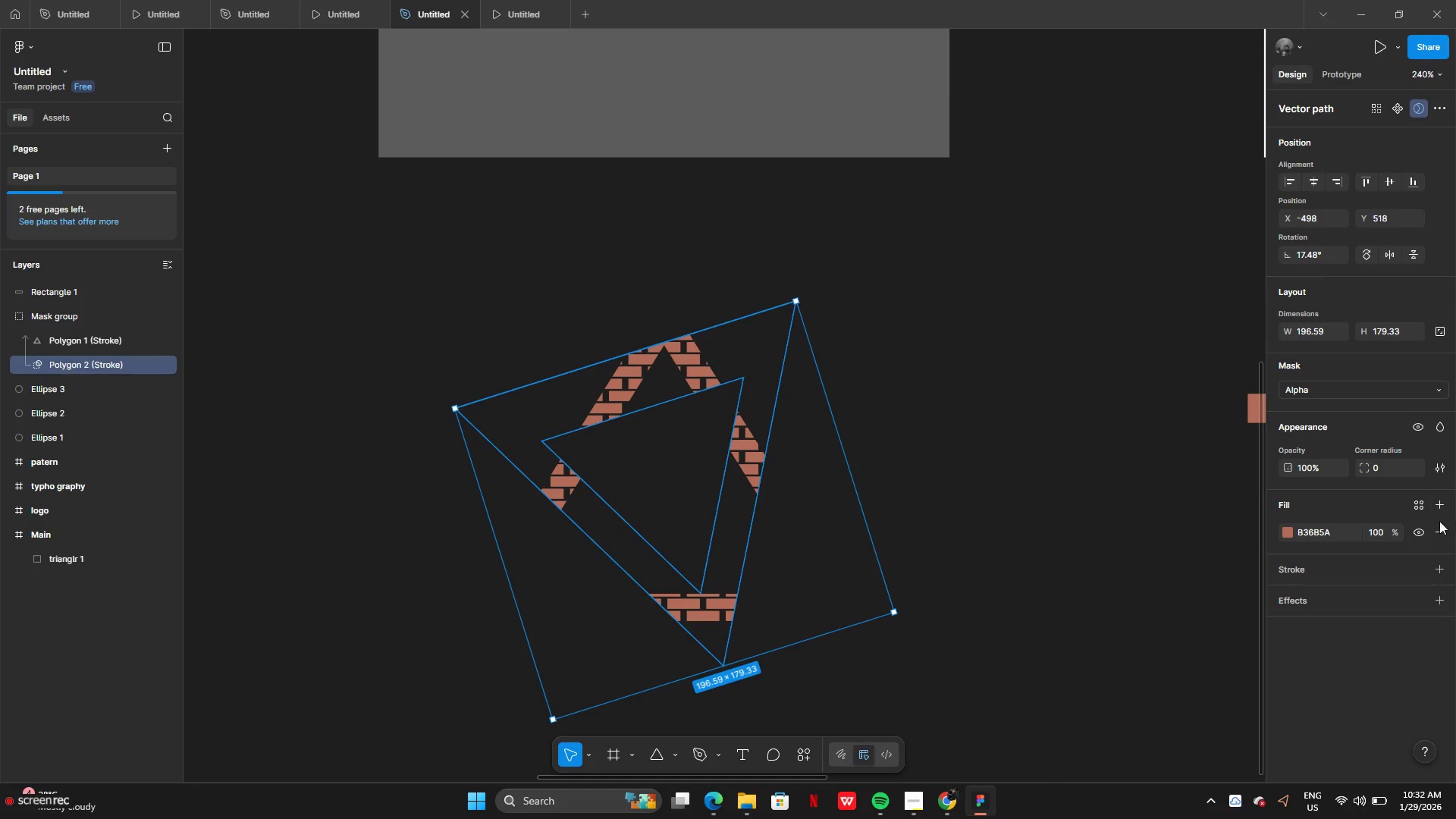 
left_click([1446, 500])
 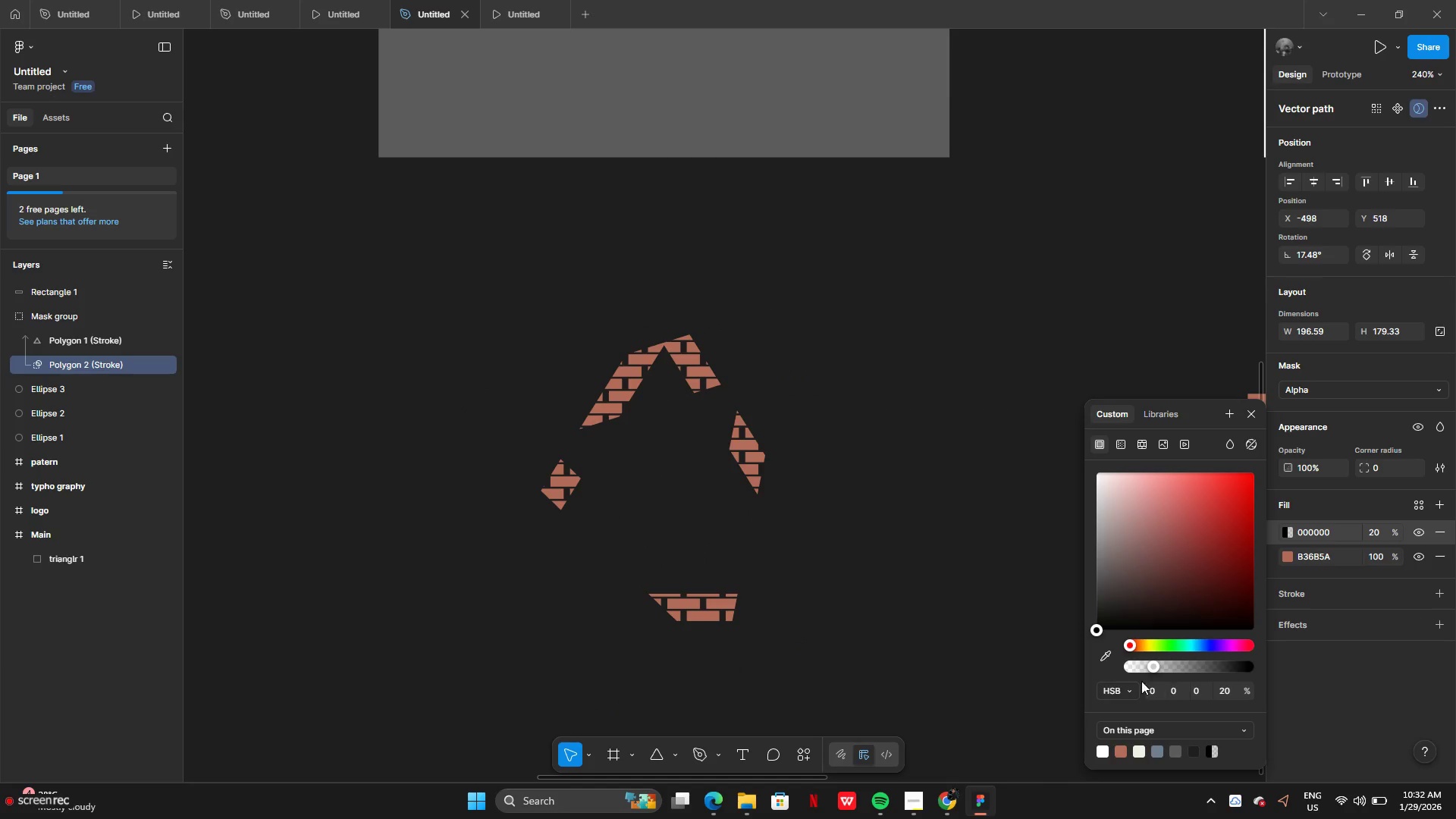 
left_click_drag(start_coordinate=[1159, 576], to_coordinate=[1172, 565])
 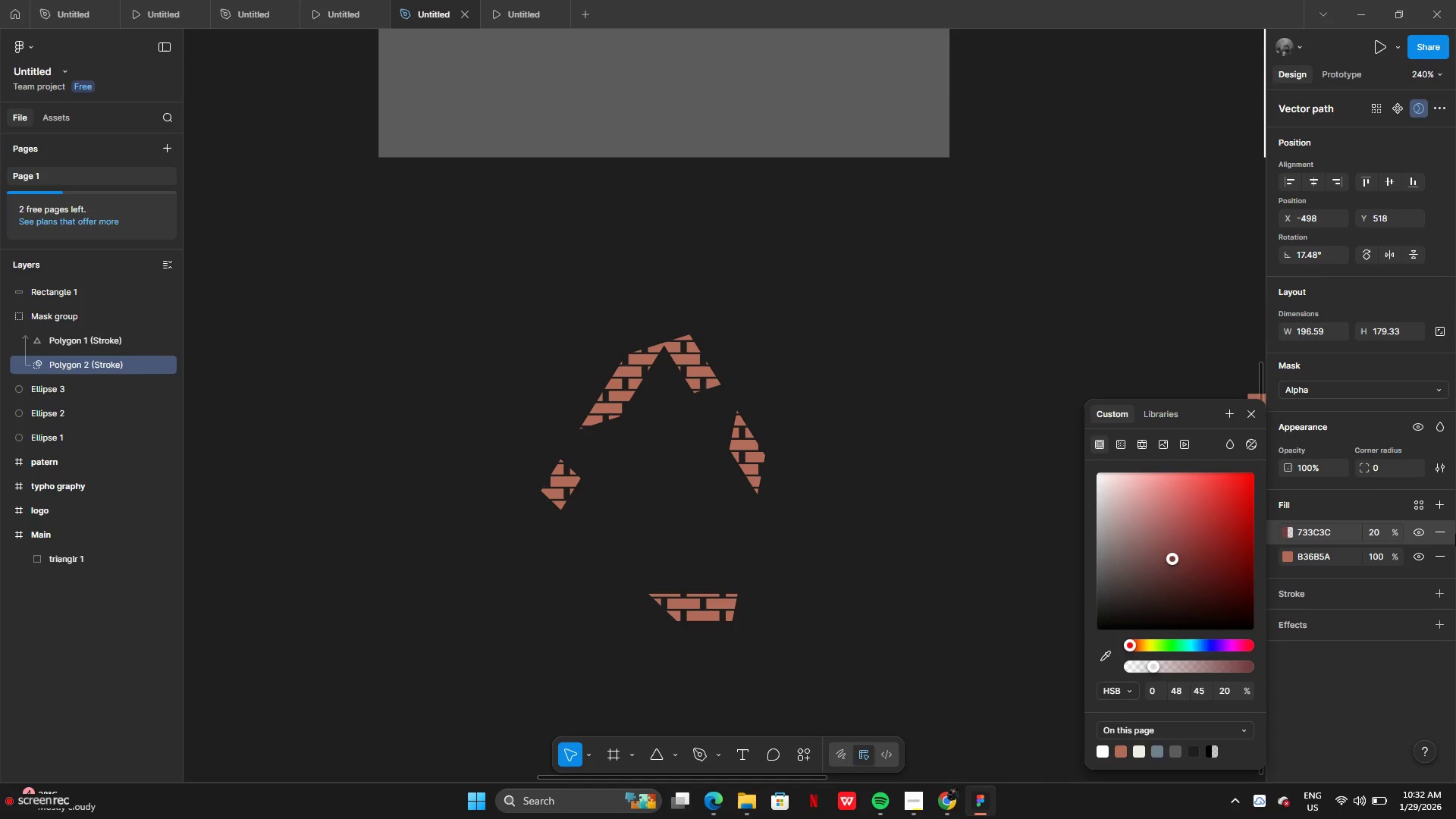 
left_click([1438, 534])
 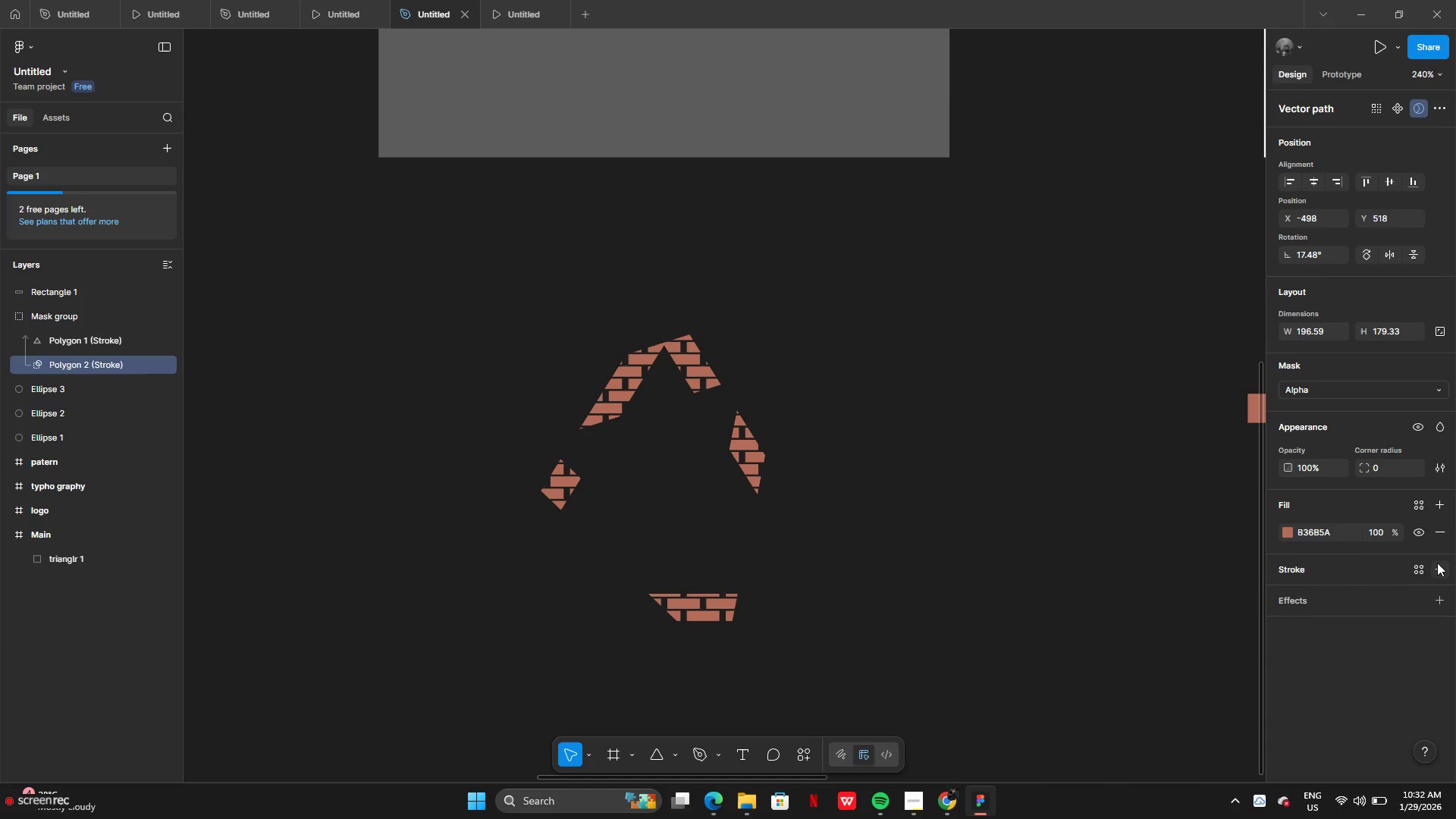 
left_click([1437, 570])
 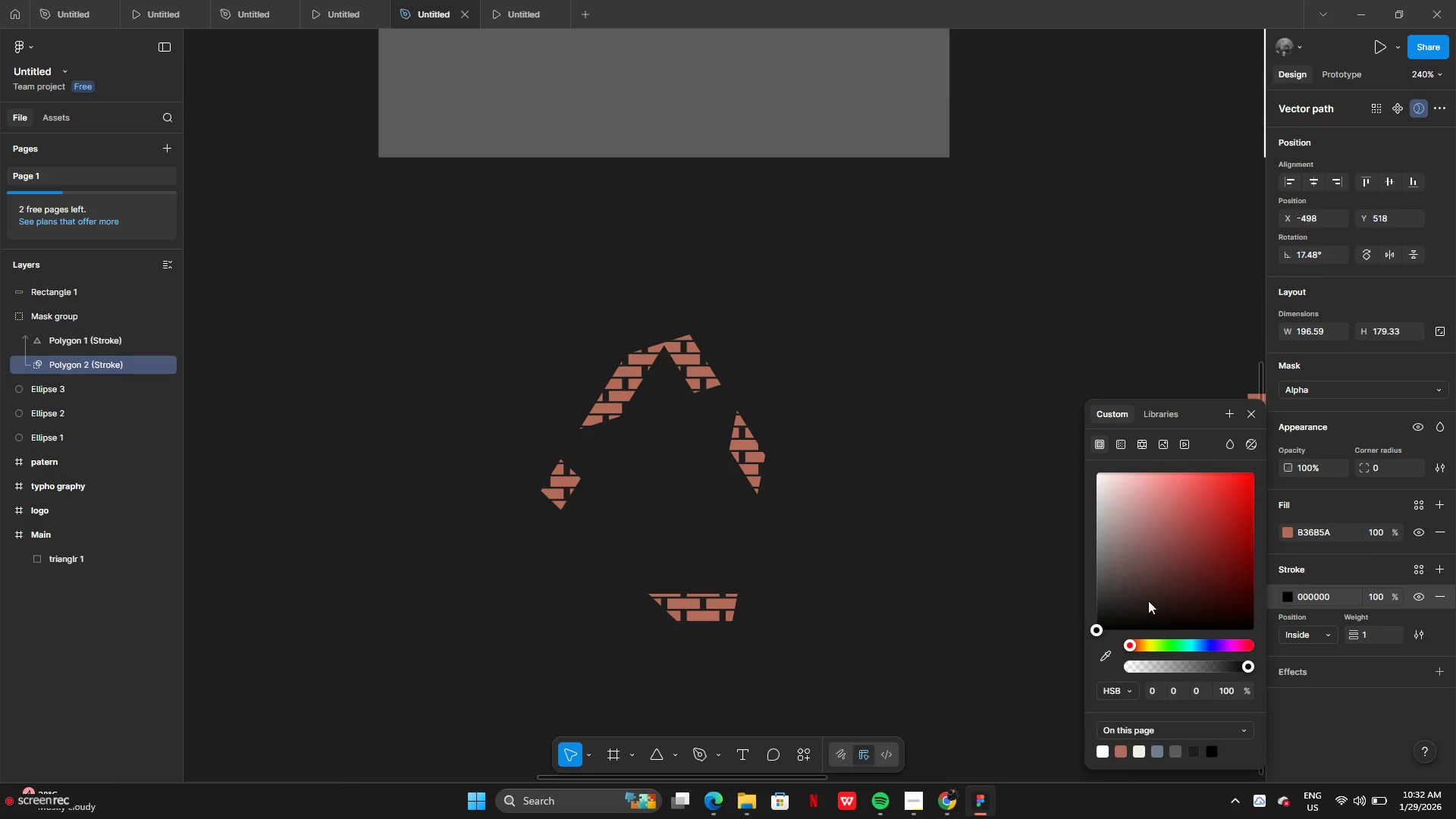 
left_click_drag(start_coordinate=[1123, 594], to_coordinate=[1189, 546])
 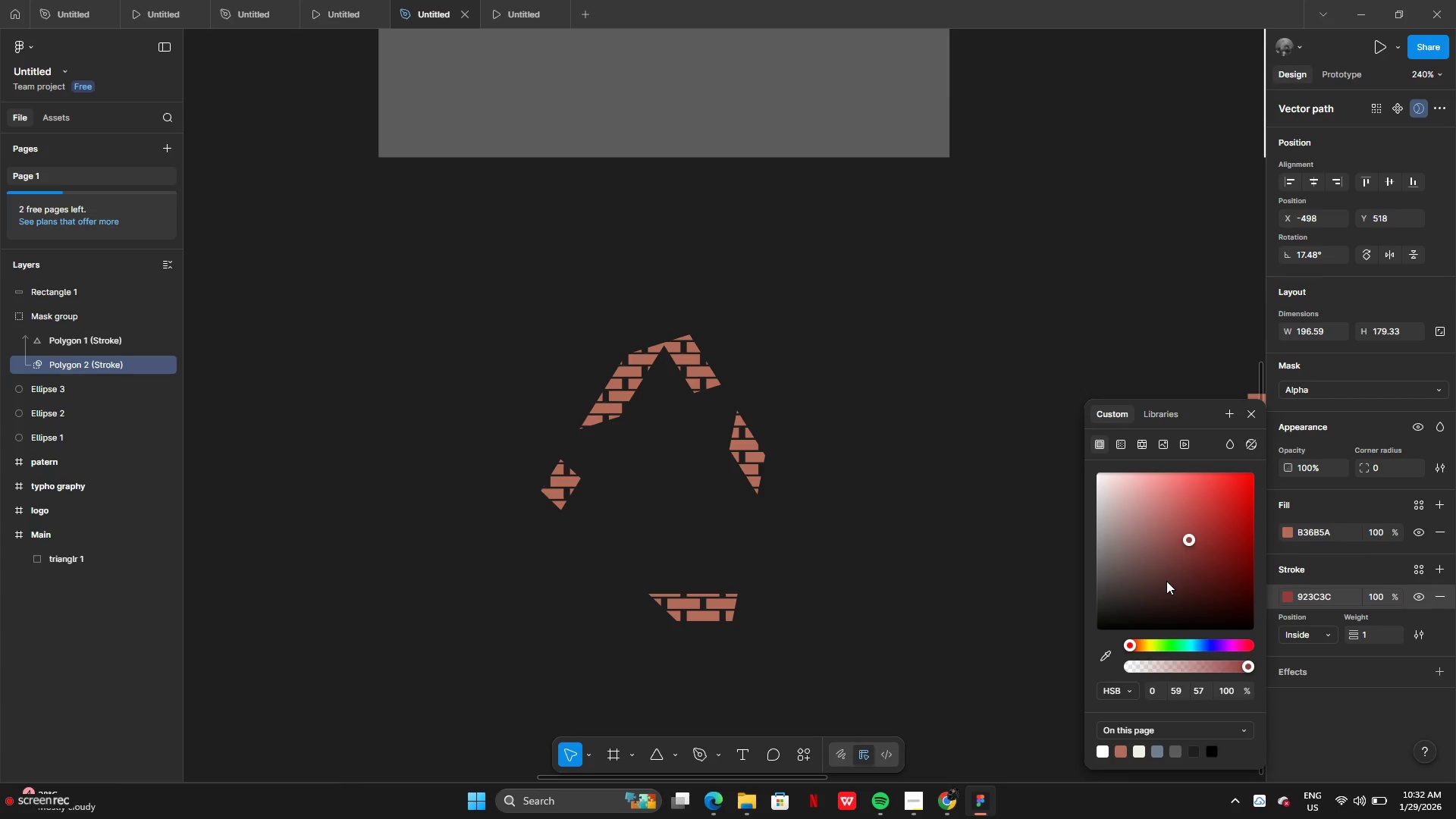 
left_click_drag(start_coordinate=[1166, 582], to_coordinate=[1230, 609])
 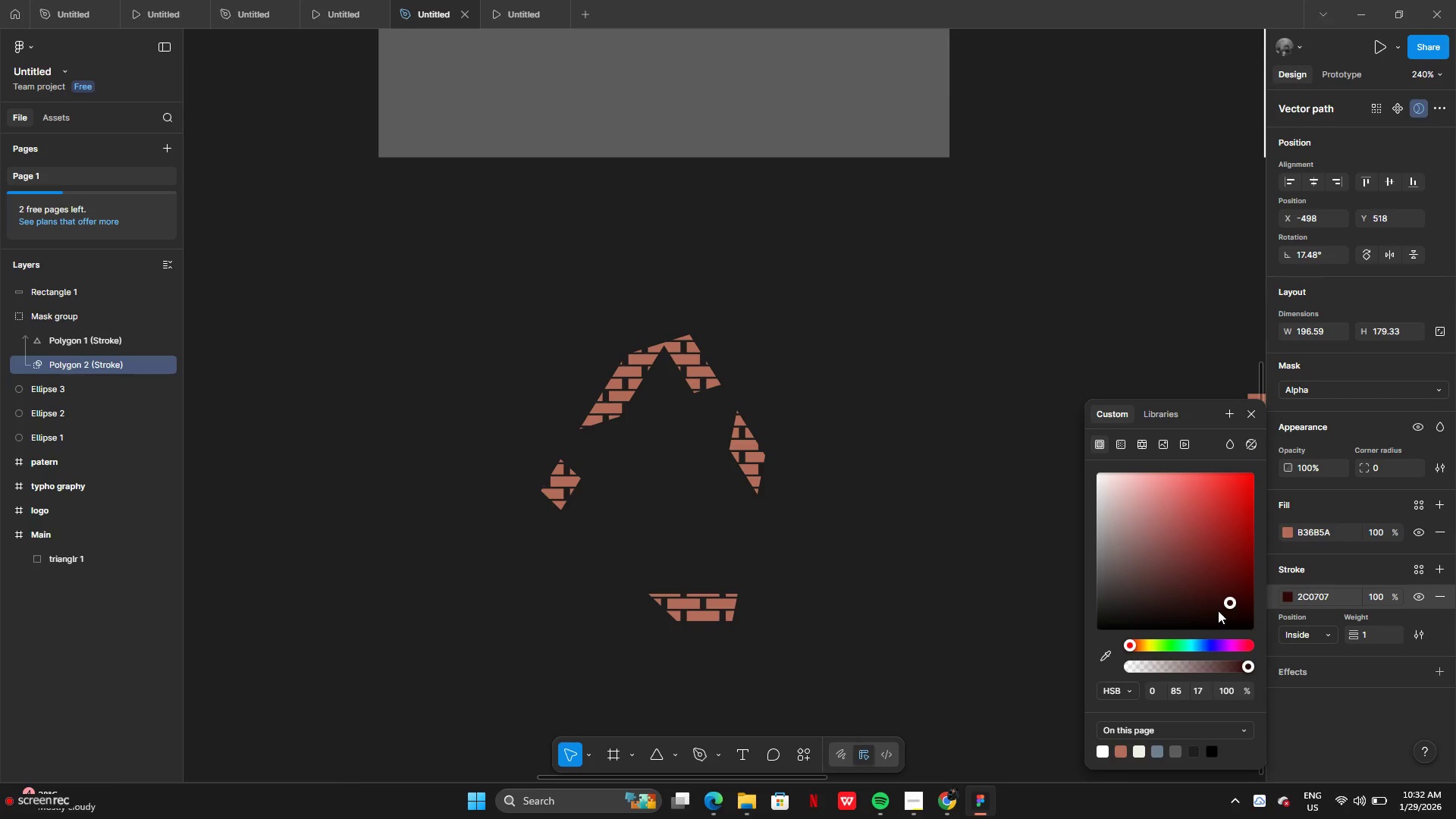 
left_click_drag(start_coordinate=[1218, 610], to_coordinate=[1109, 587])
 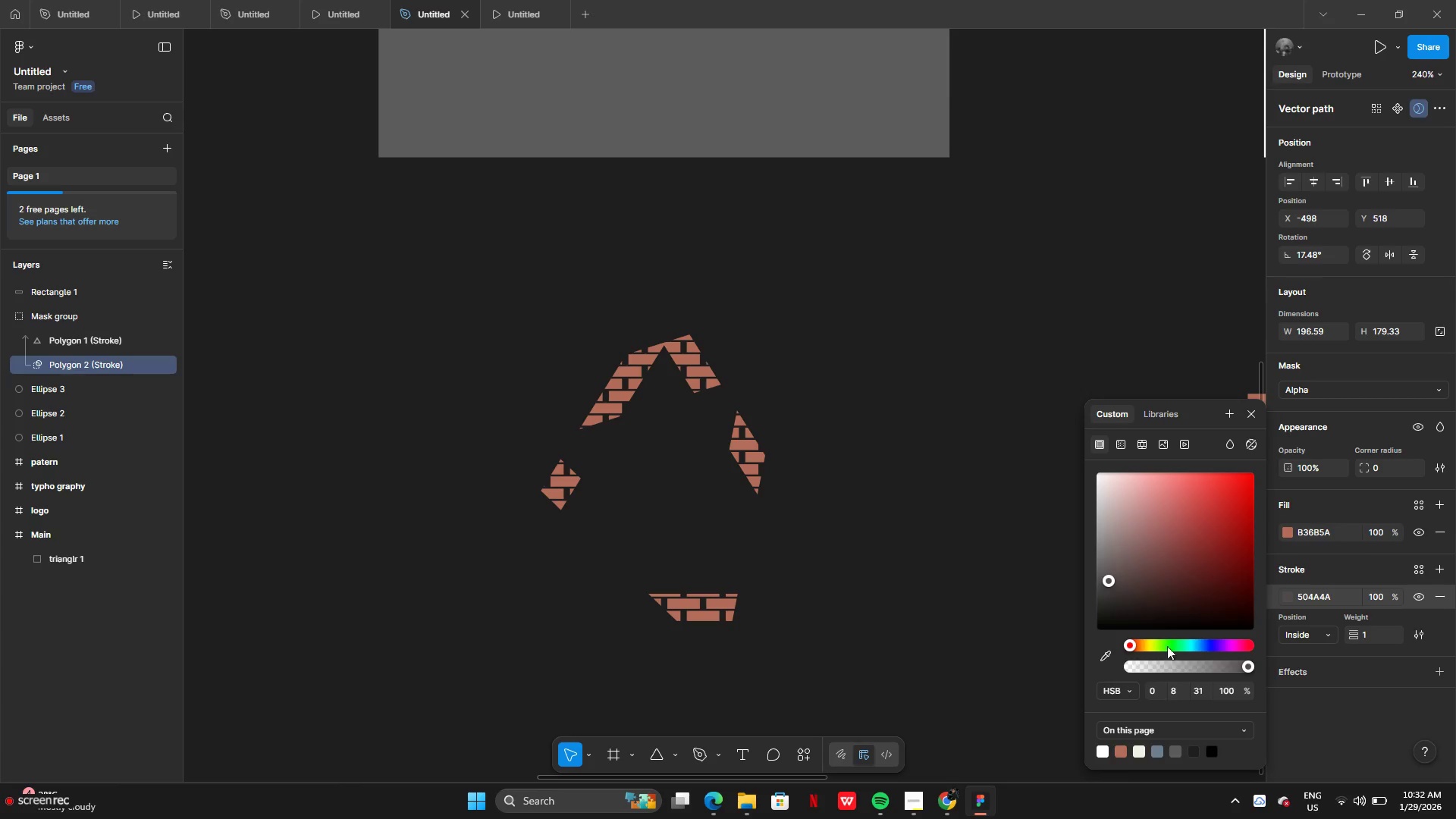 
left_click_drag(start_coordinate=[1166, 580], to_coordinate=[1048, 454])
 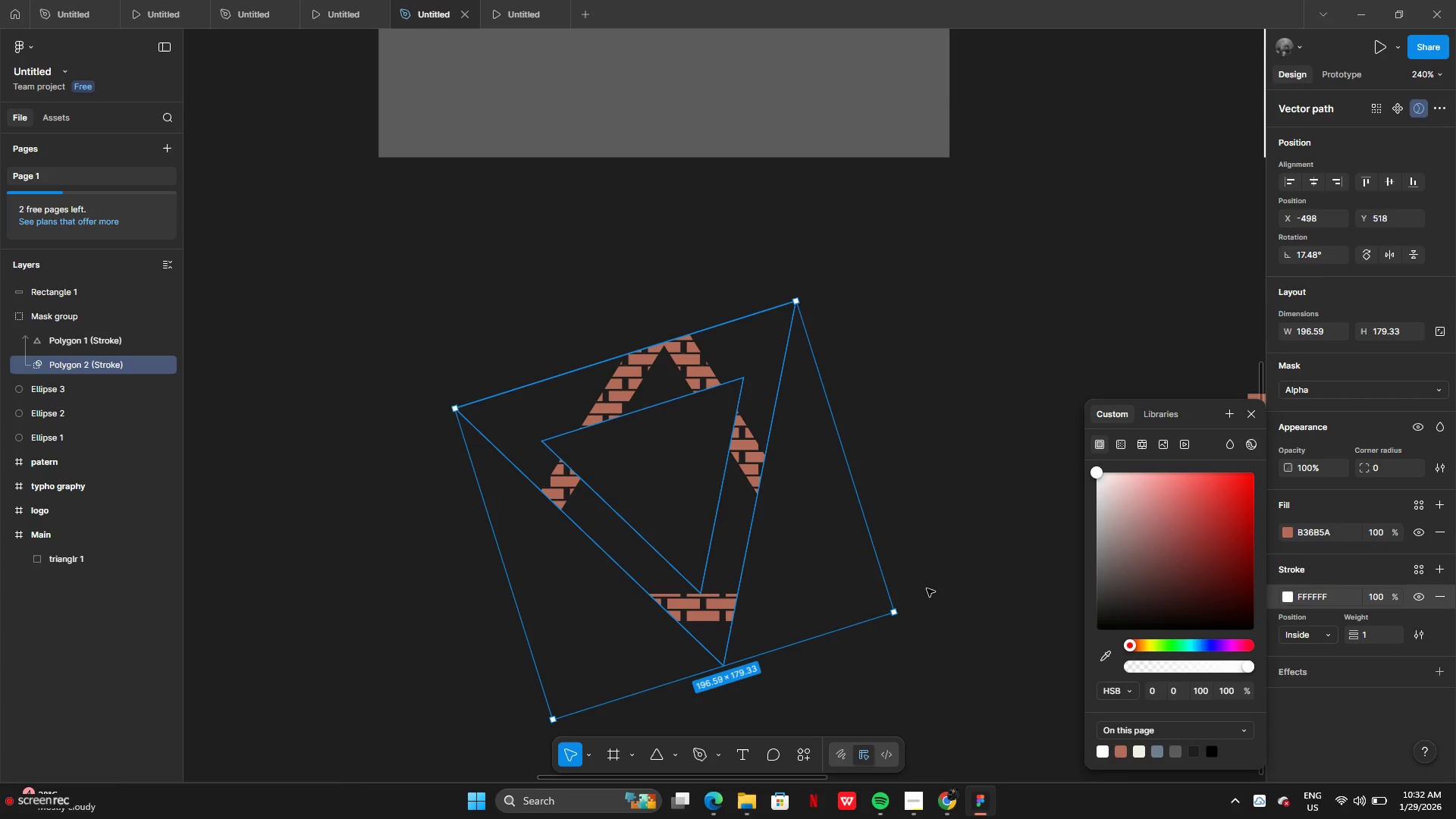 
left_click([929, 588])
 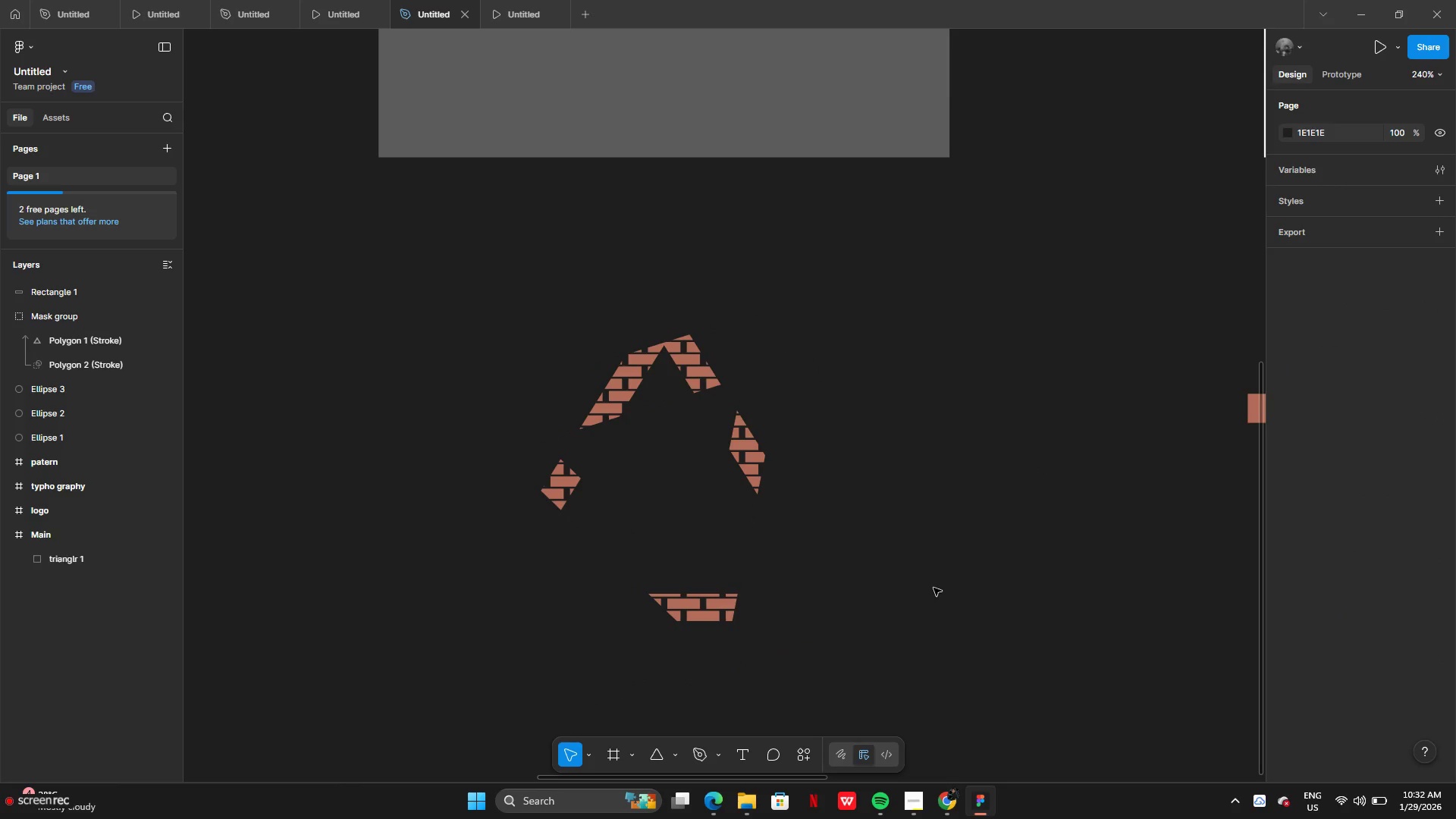 
key(Control+Z)
 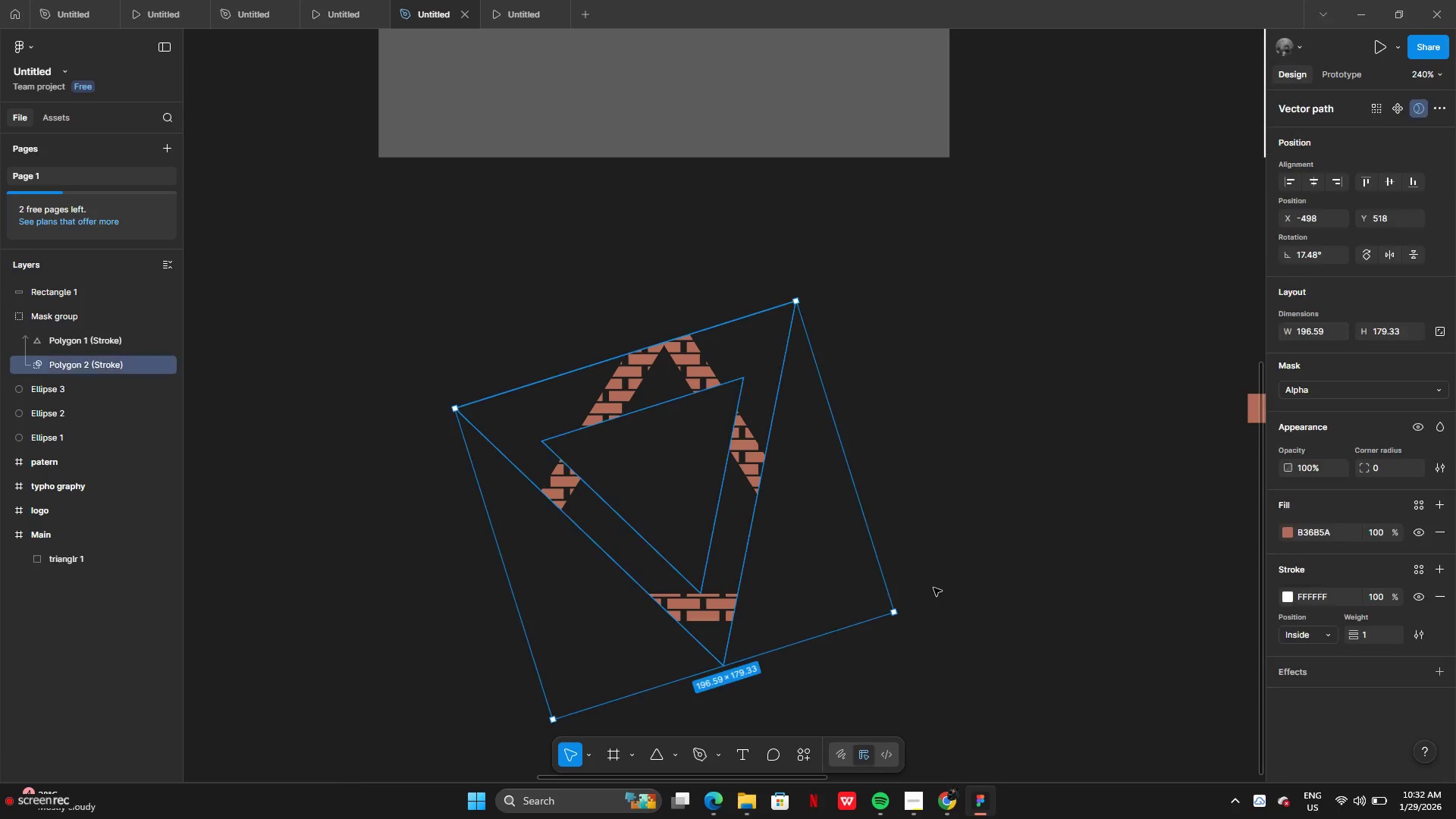 
key(Control+Z)
 